 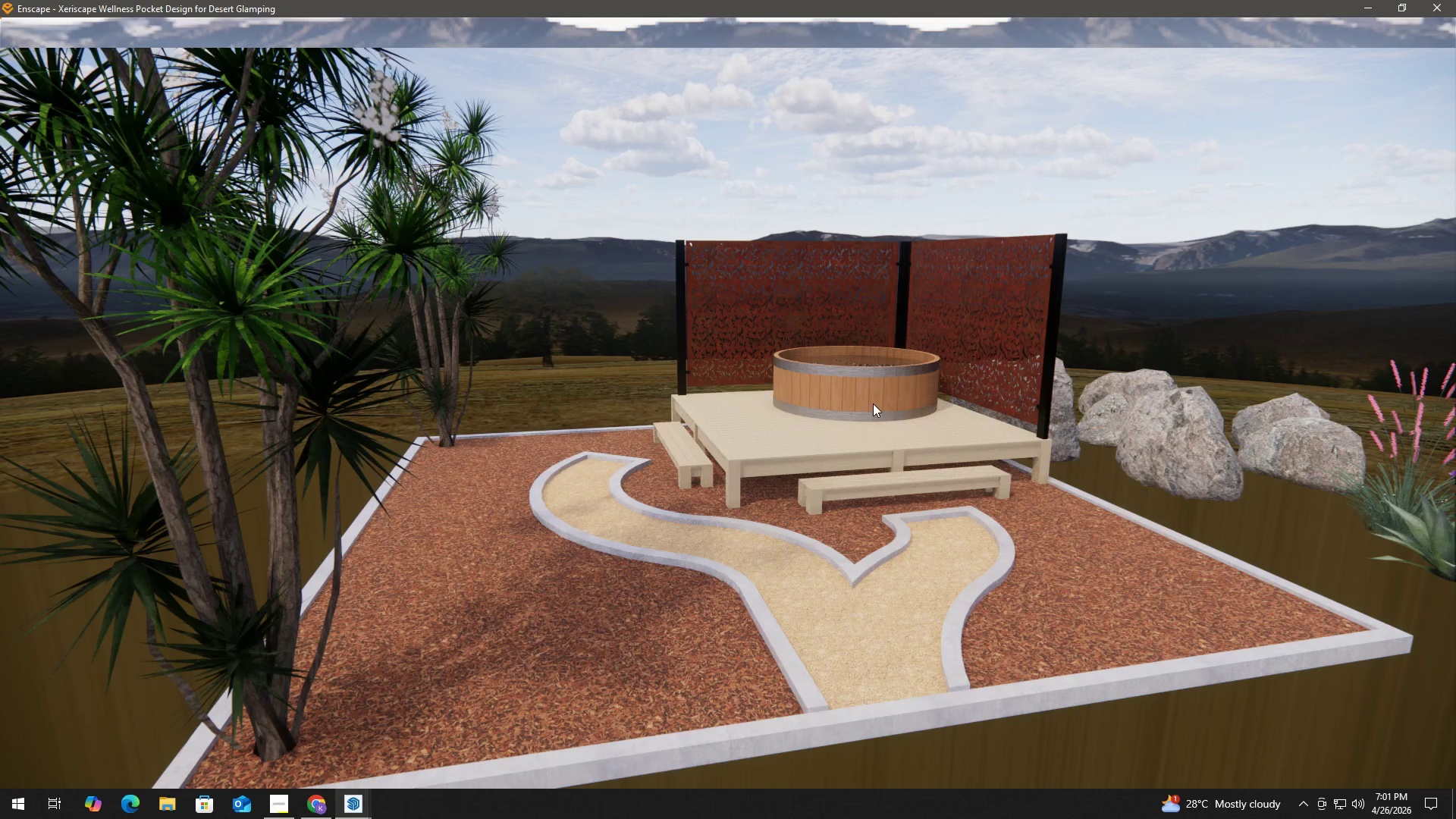 
hold_key(key=W, duration=0.8)
 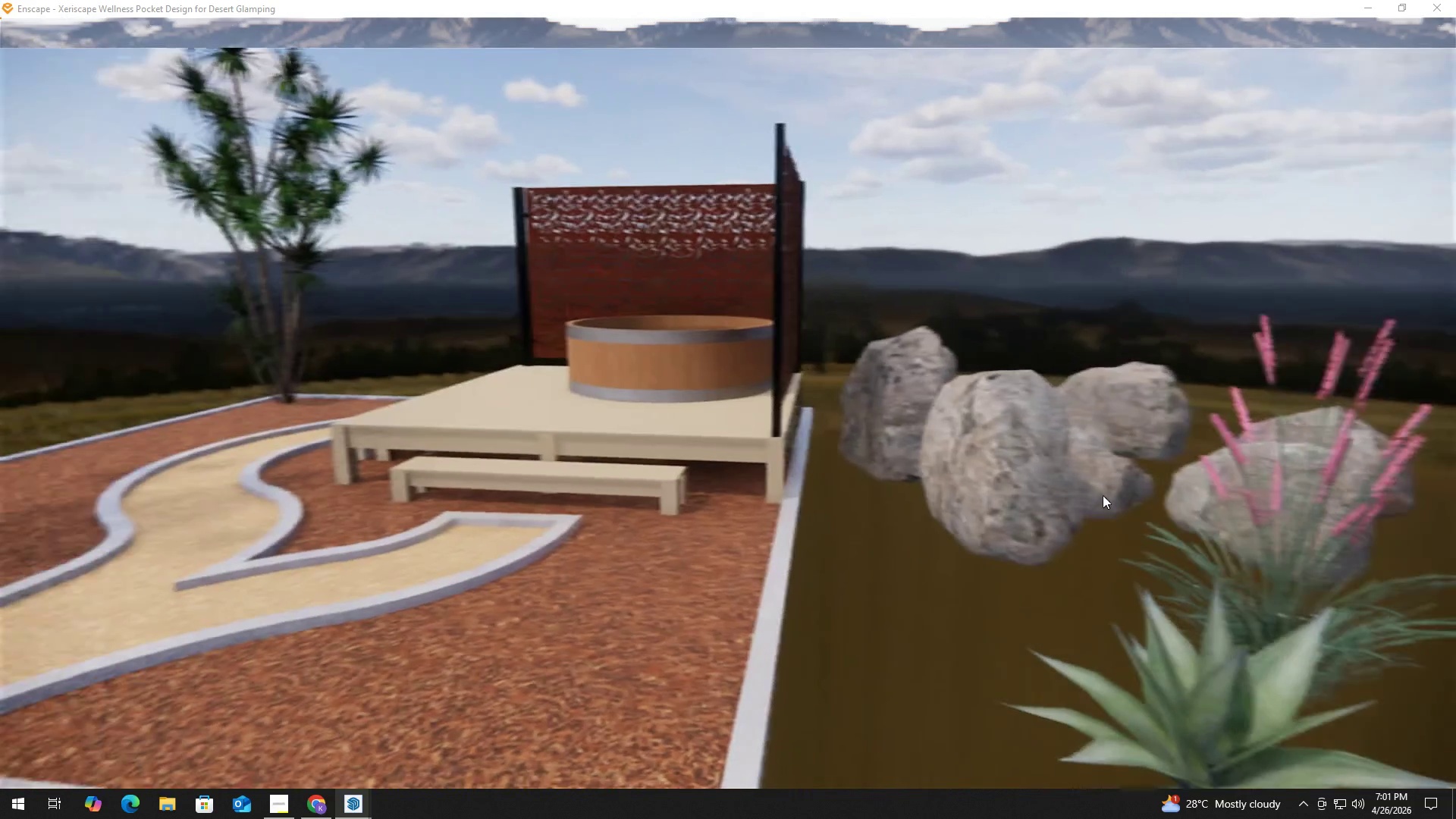 
hold_key(key=ShiftLeft, duration=0.53)
 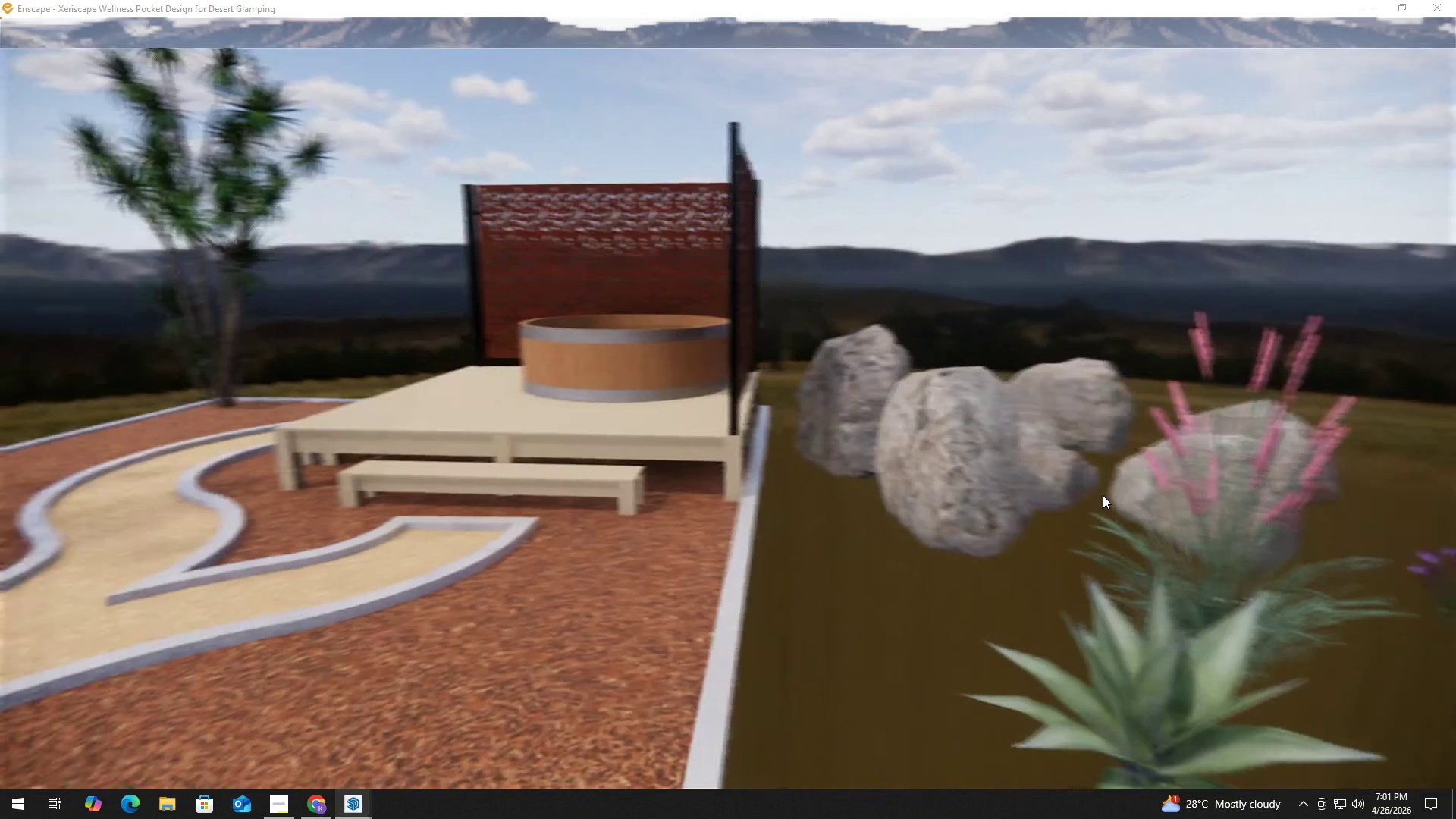 
hold_key(key=D, duration=0.81)
 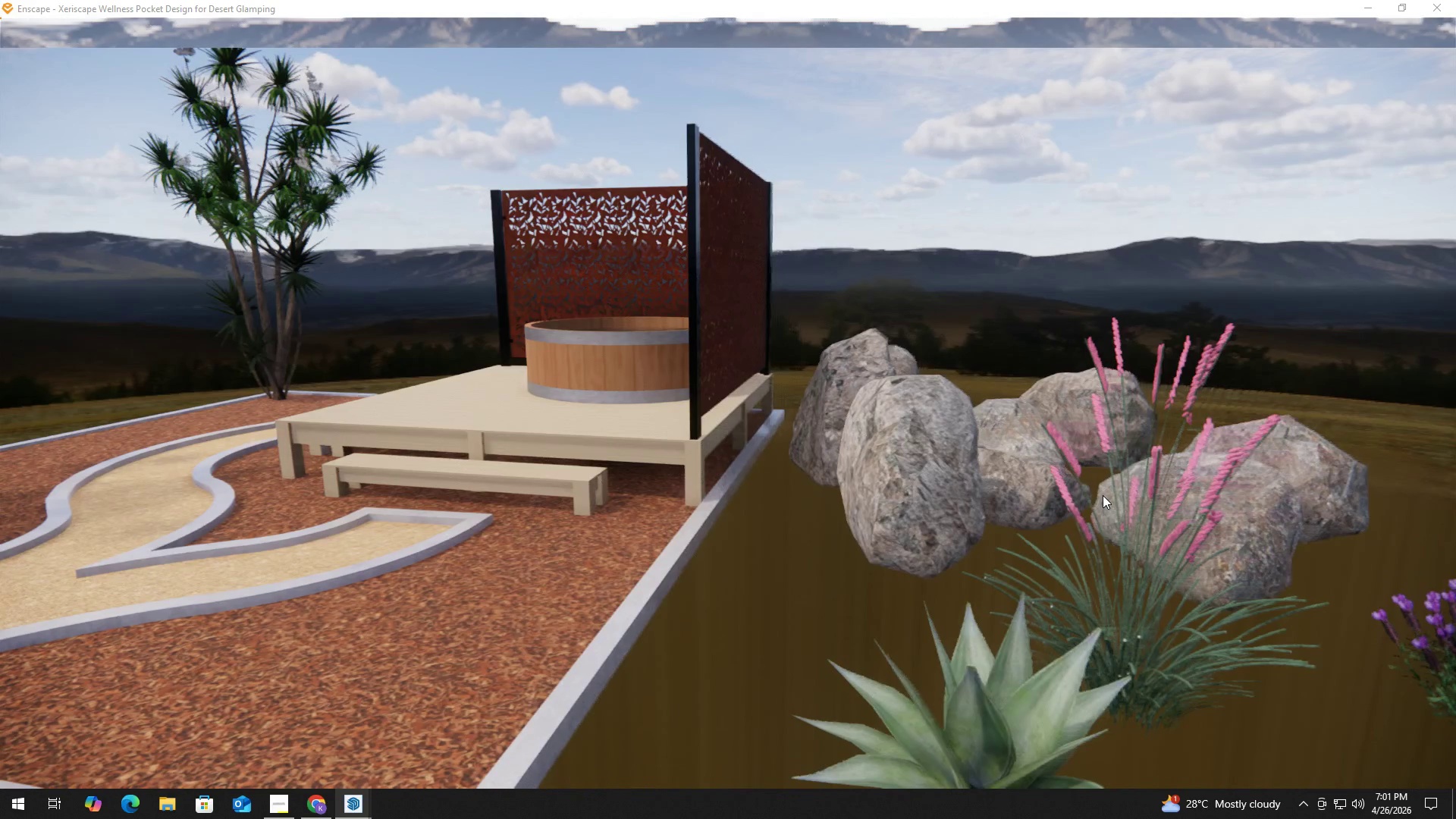 
hold_key(key=D, duration=0.58)
 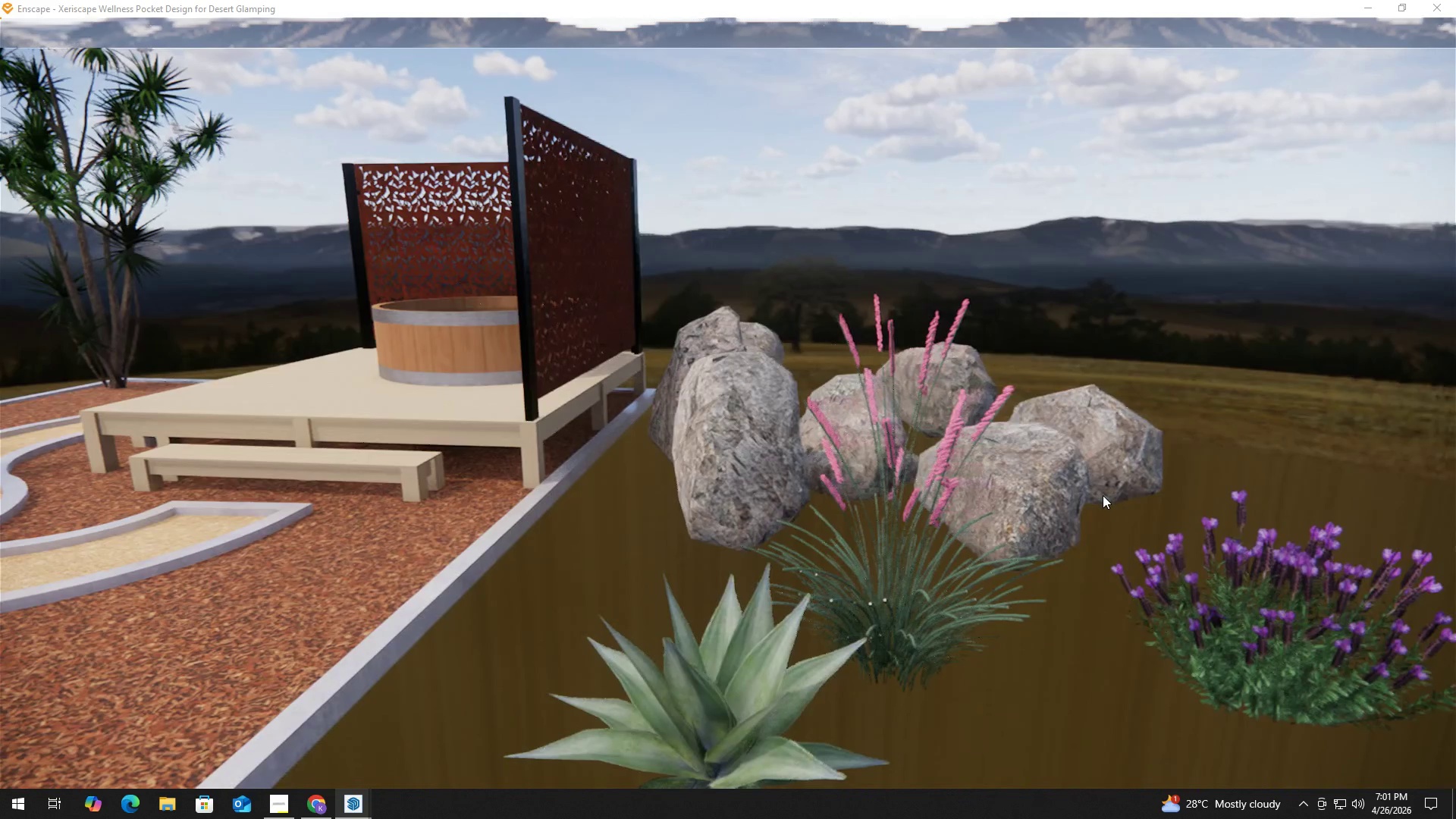 
left_click([1103, 495])
 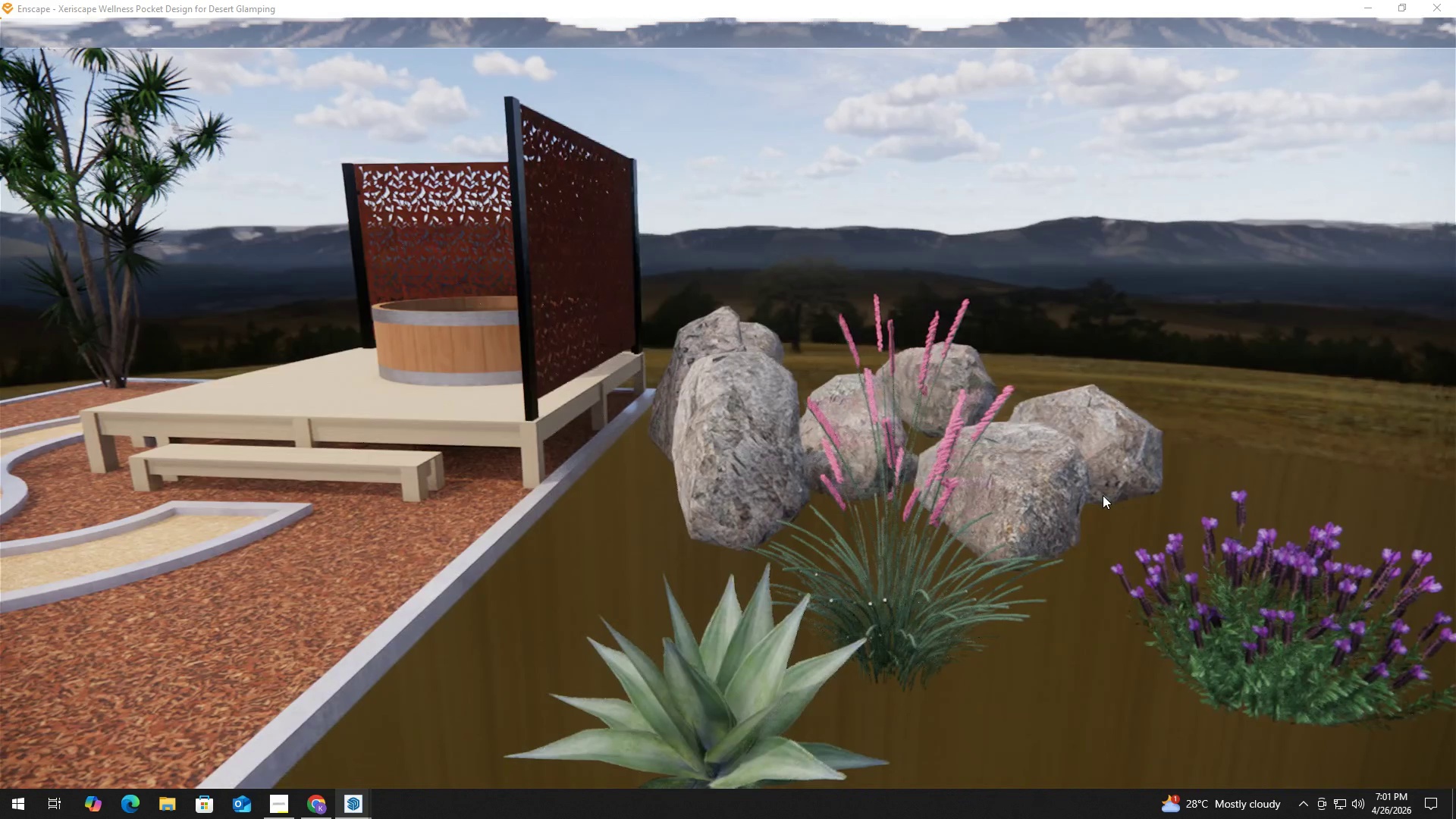 
hold_key(key=ShiftLeft, duration=0.42)
 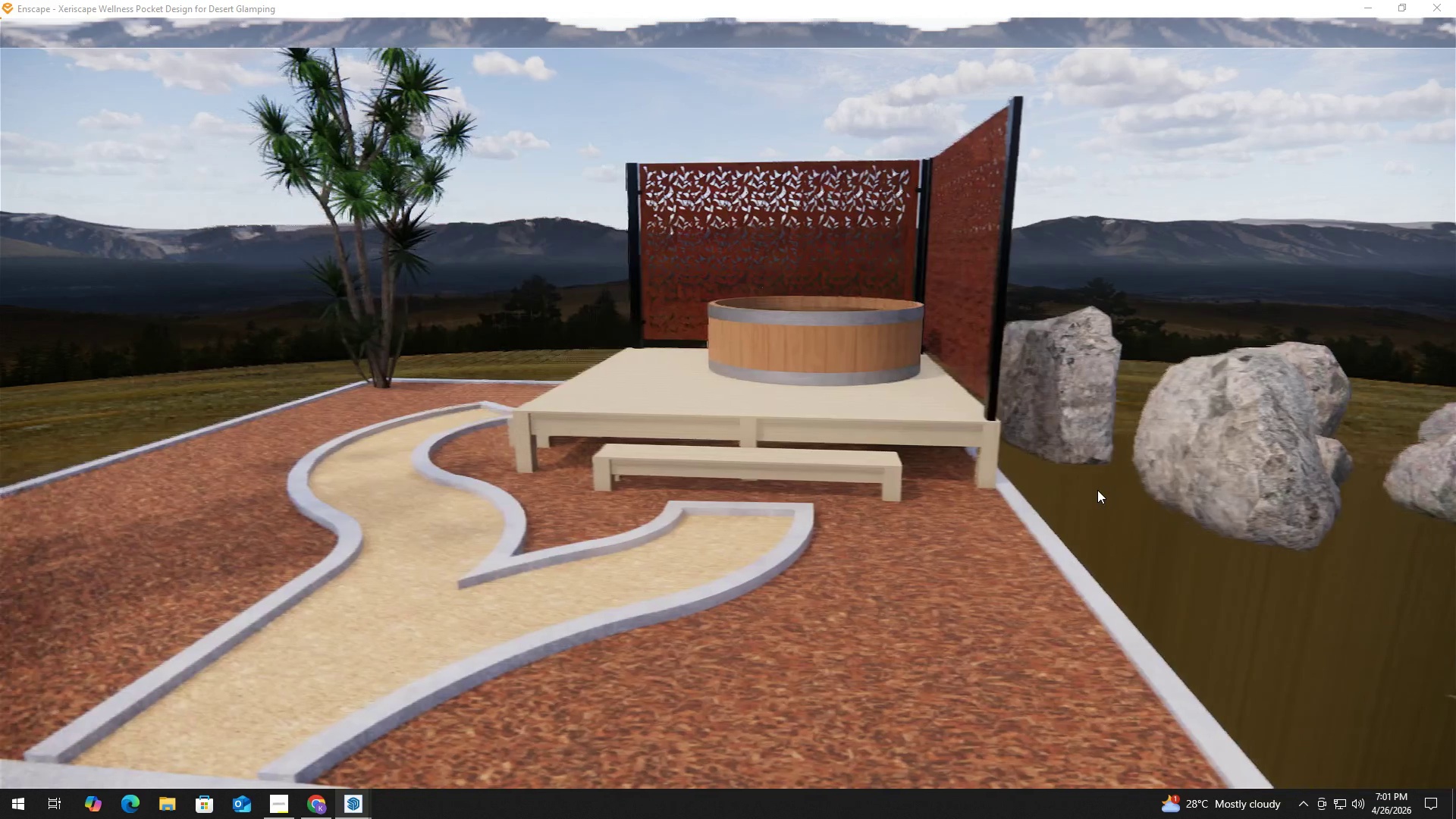 
hold_key(key=A, duration=1.14)
 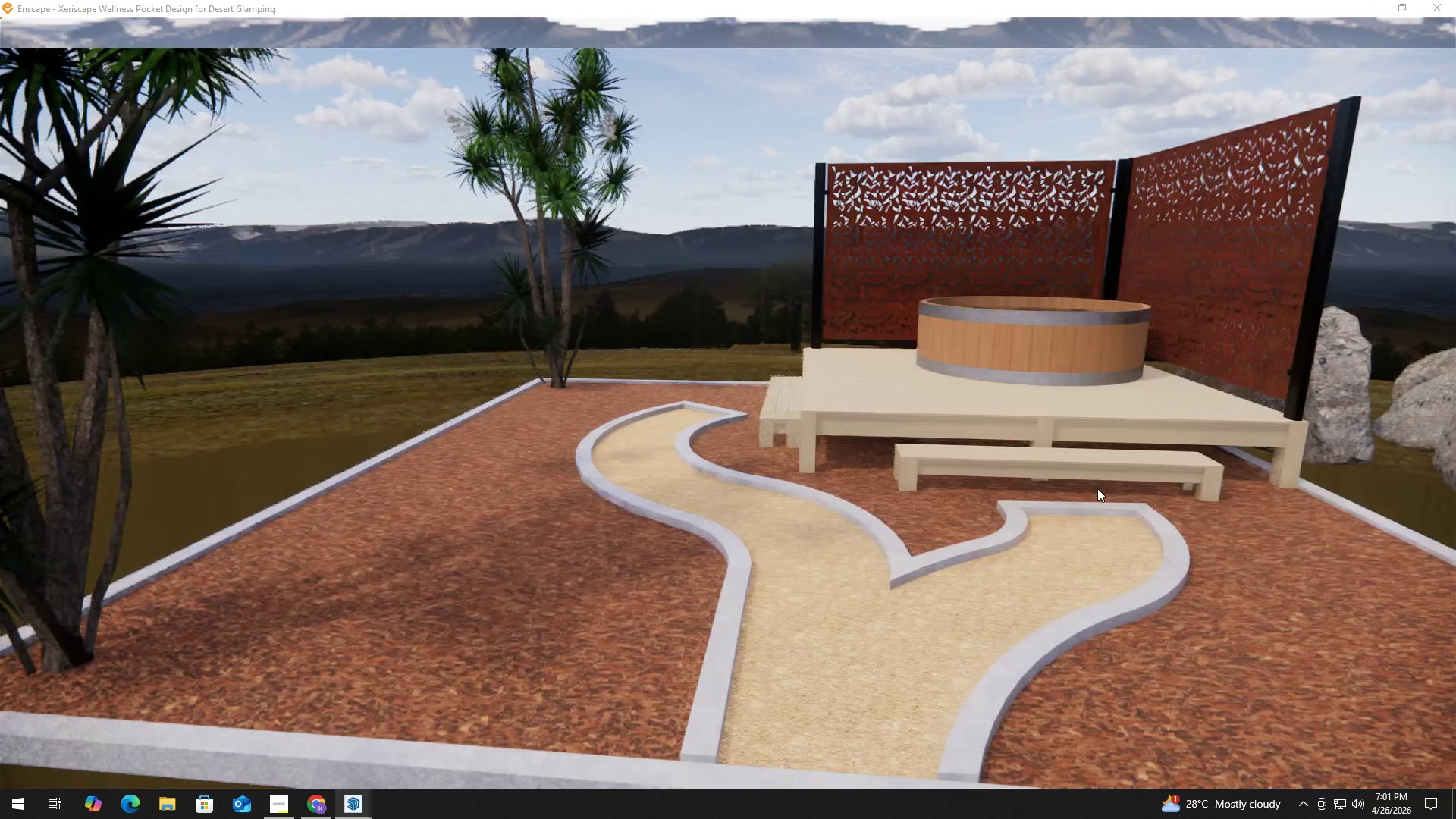 
hold_key(key=ShiftLeft, duration=0.31)
 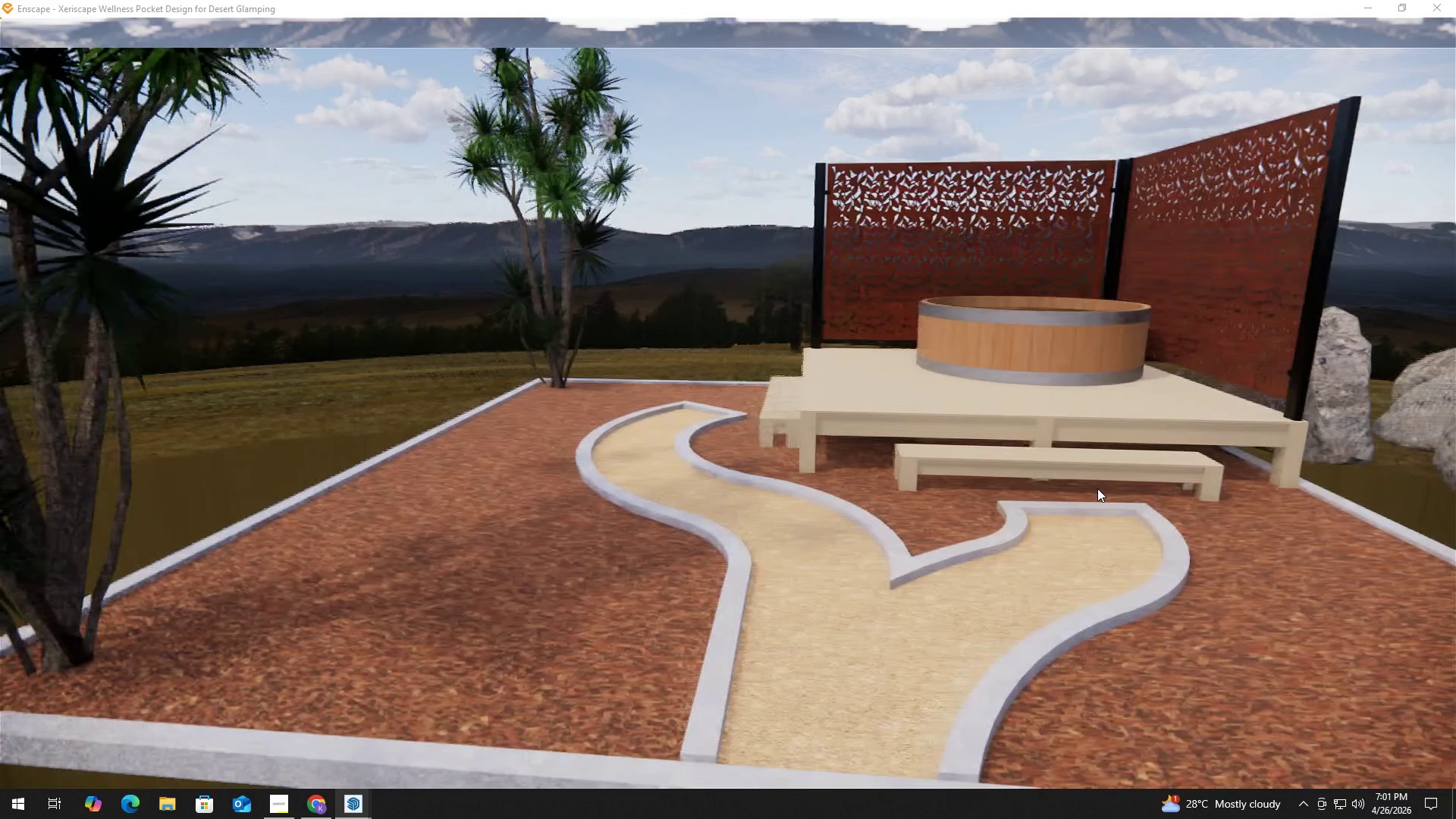 
key(S)
 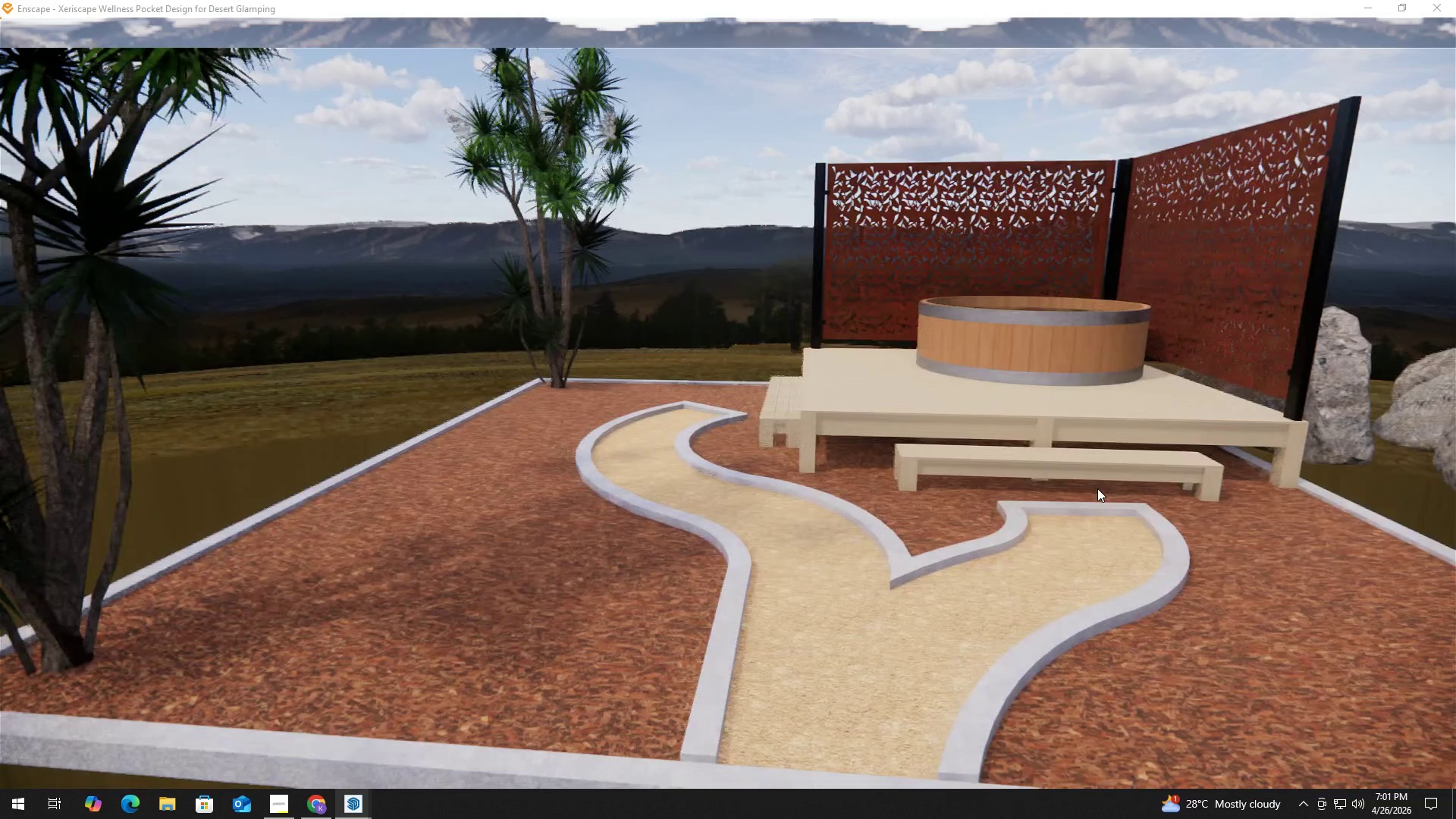 
key(Shift+ShiftLeft)
 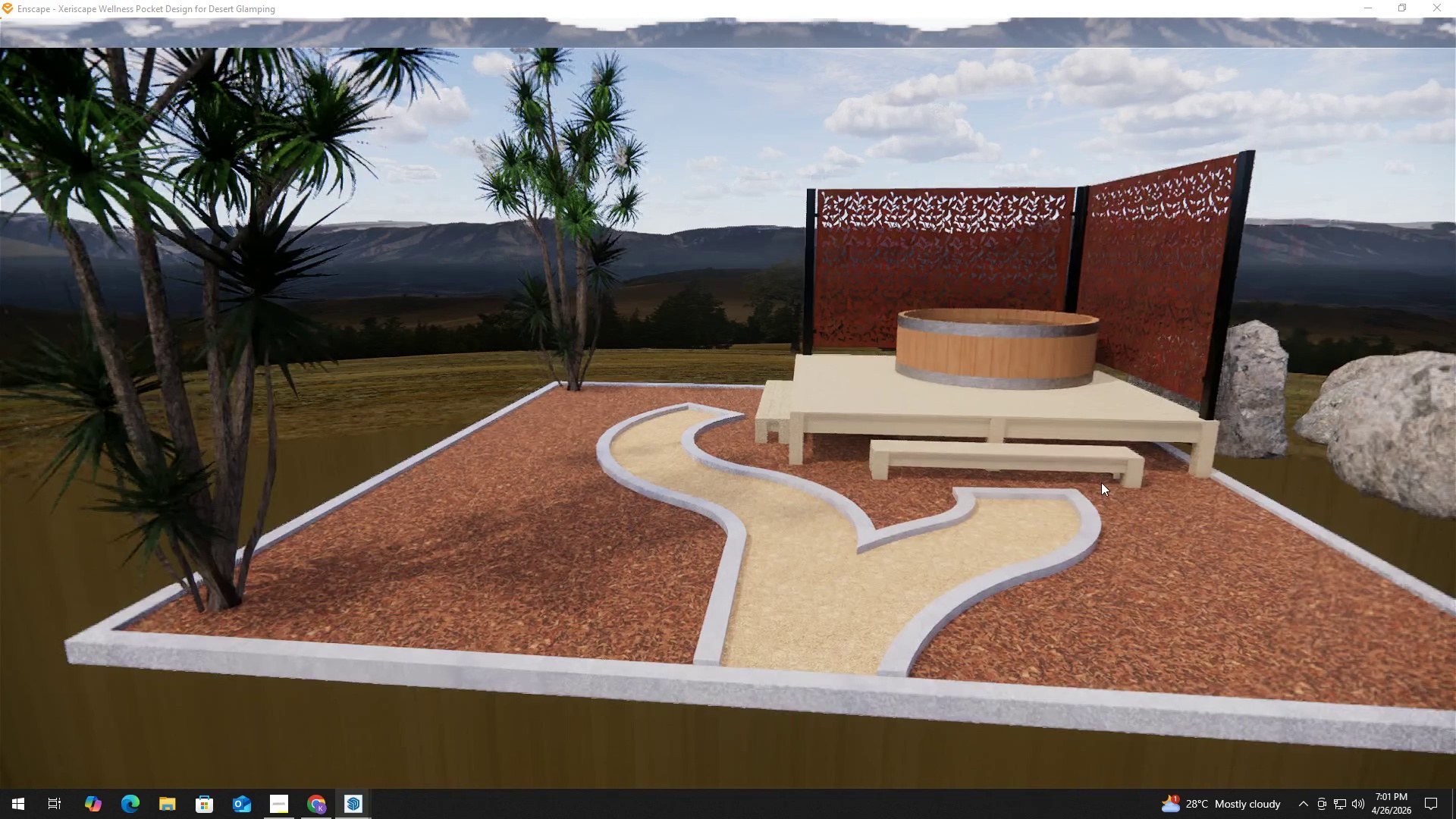 
hold_key(key=D, duration=0.62)
 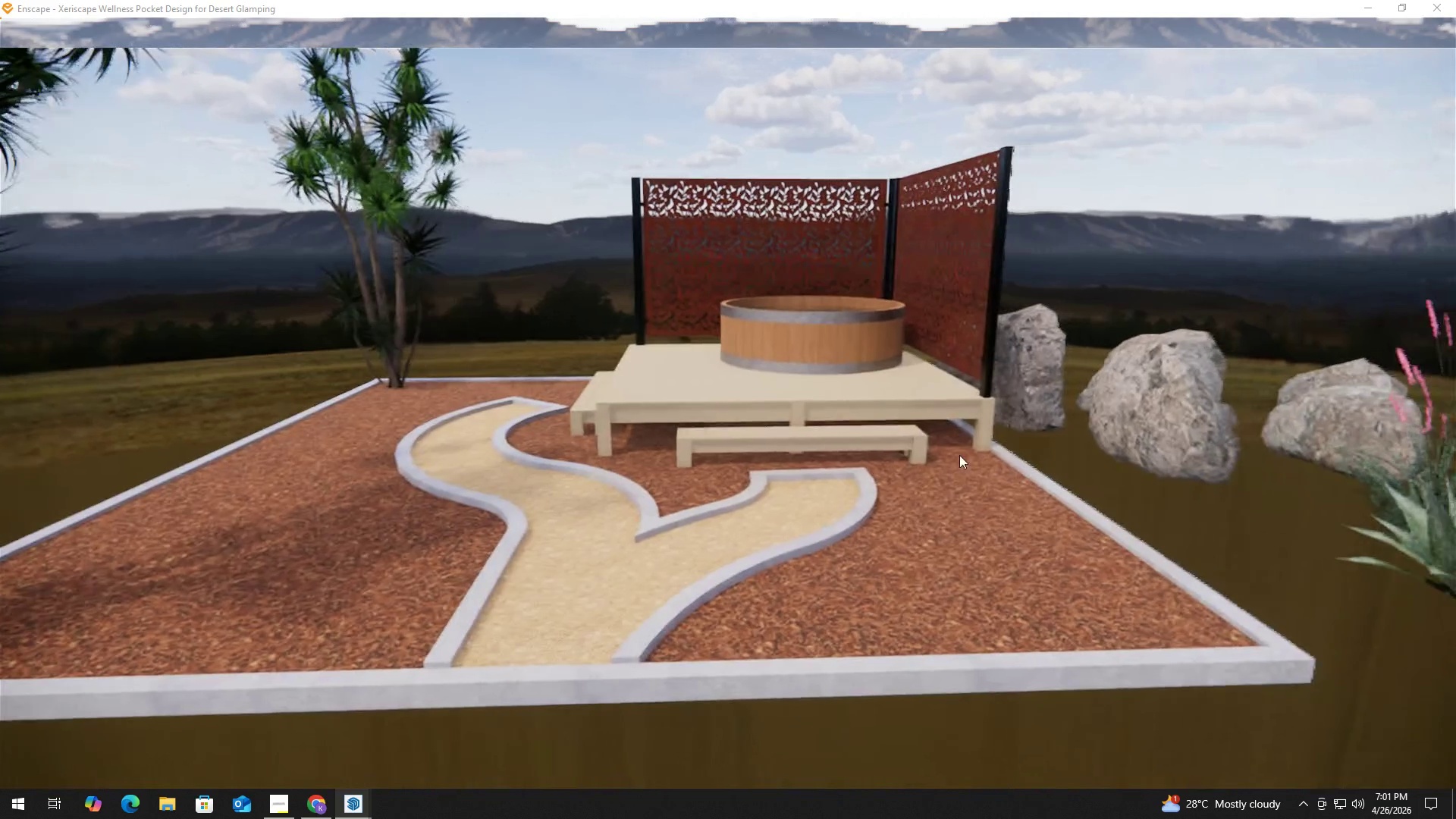 
key(Alt+Tab)
 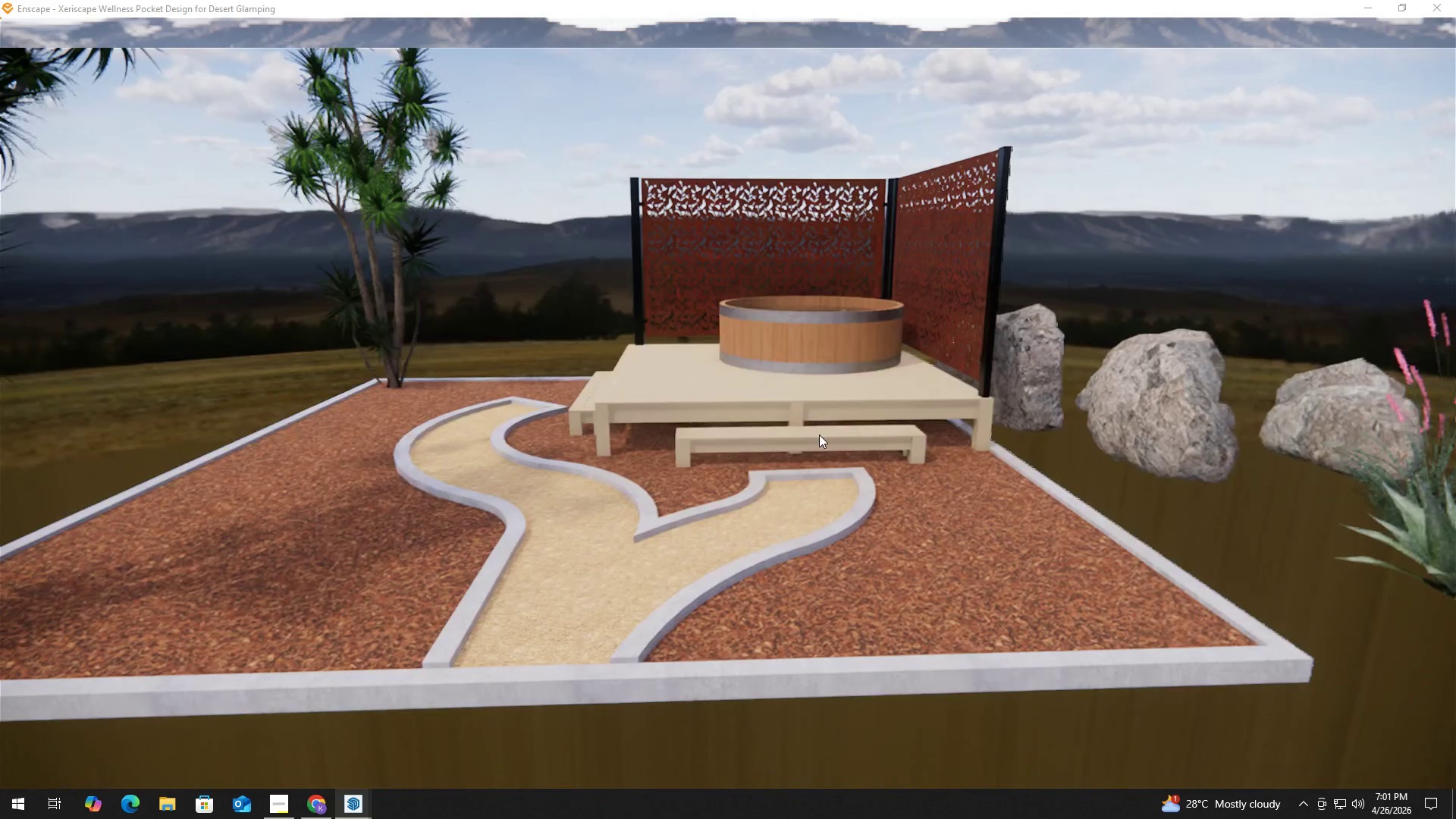 
left_click([853, 410])
 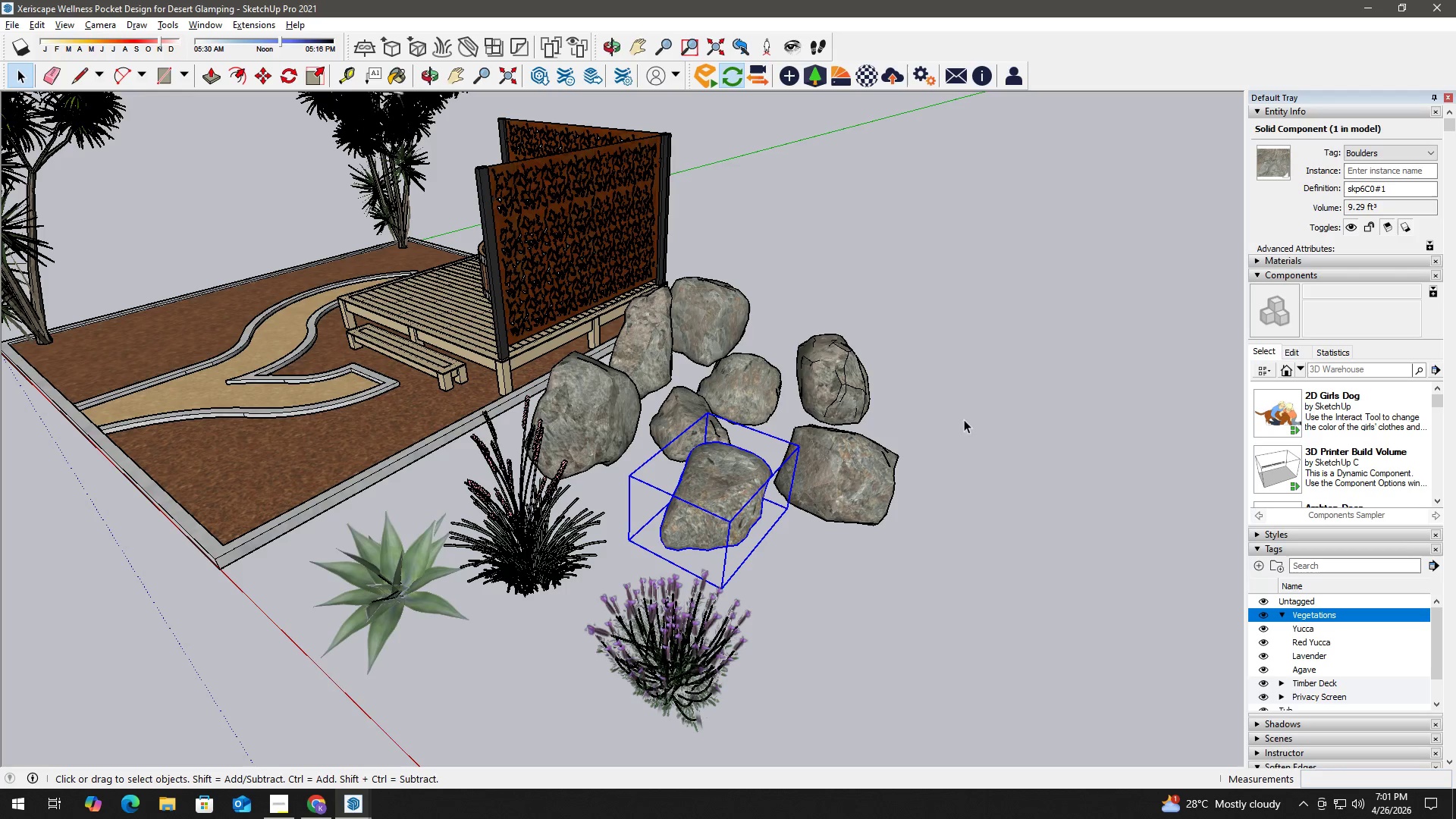 
left_click([928, 402])
 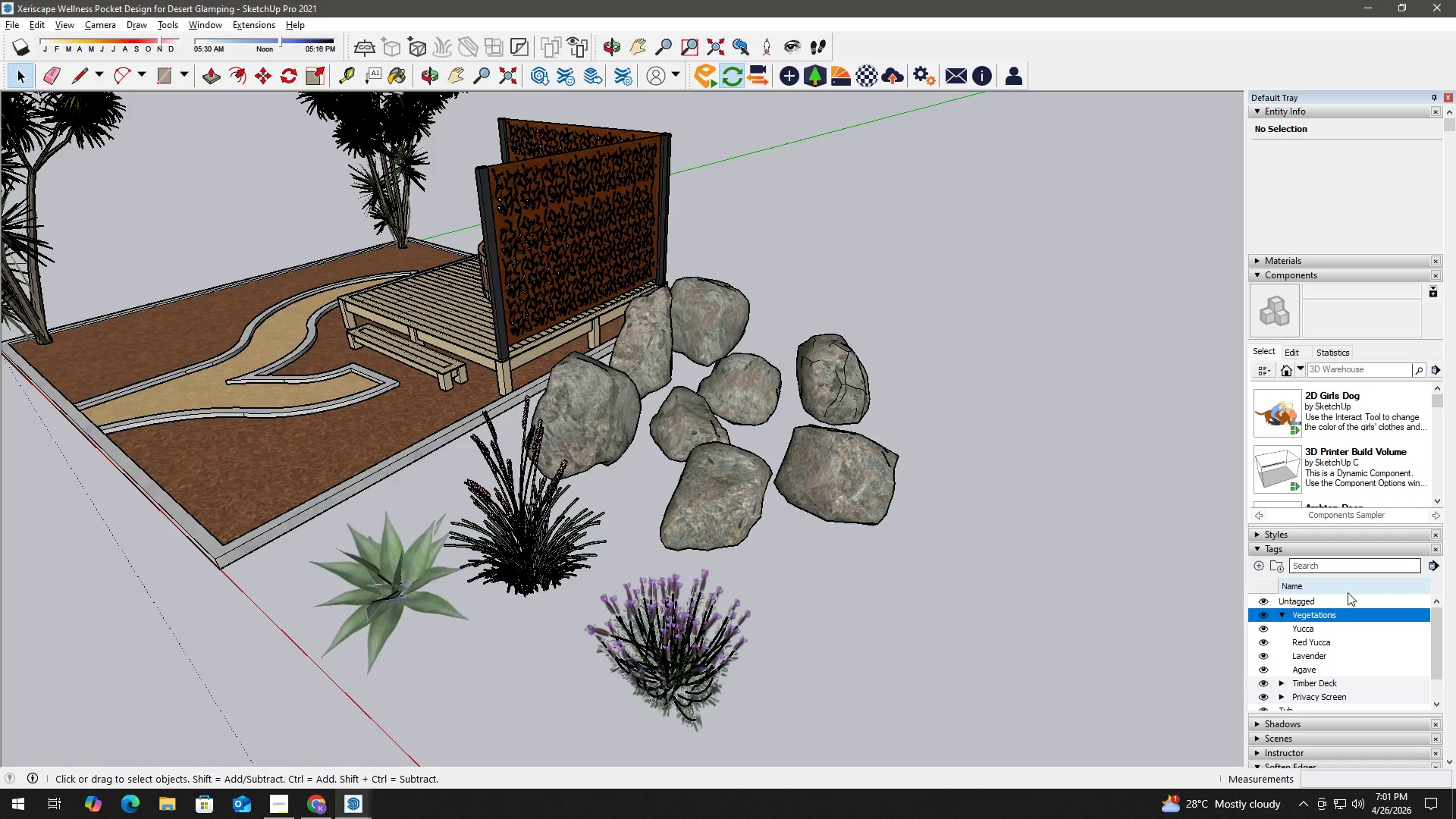 
left_click([1264, 614])
 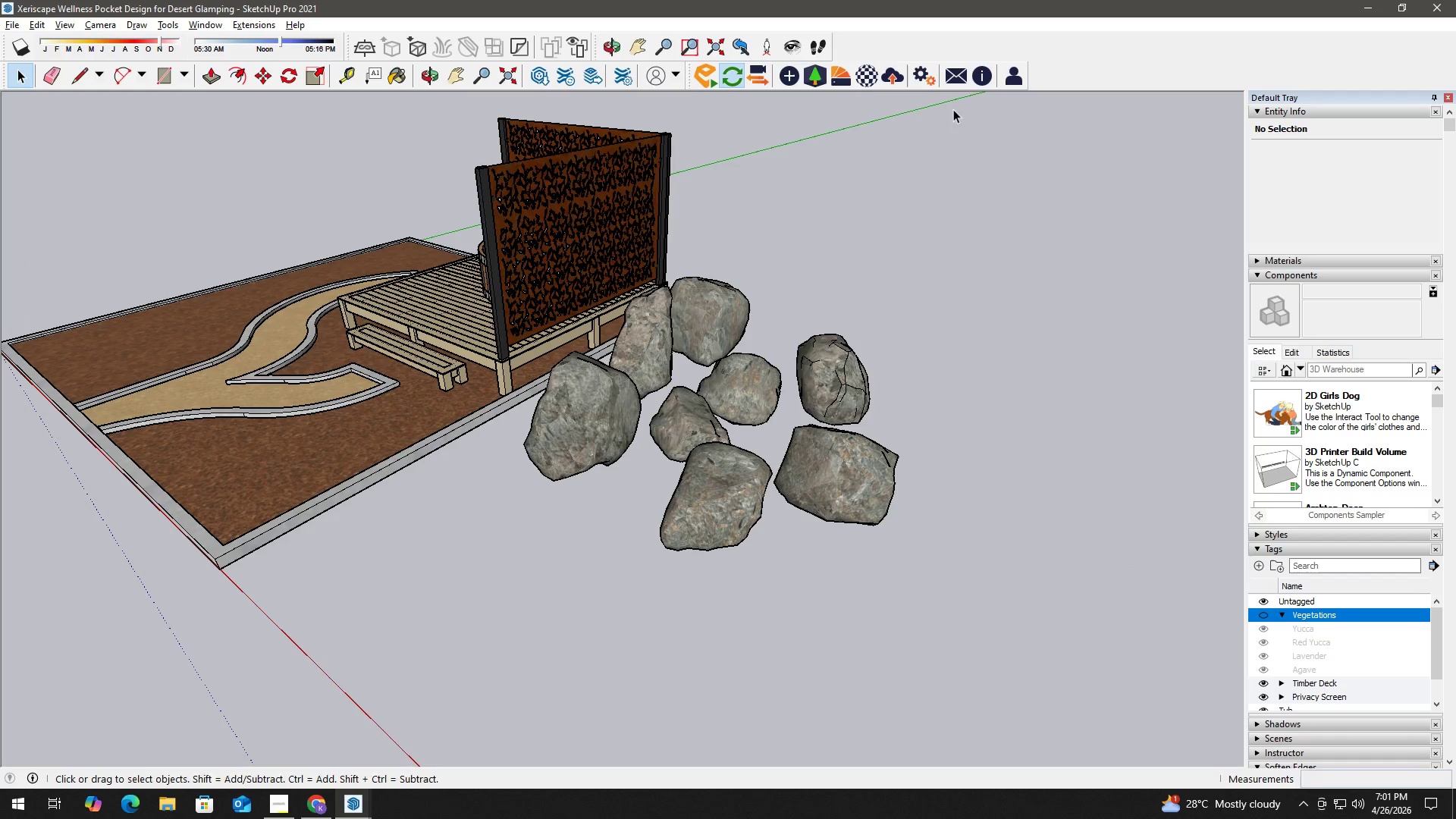 
left_click([872, 71])
 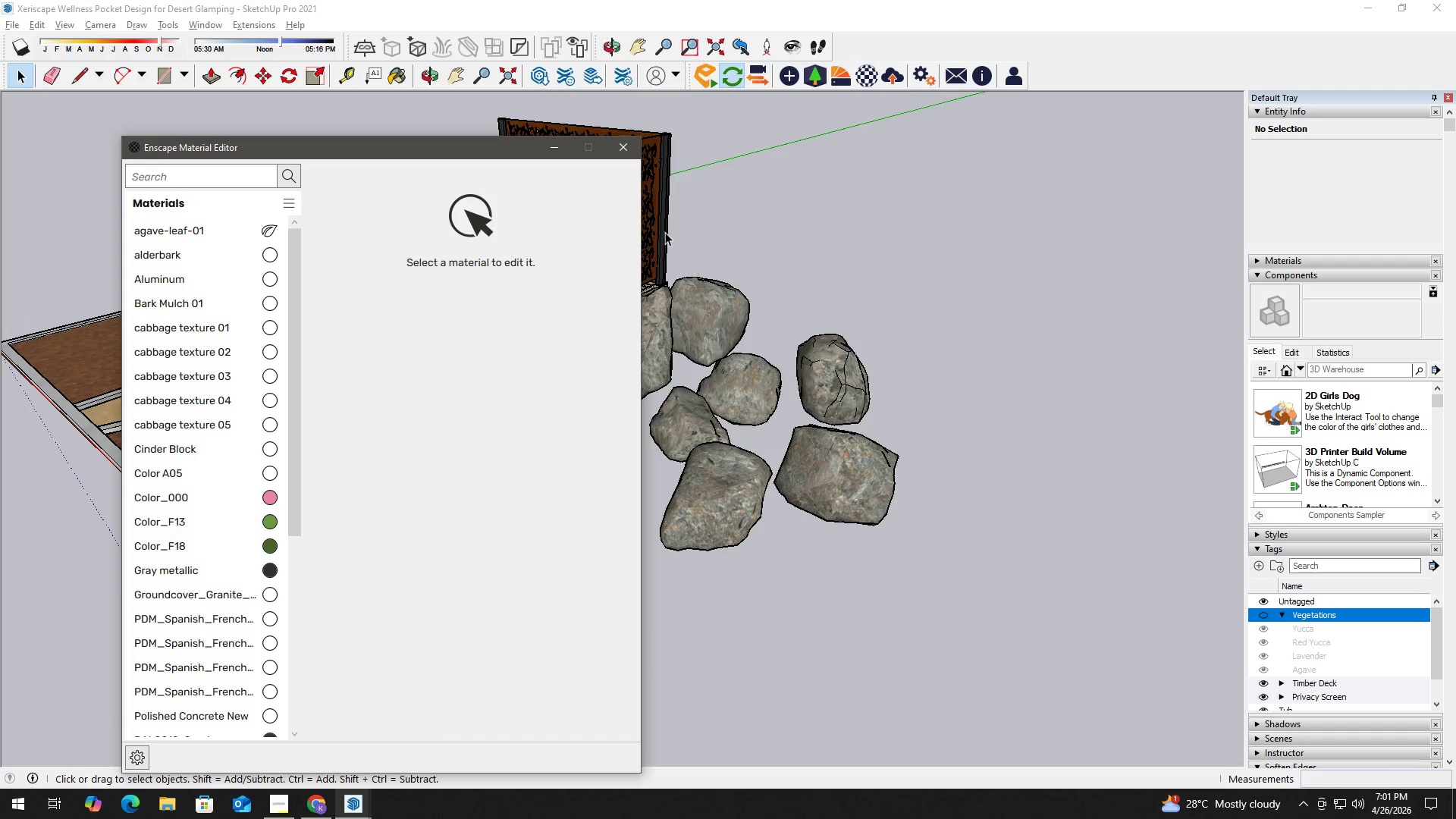 
left_click([736, 245])
 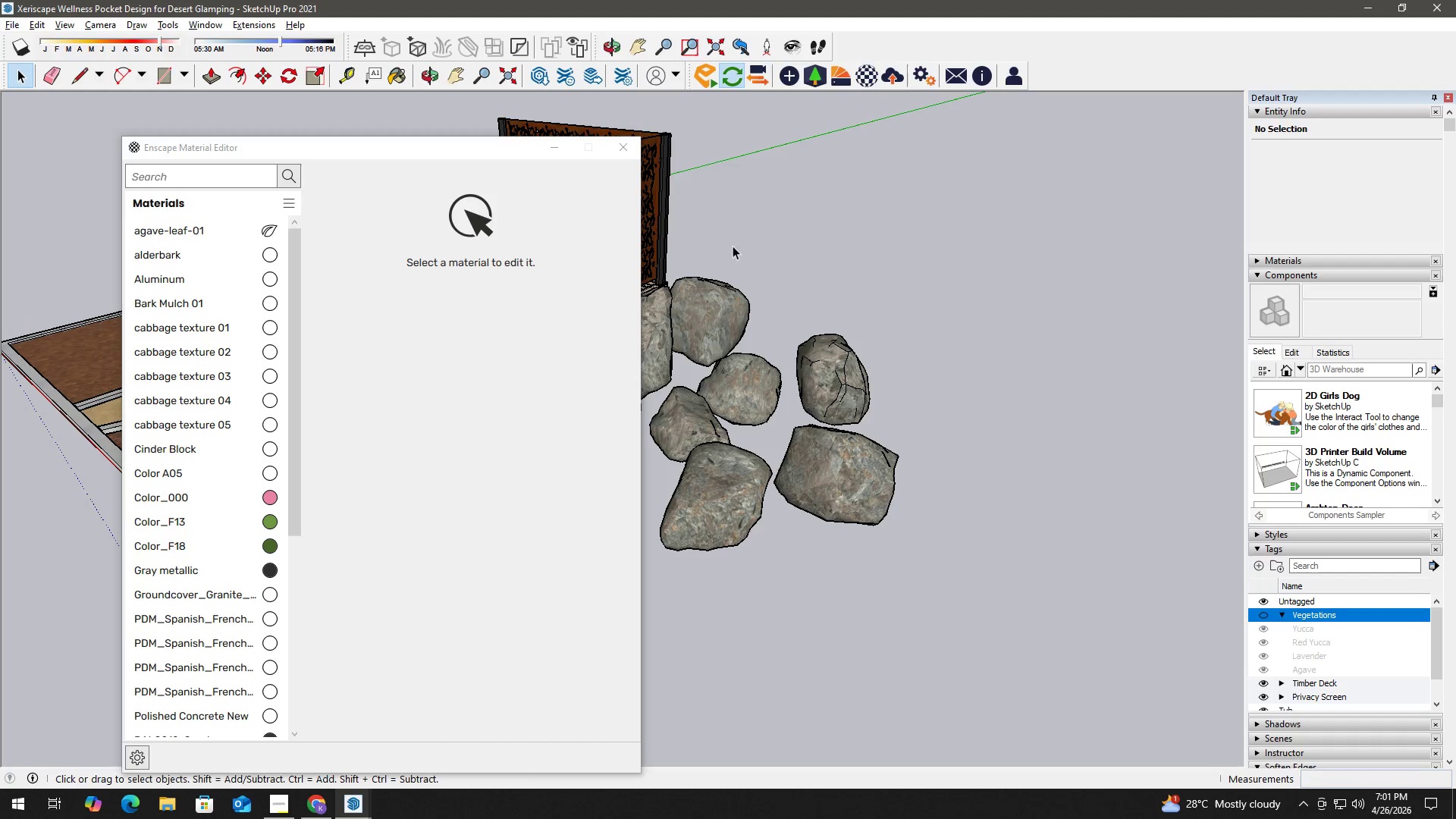 
key(B)
 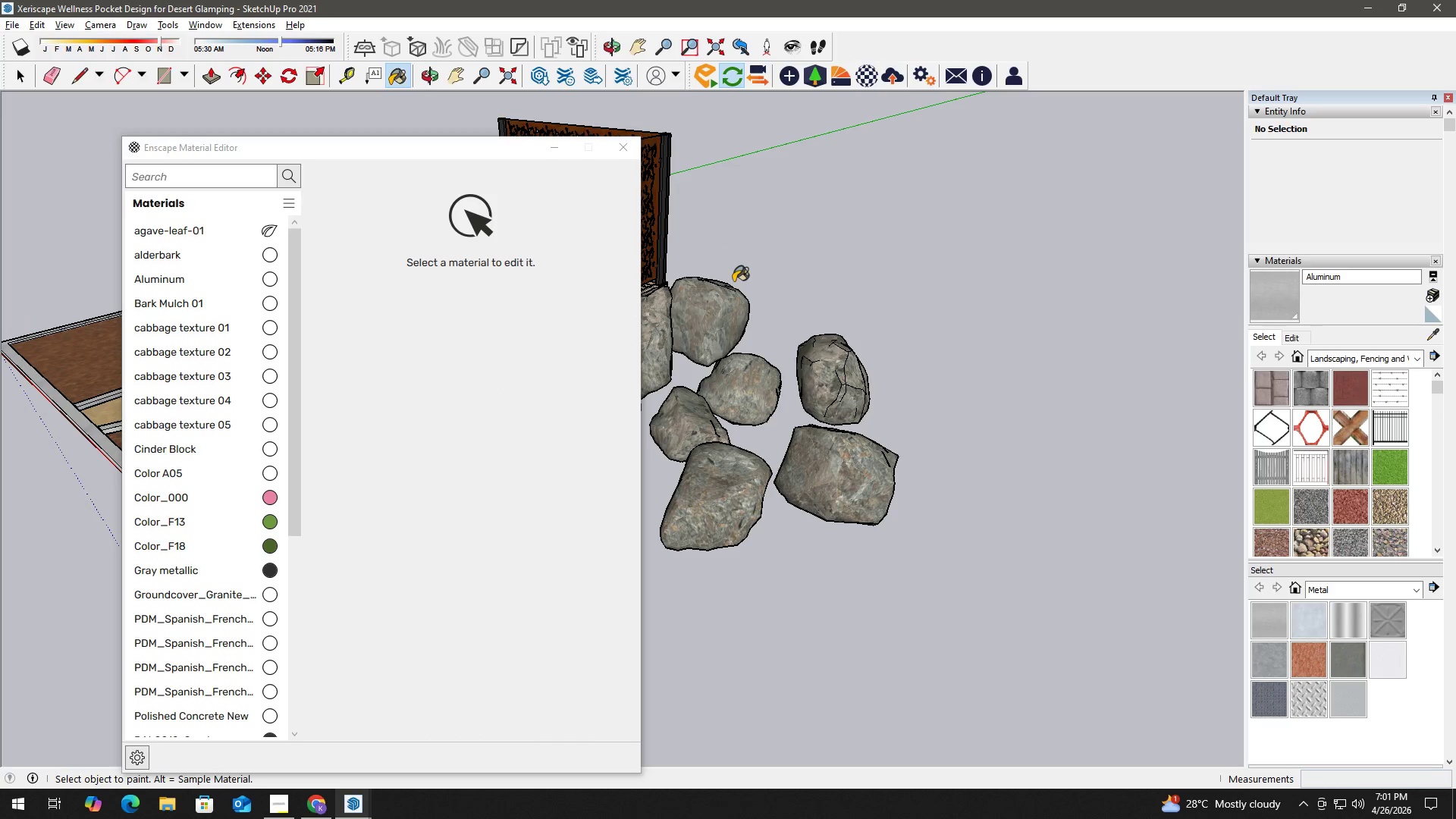 
hold_key(key=AltLeft, duration=0.34)
left_click([713, 307])
 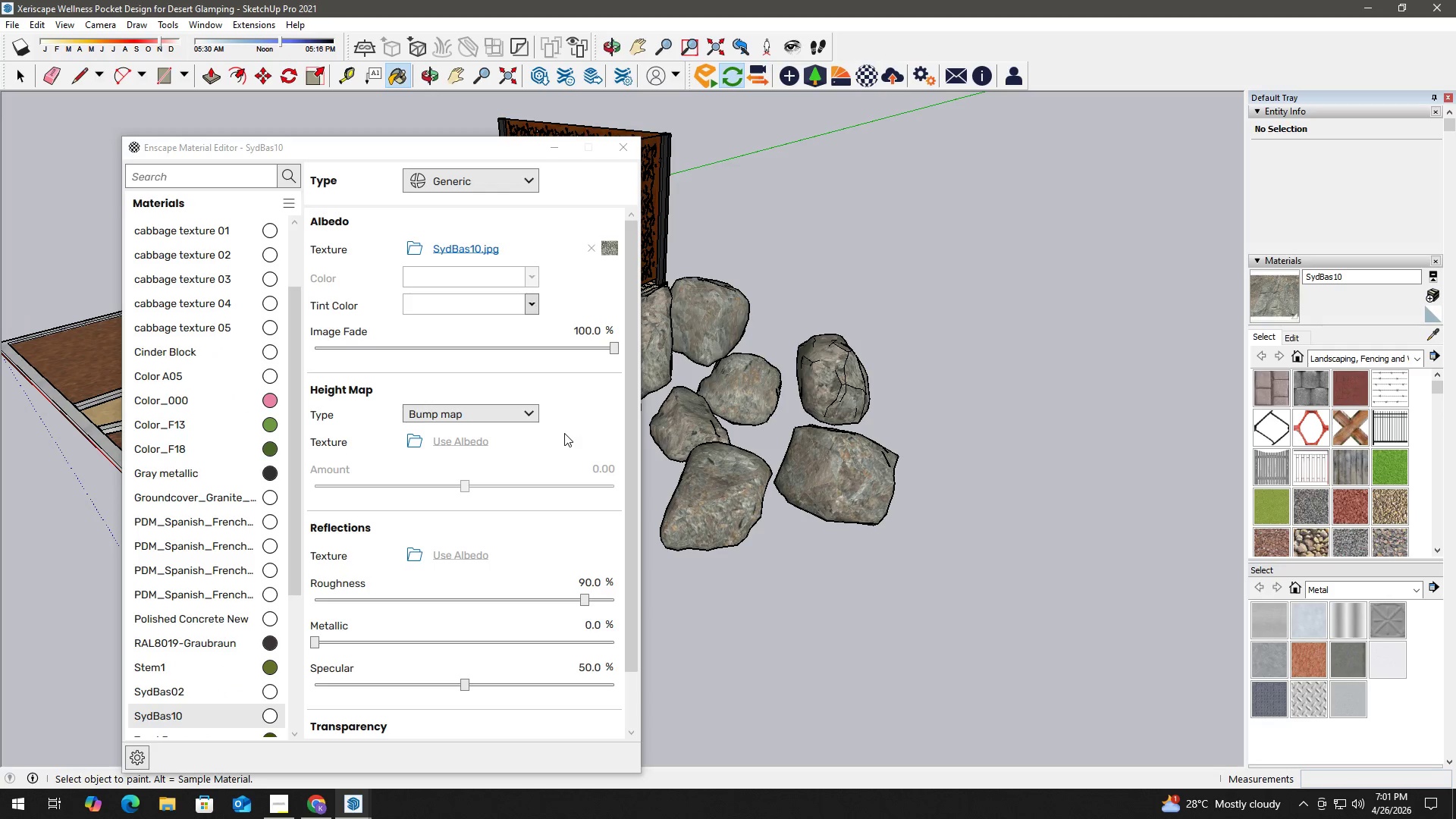 
left_click([567, 424])
 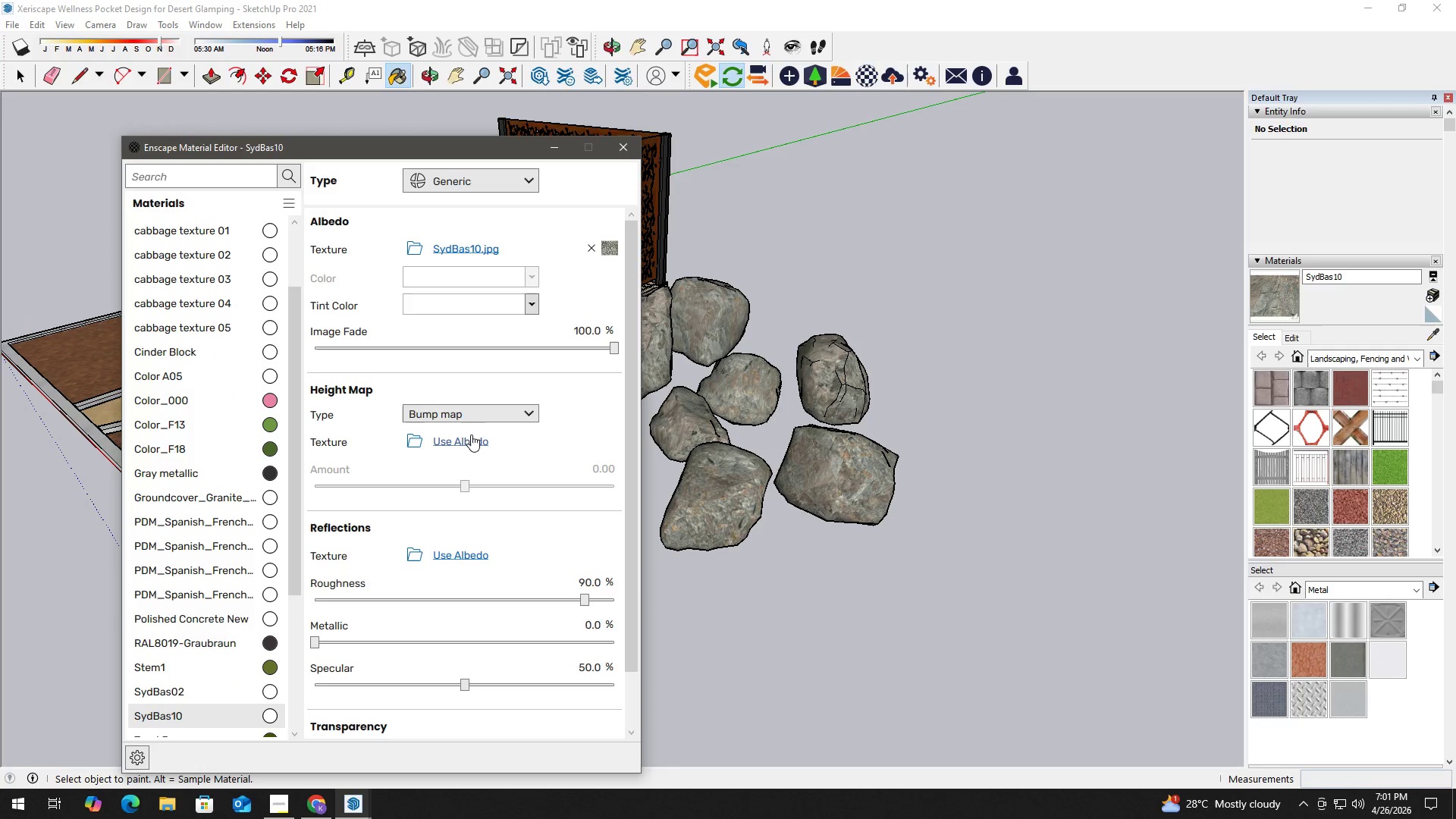 
left_click([463, 437])
 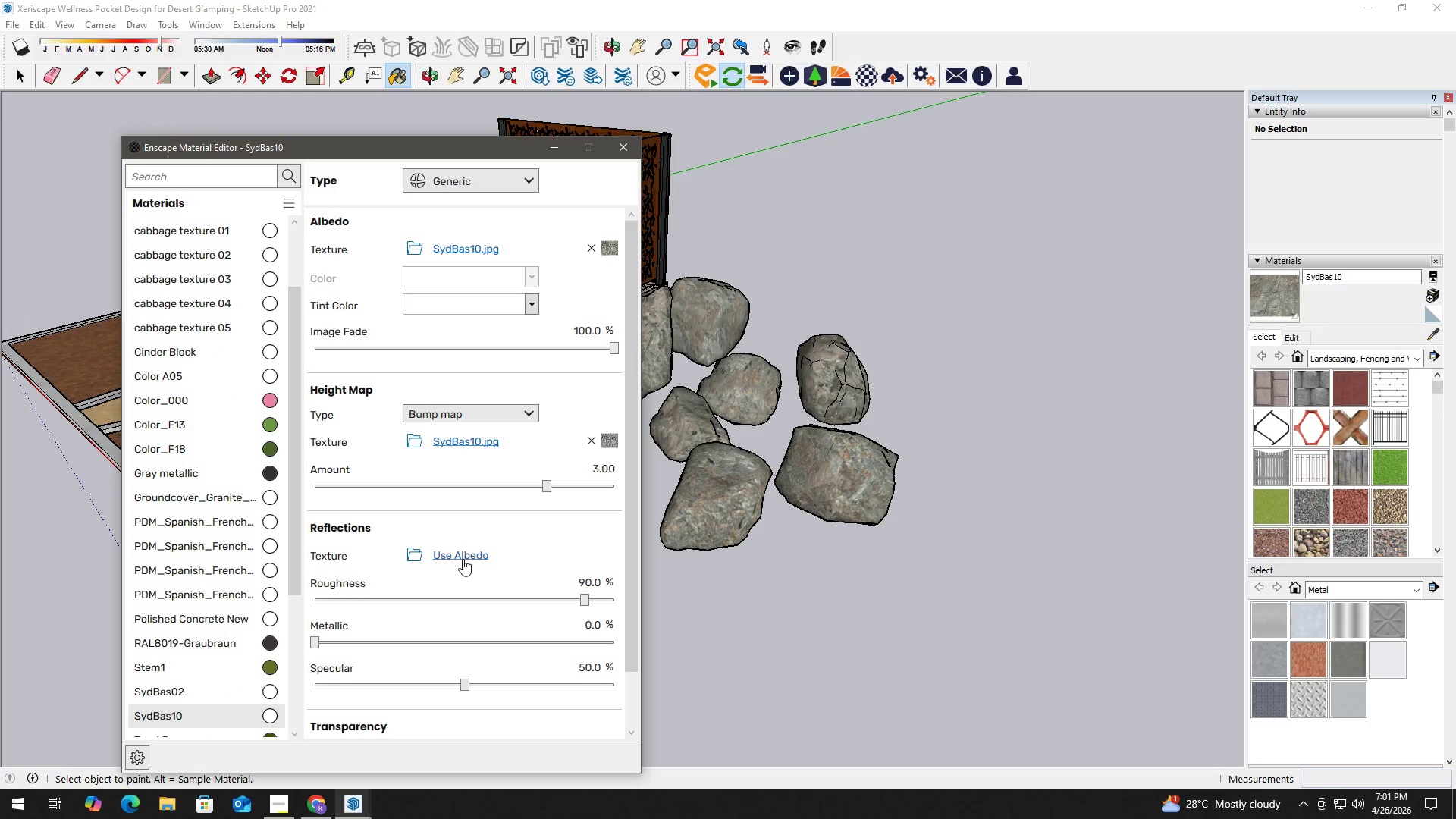 
left_click([467, 555])
 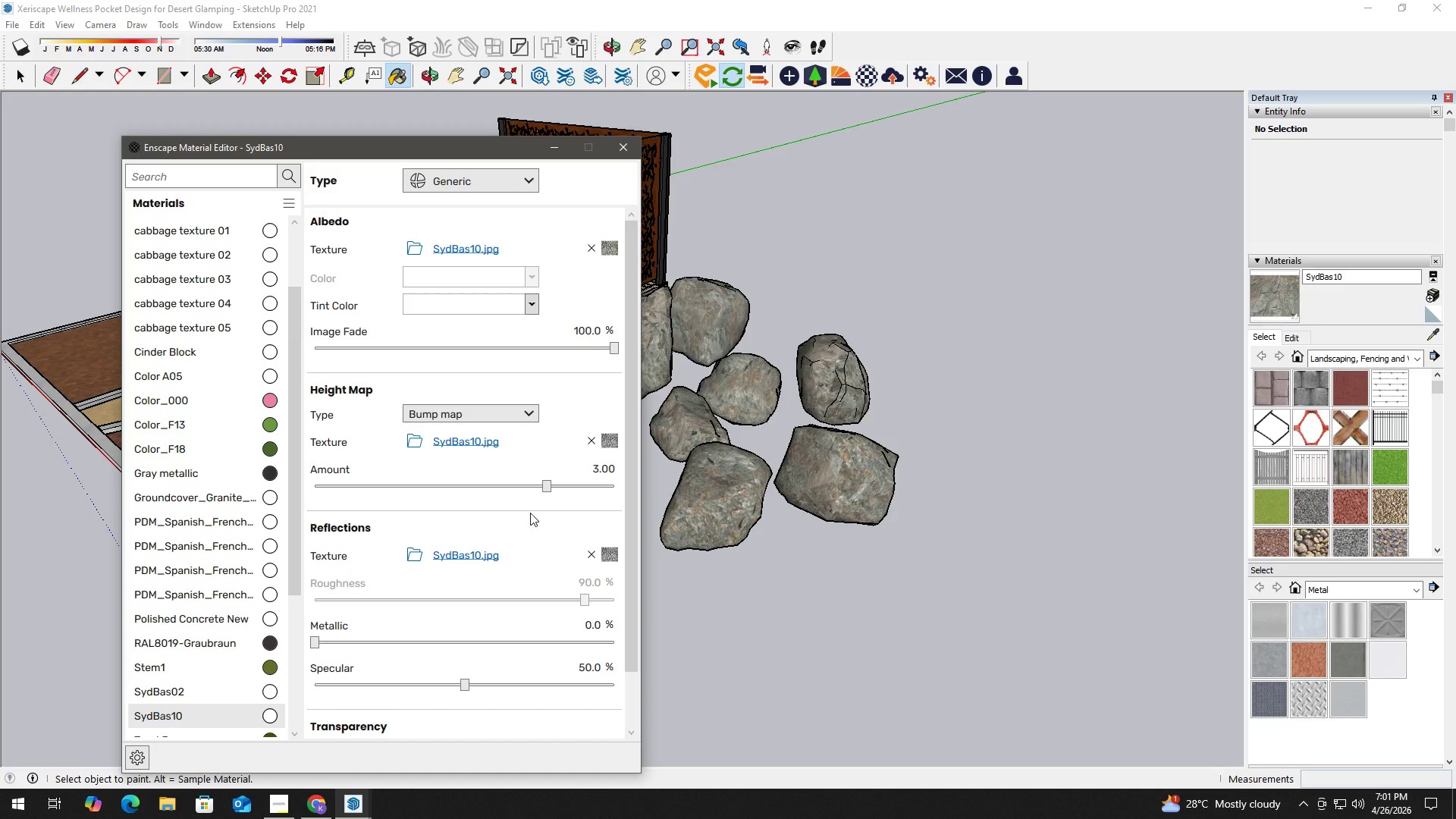 
left_click([519, 516])
 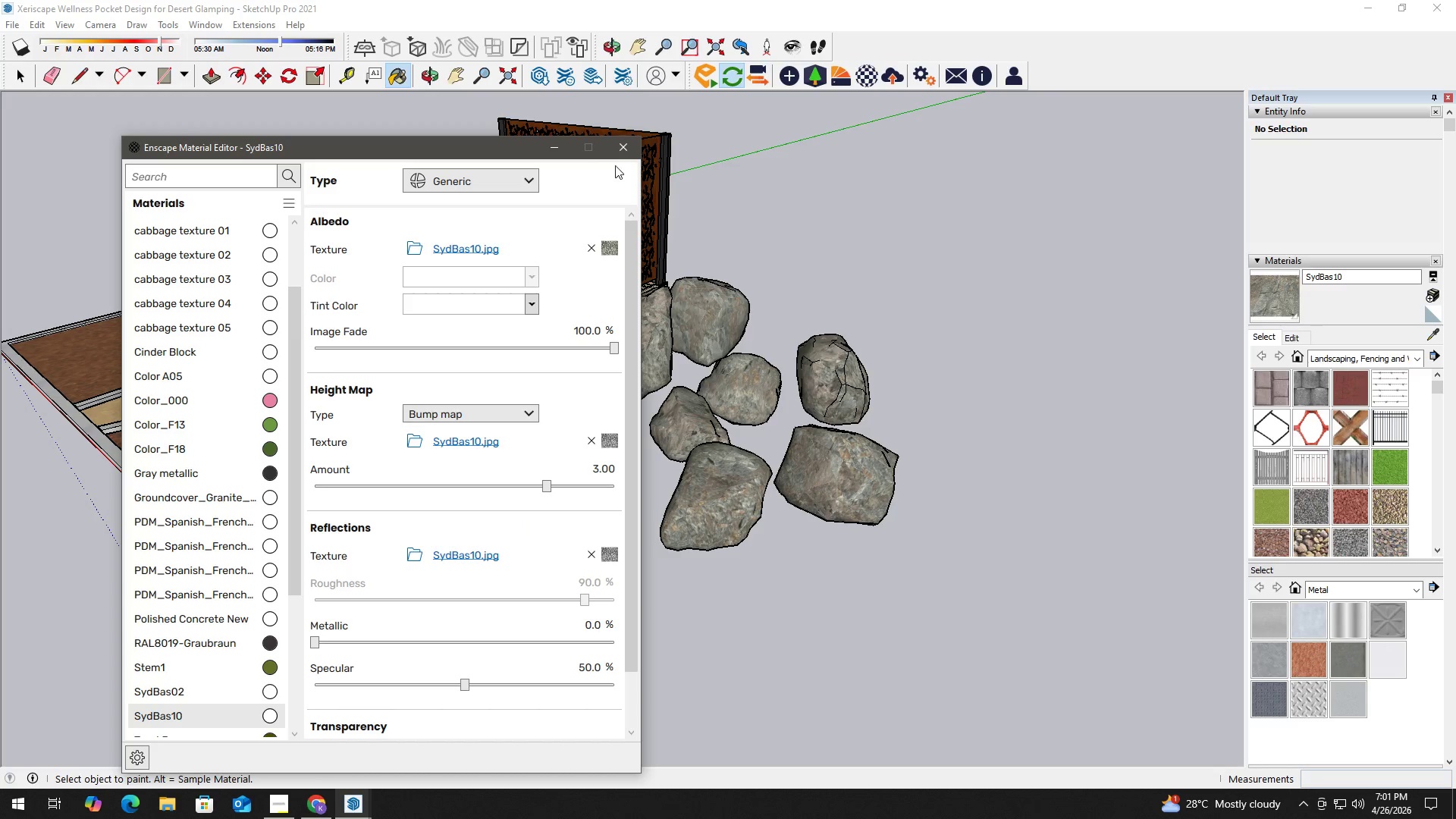 
left_click([622, 152])
 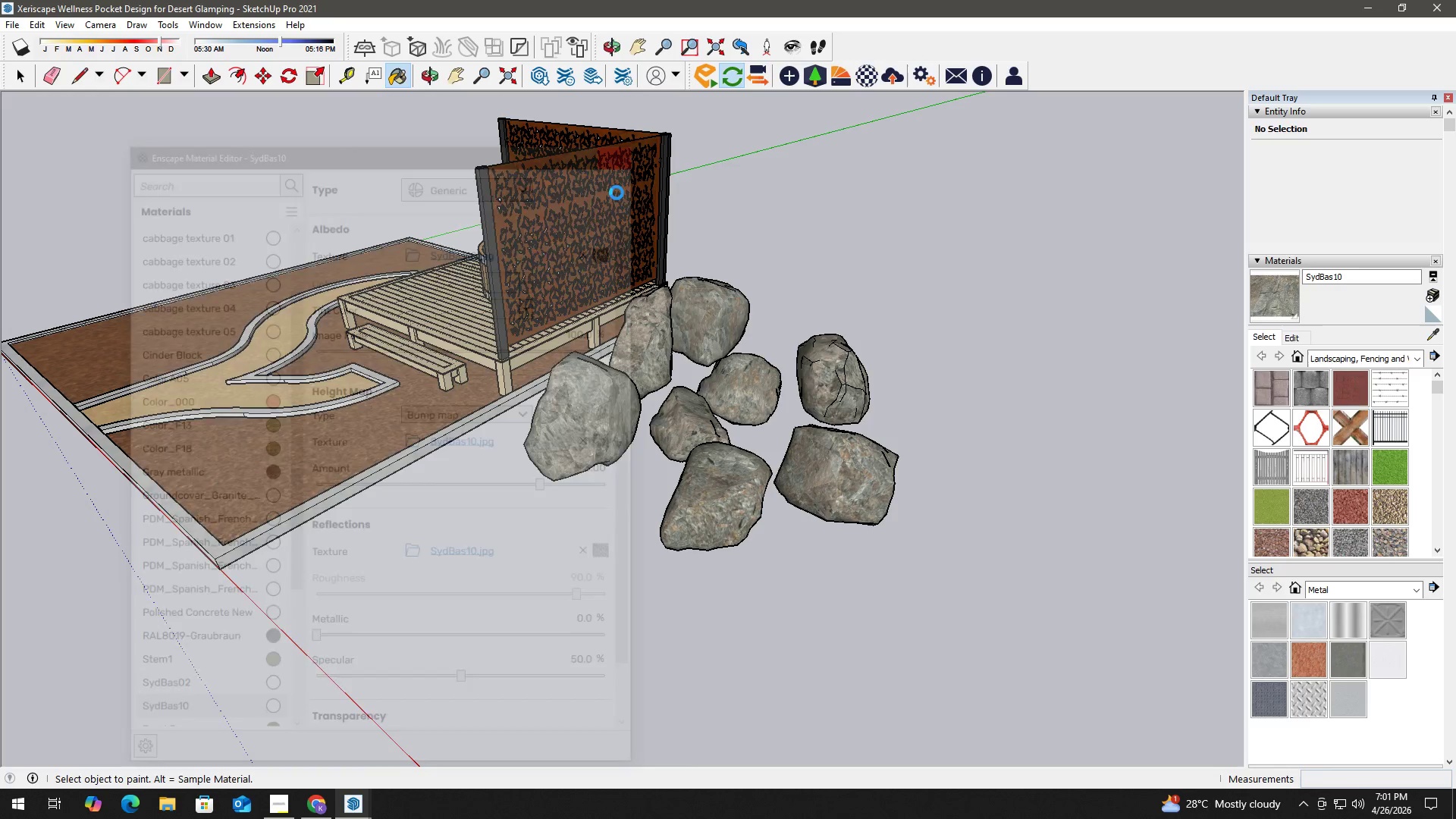 
key(Alt+Tab)
 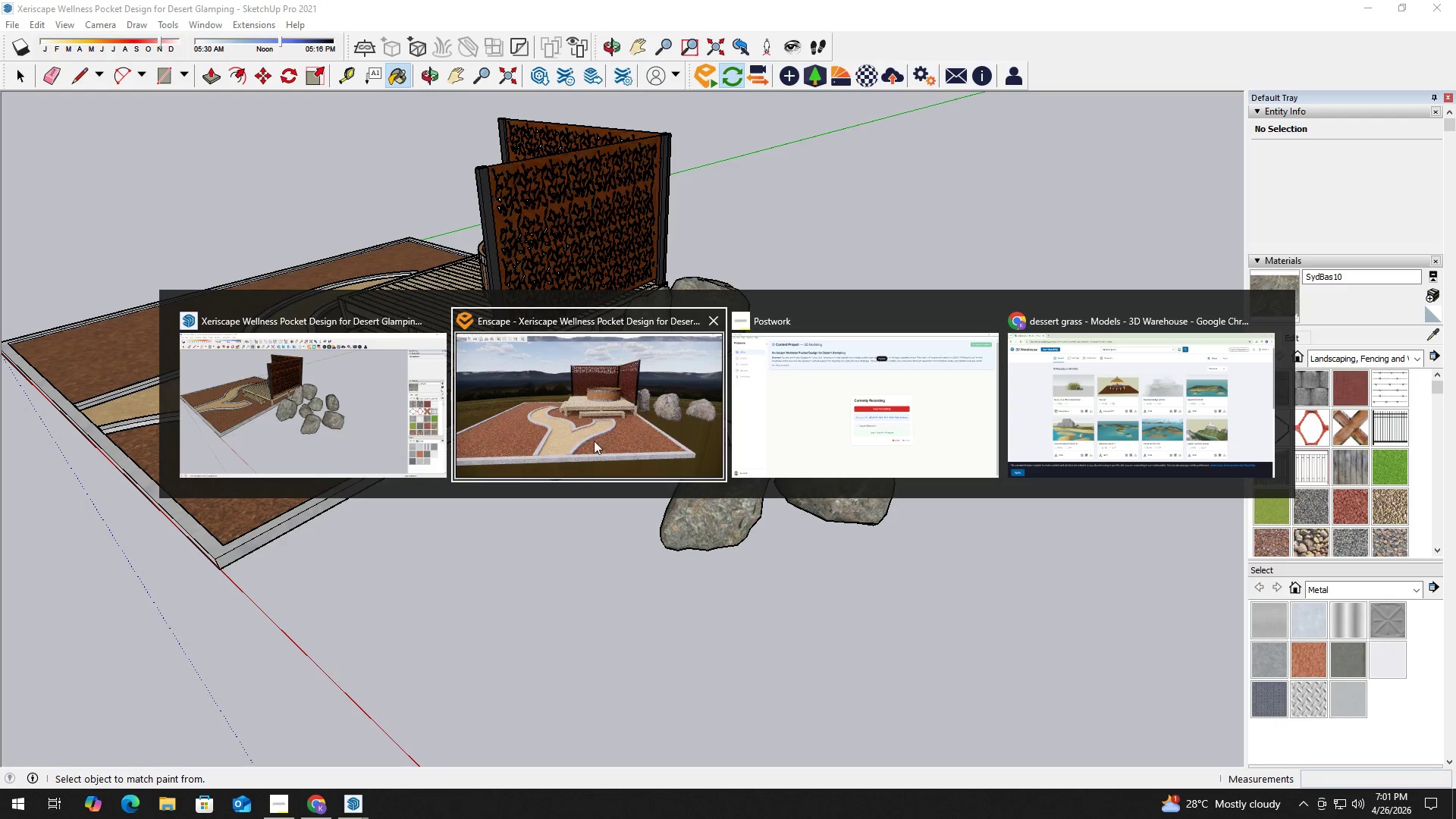 
left_click([624, 418])
 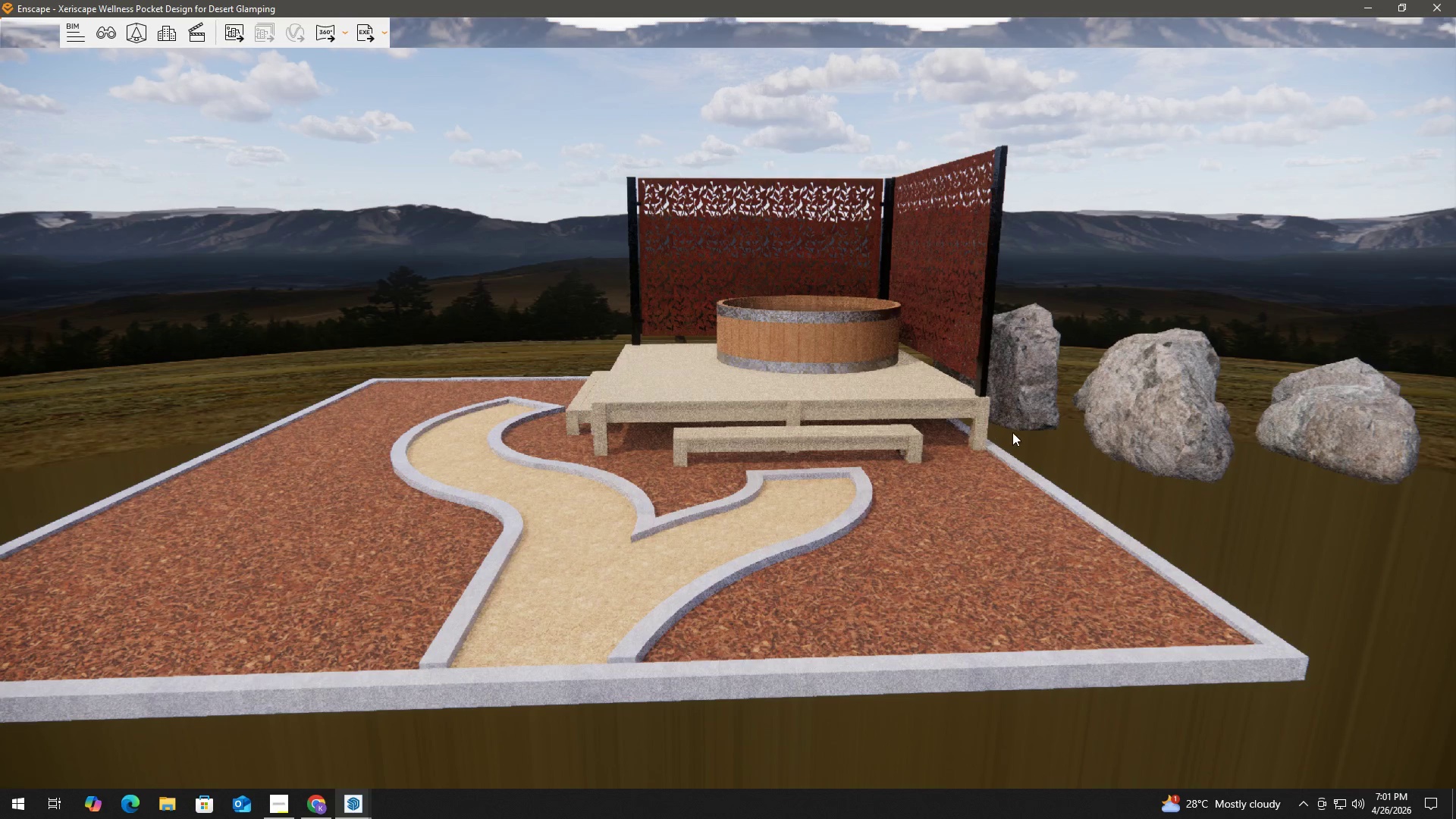 
left_click_drag(start_coordinate=[1012, 430], to_coordinate=[1019, 431])
 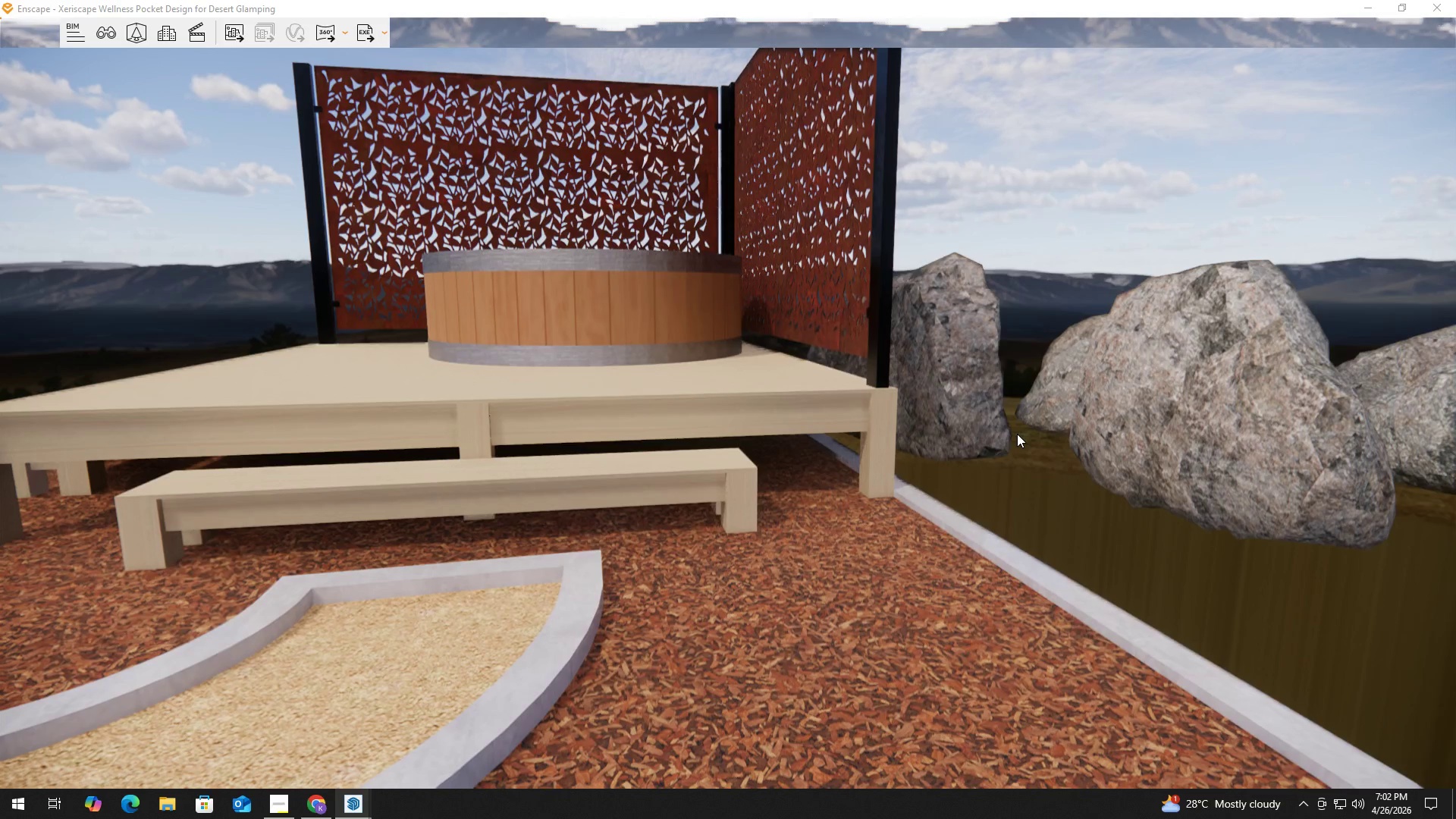 
hold_key(key=D, duration=1.86)
 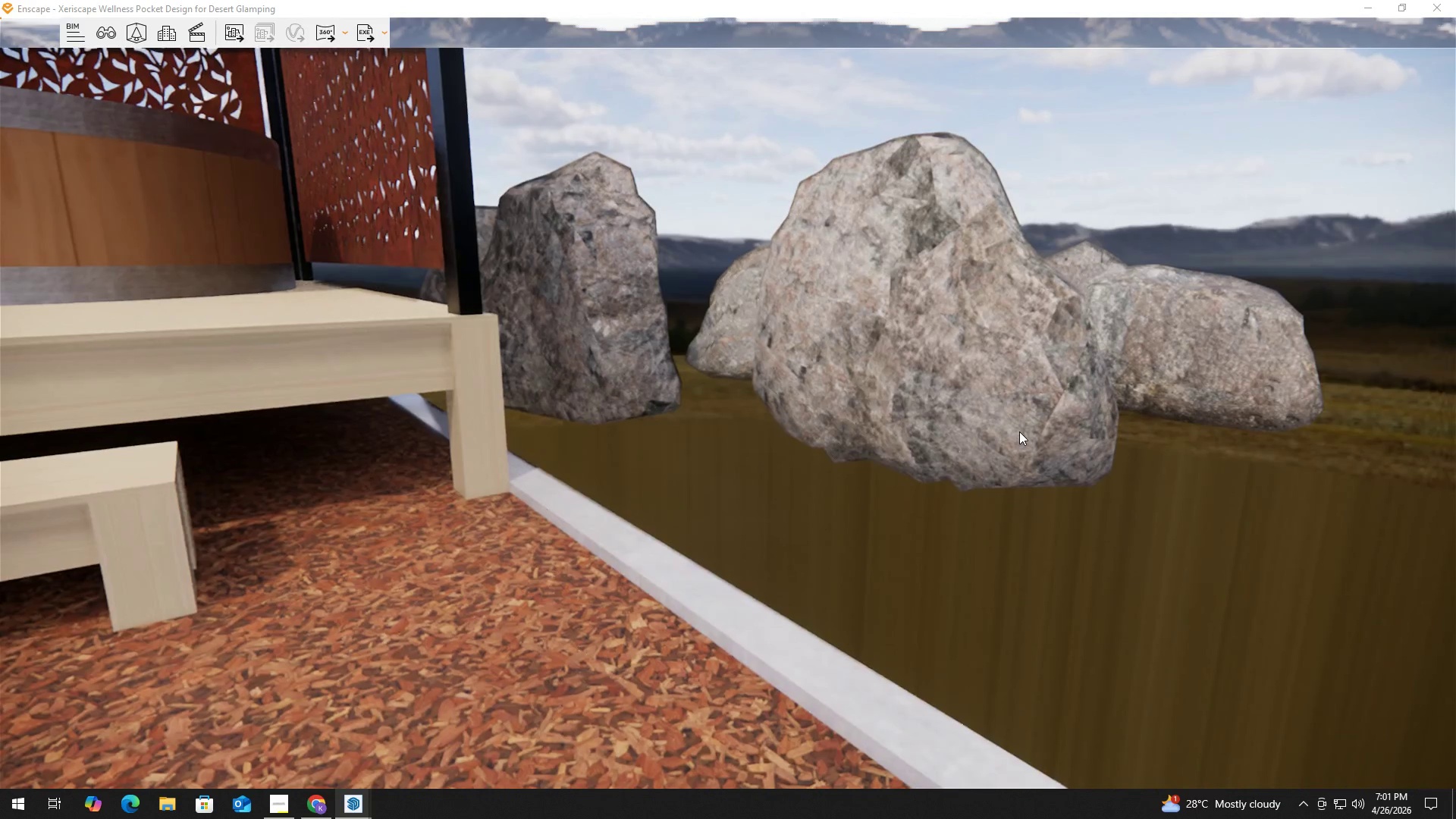 
hold_key(key=W, duration=0.8)
 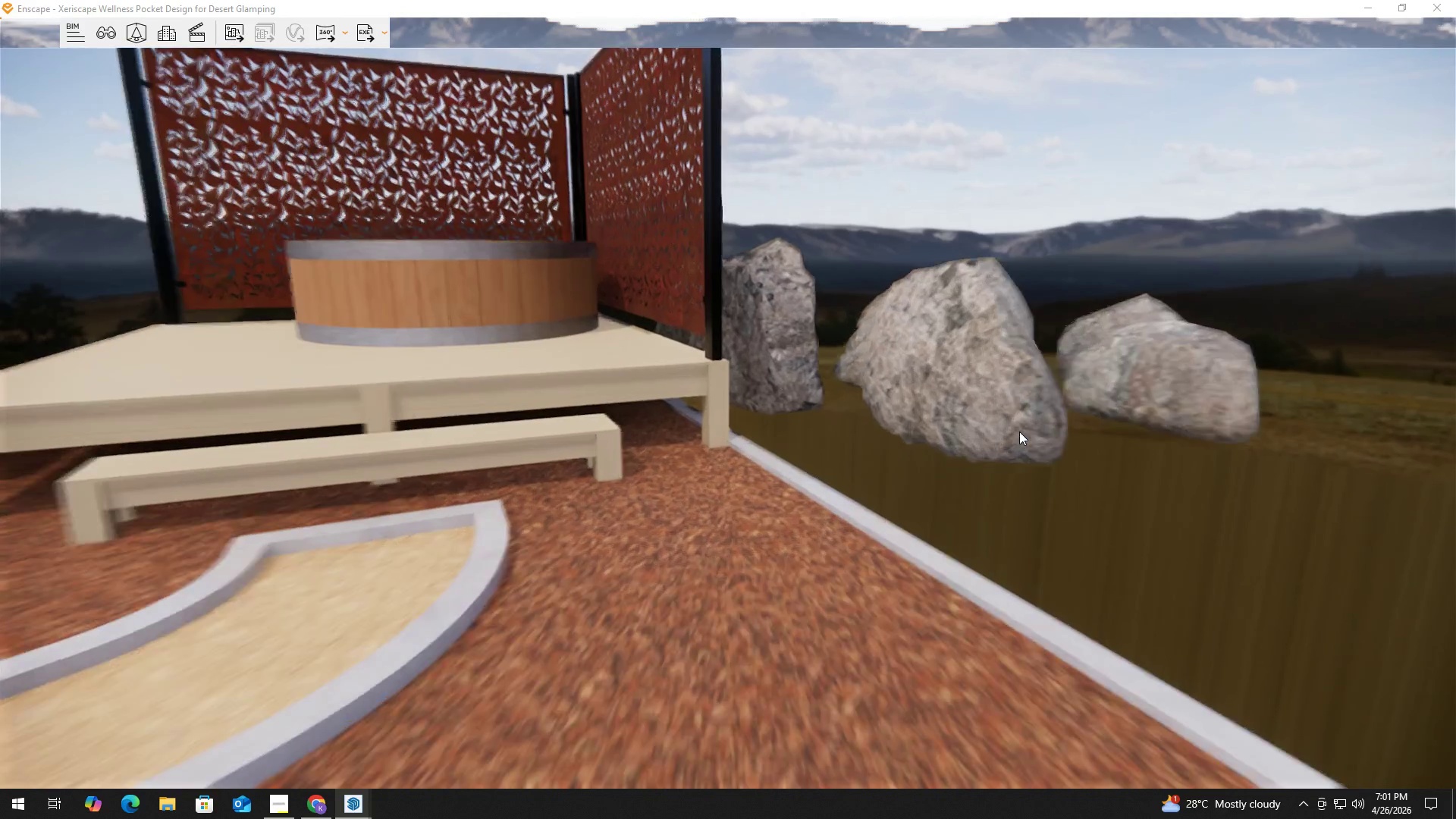 
key(Shift+ShiftLeft)
 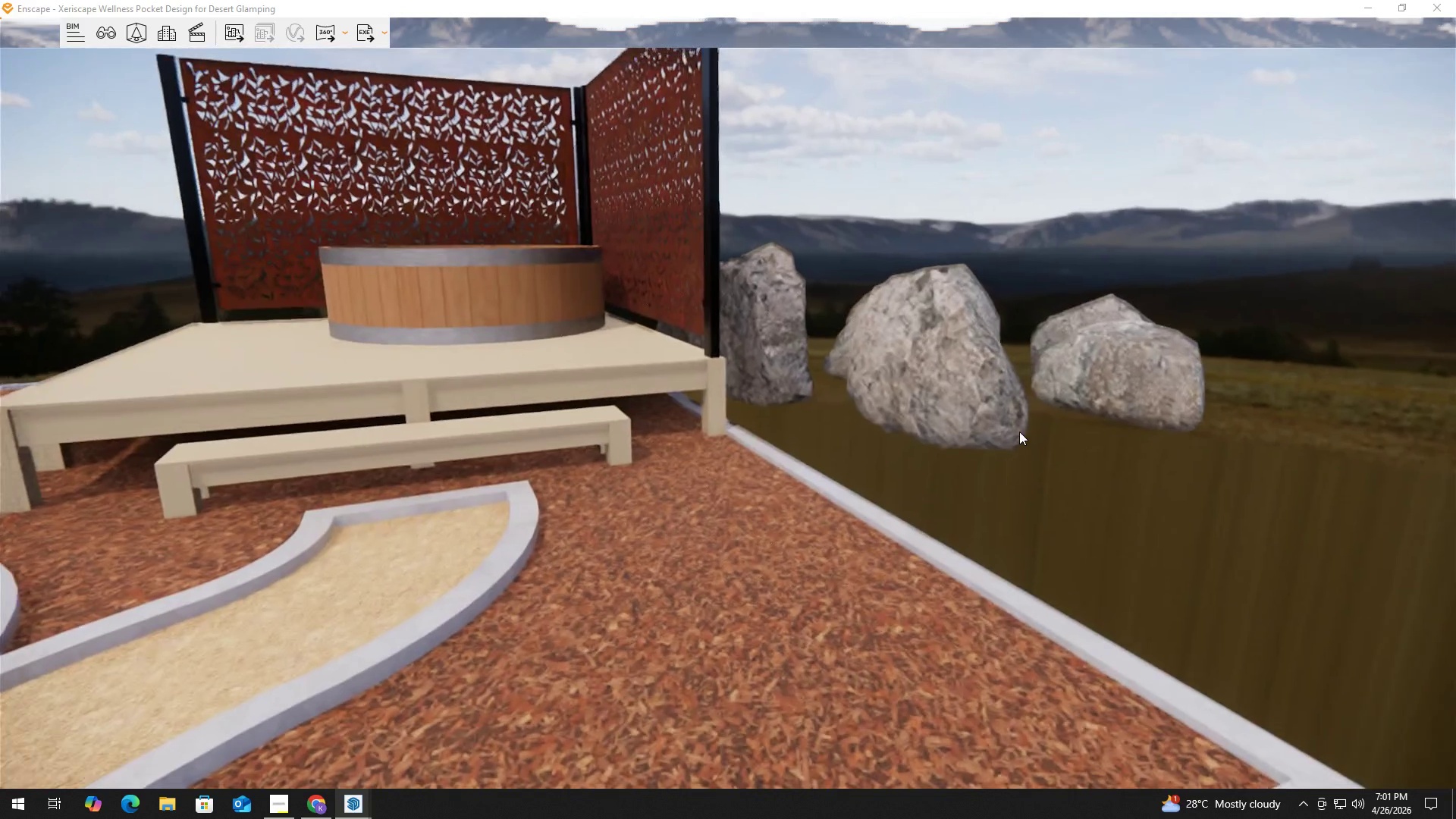 
hold_key(key=ShiftLeft, duration=0.39)
 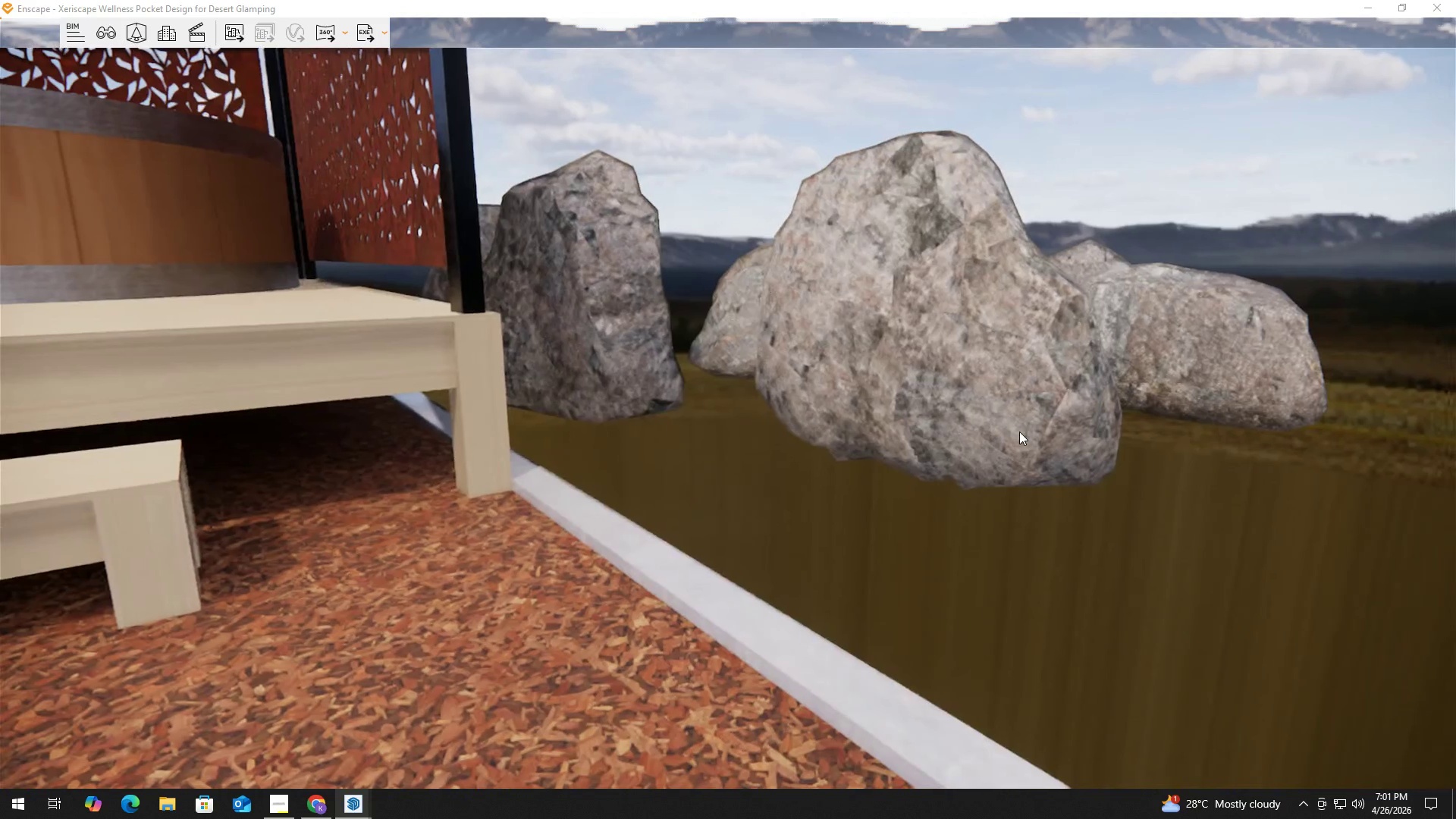 
hold_key(key=W, duration=0.41)
 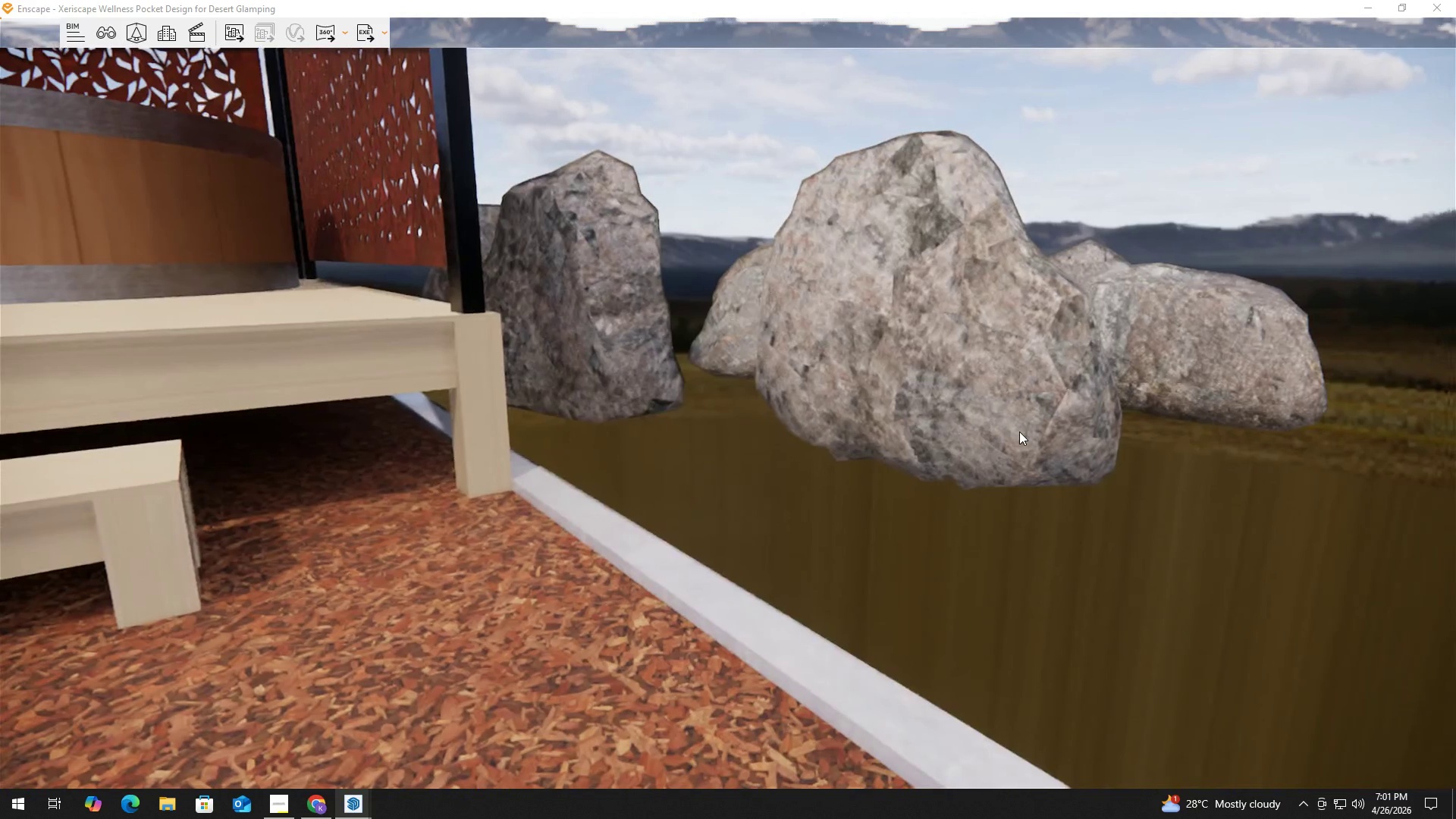 
hold_key(key=S, duration=1.09)
 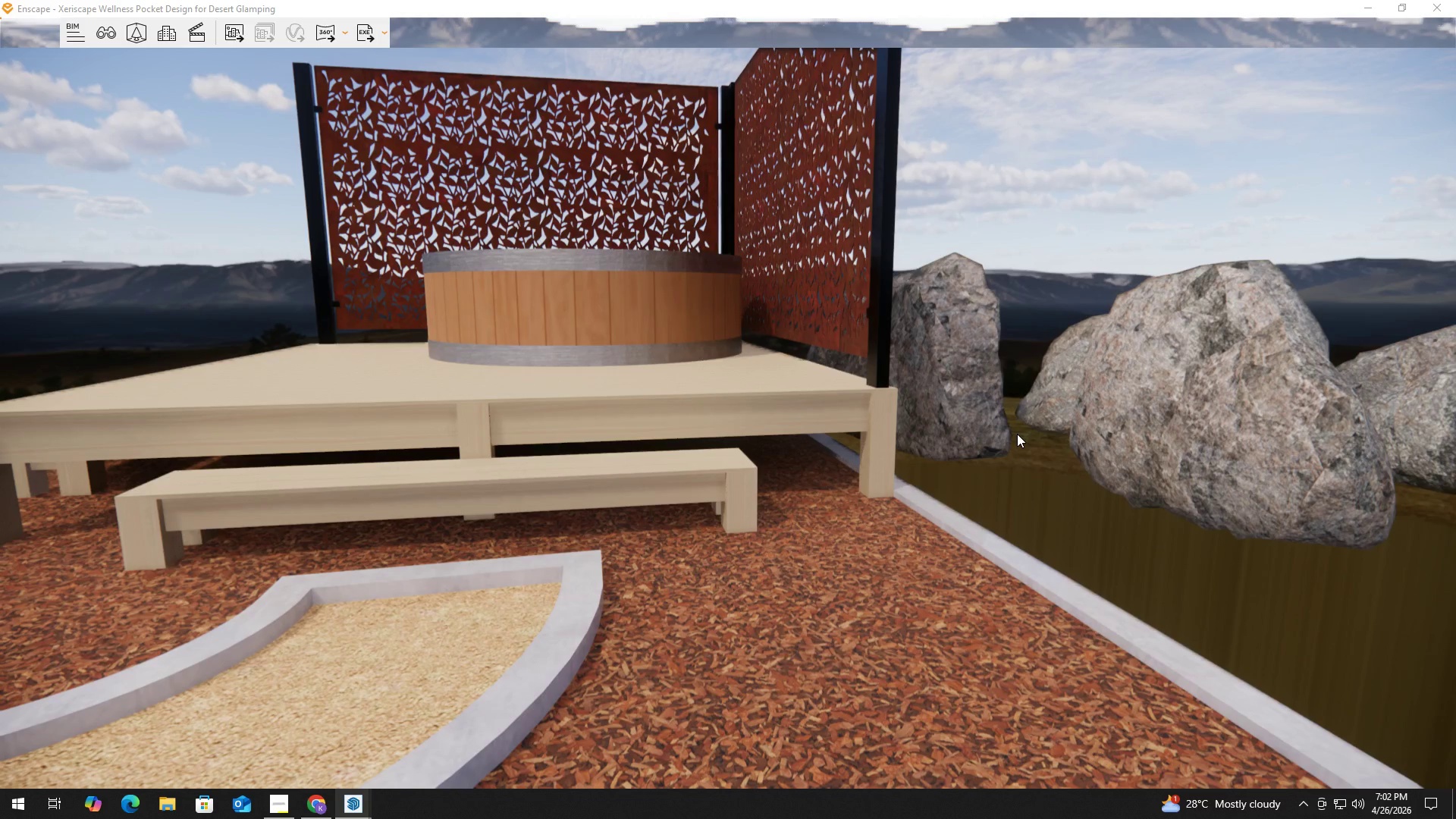 
hold_key(key=A, duration=0.56)
 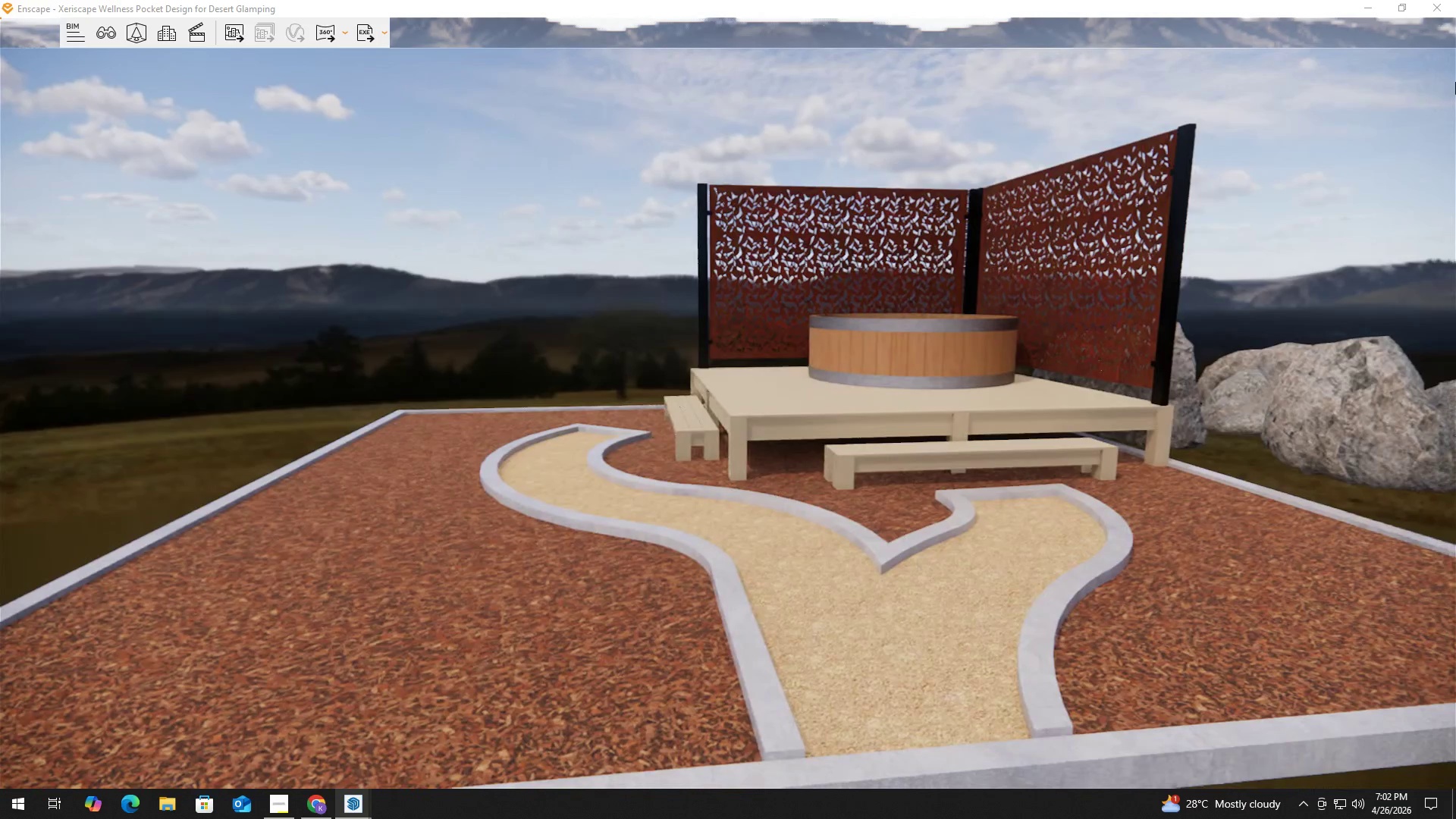 
hold_key(key=ShiftLeft, duration=0.39)
 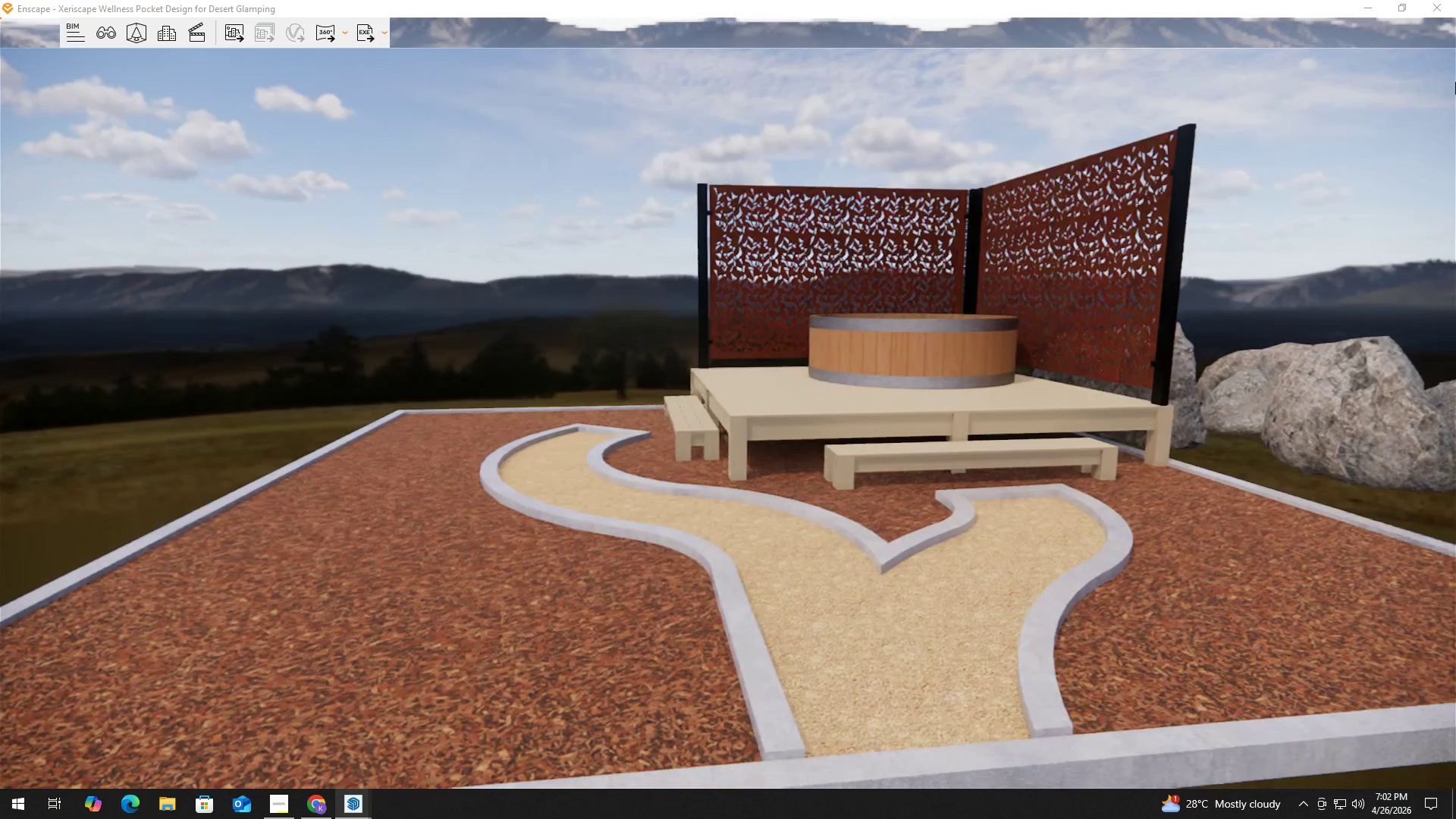 
hold_key(key=S, duration=0.52)
 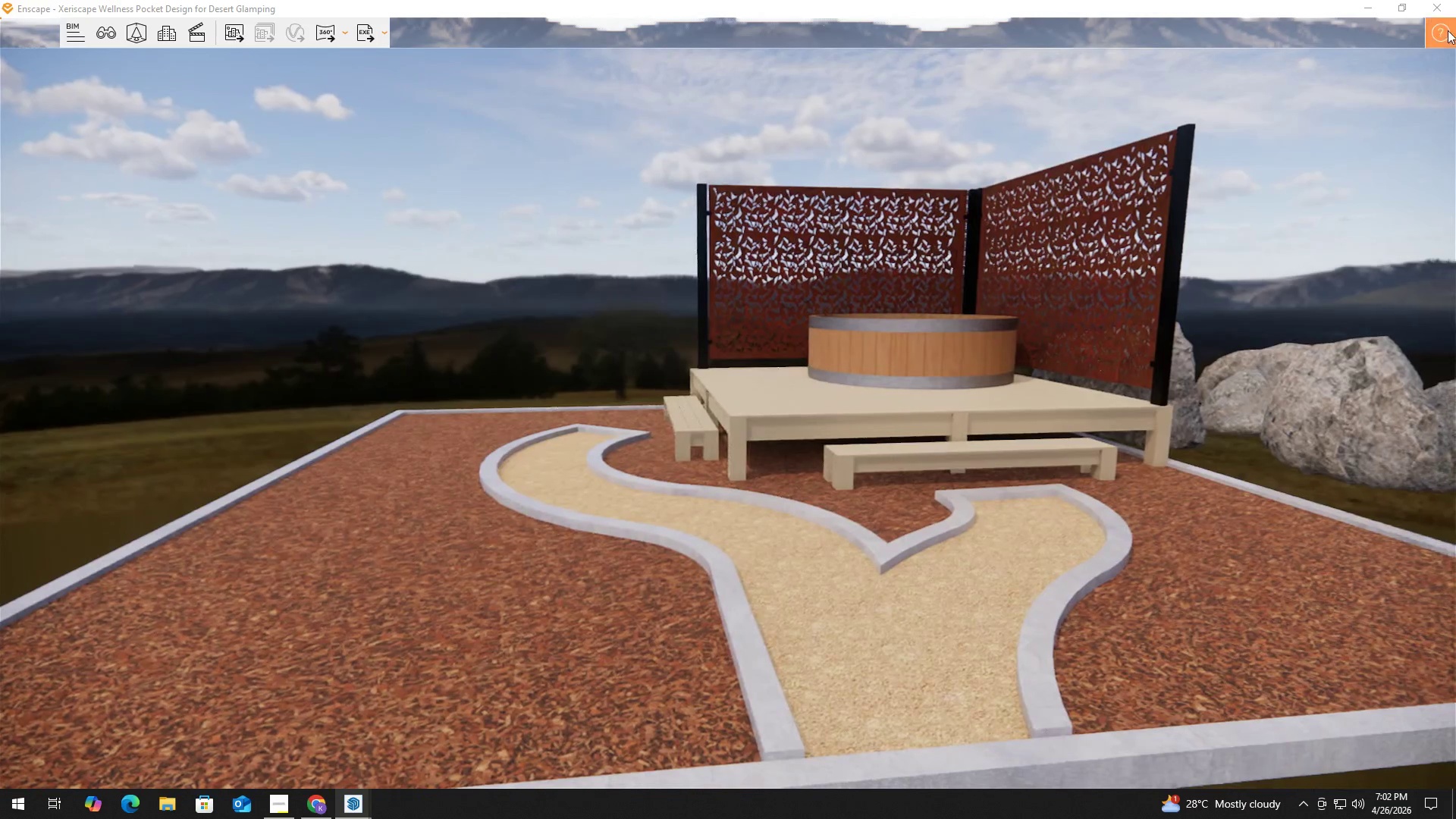 
key(D)
 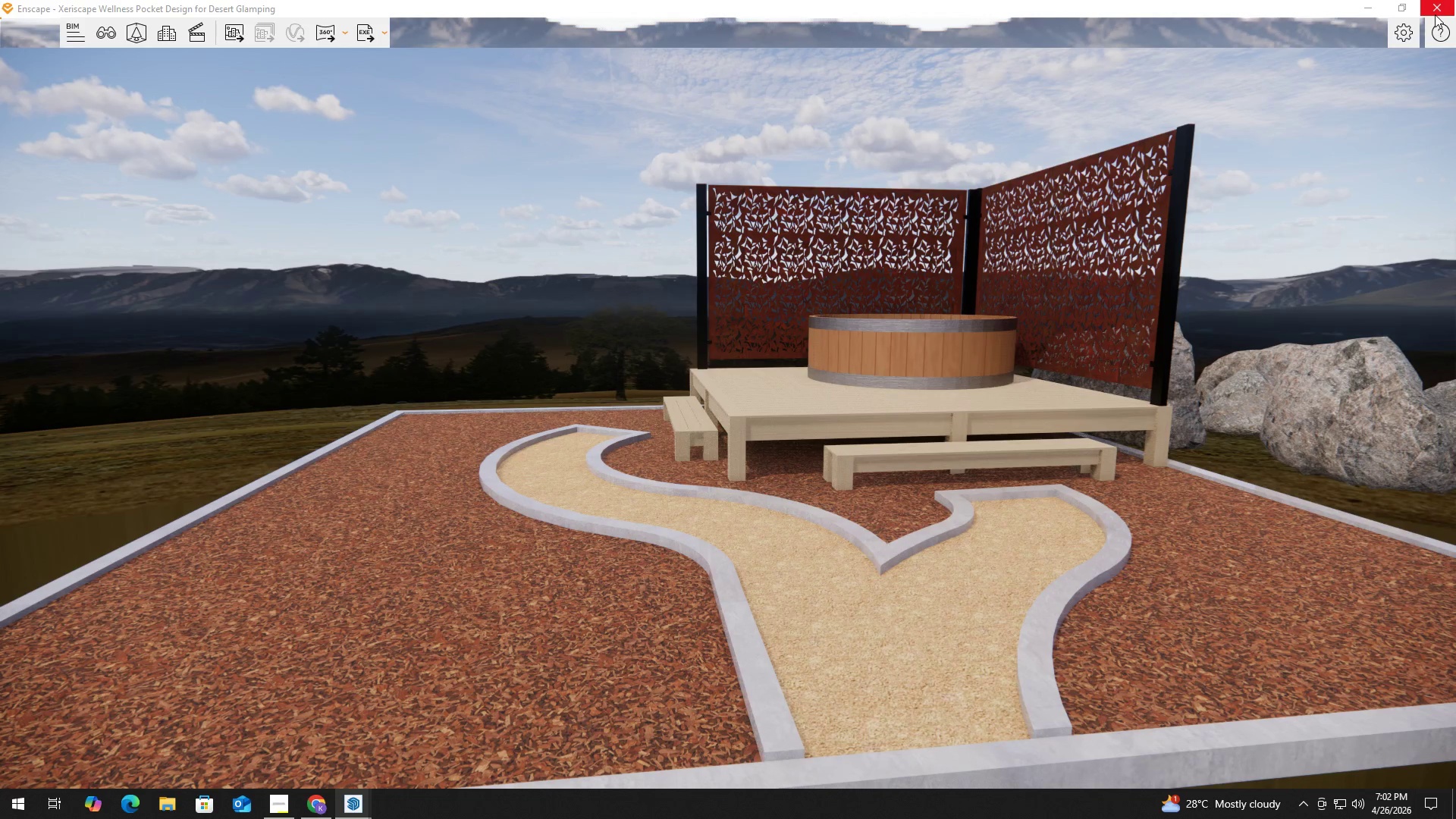 
left_click([1435, 14])
 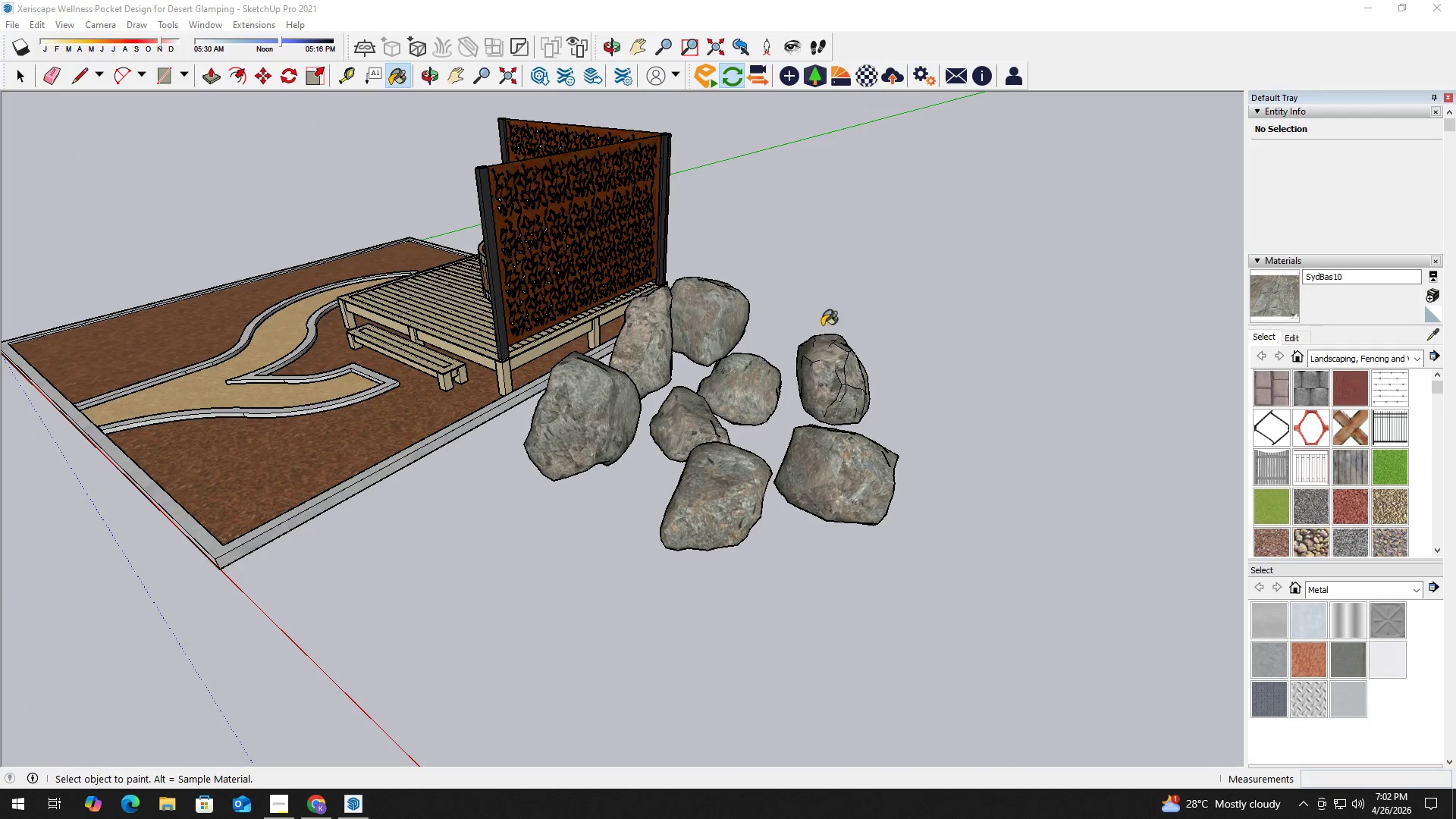 
key(Space)
 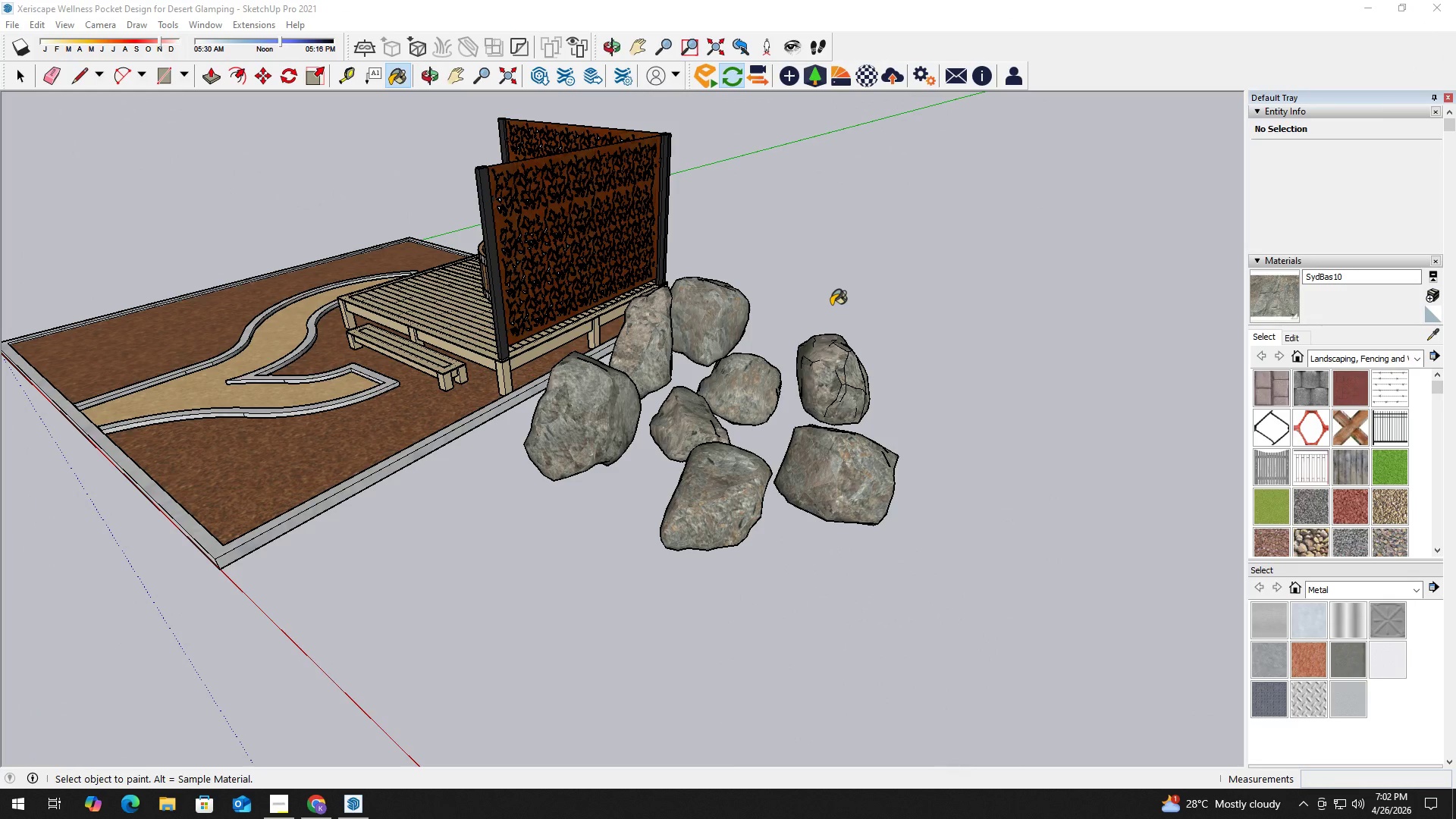 
left_click([831, 305])
 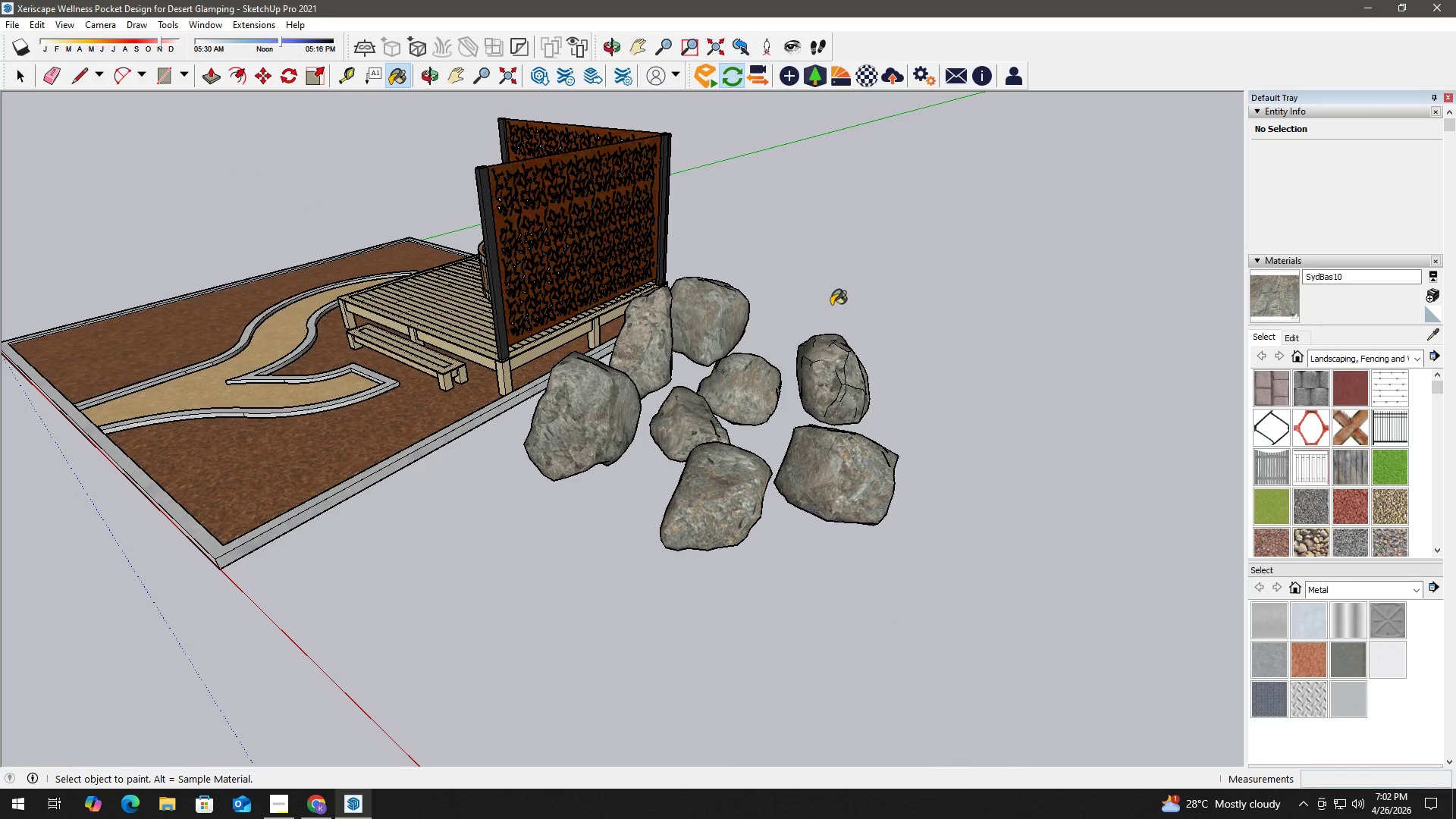 
key(Space)
 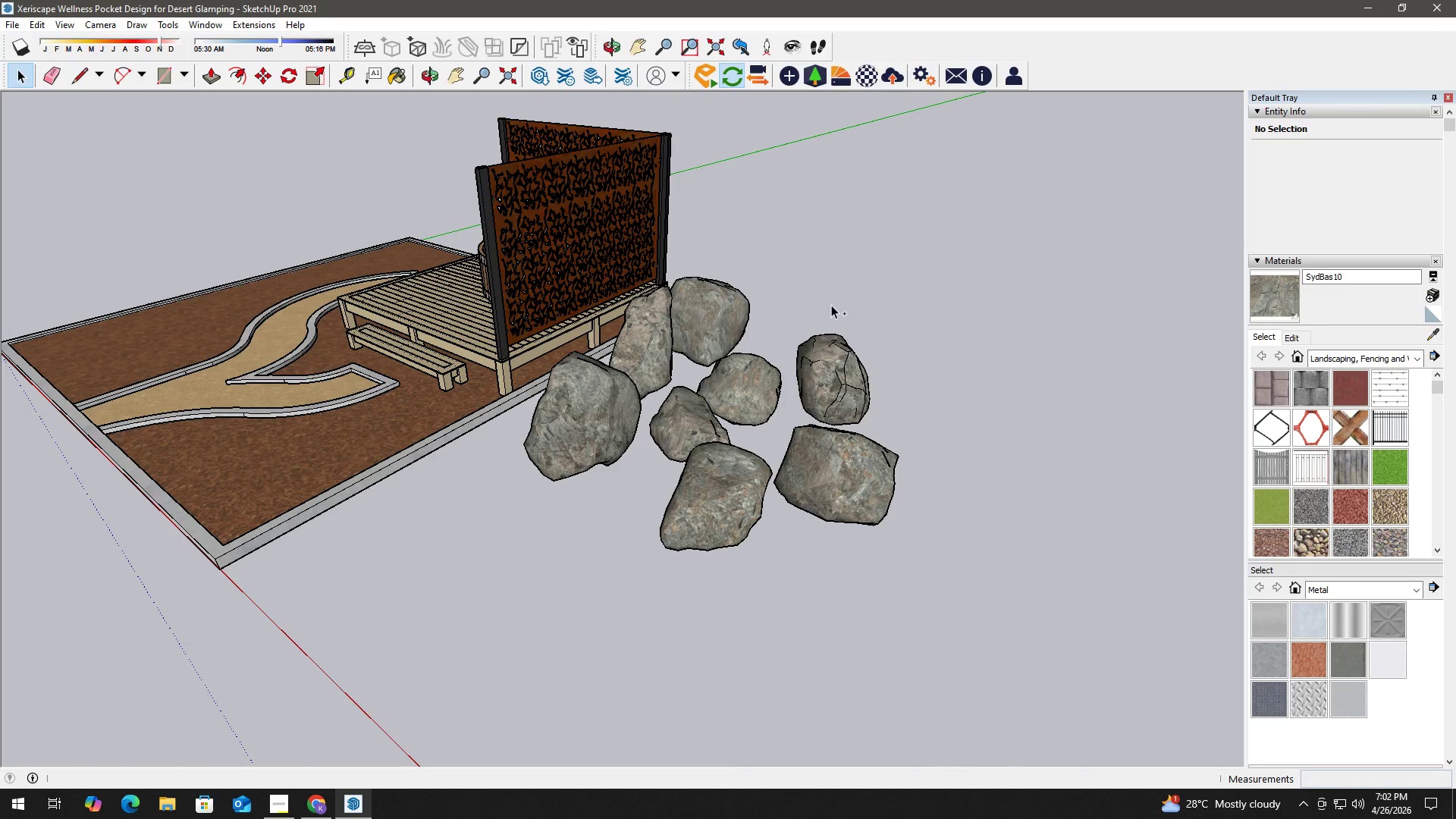 
key(Control+ControlLeft)
 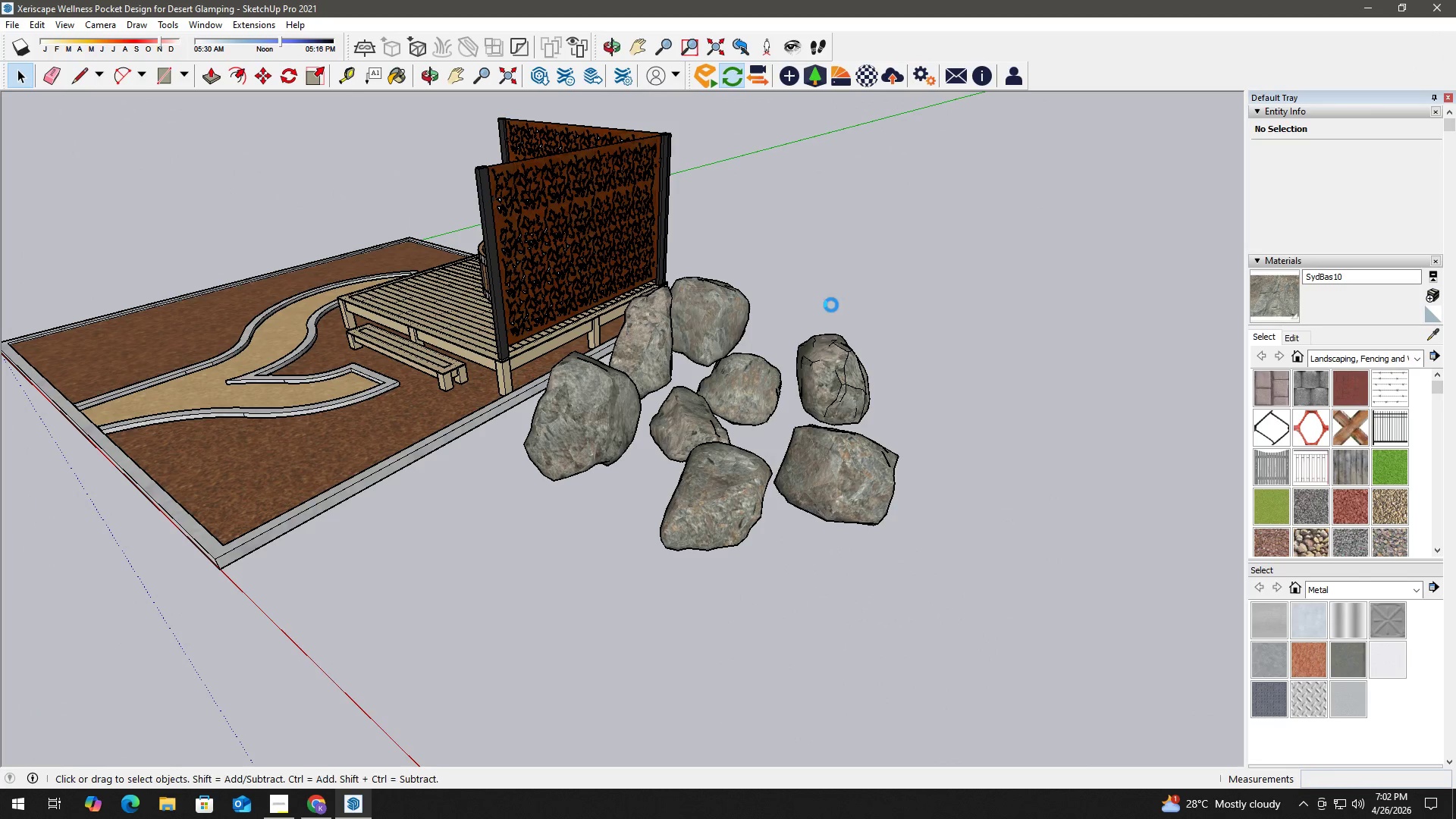 
key(Control+S)
 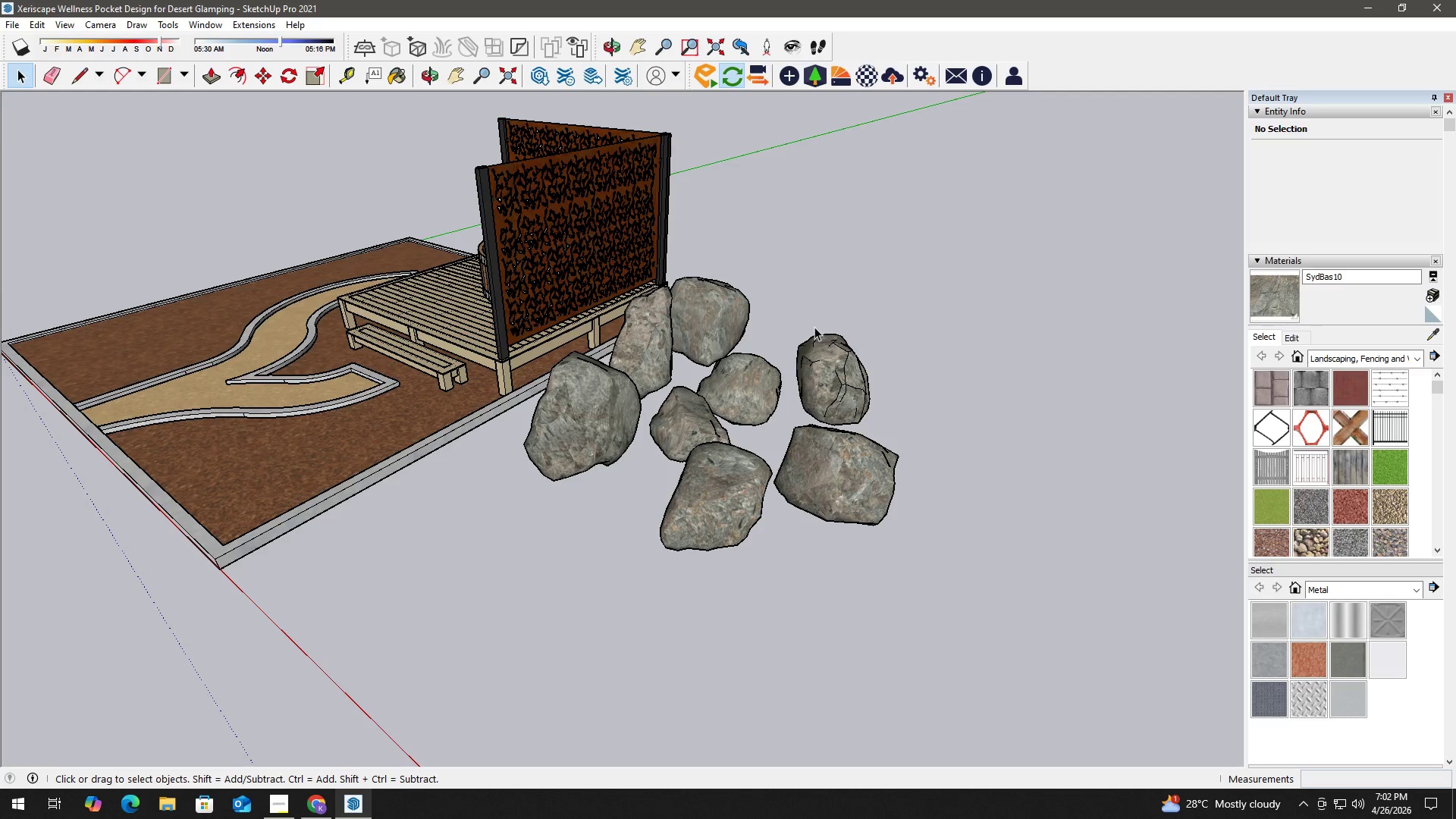 
key(H)
 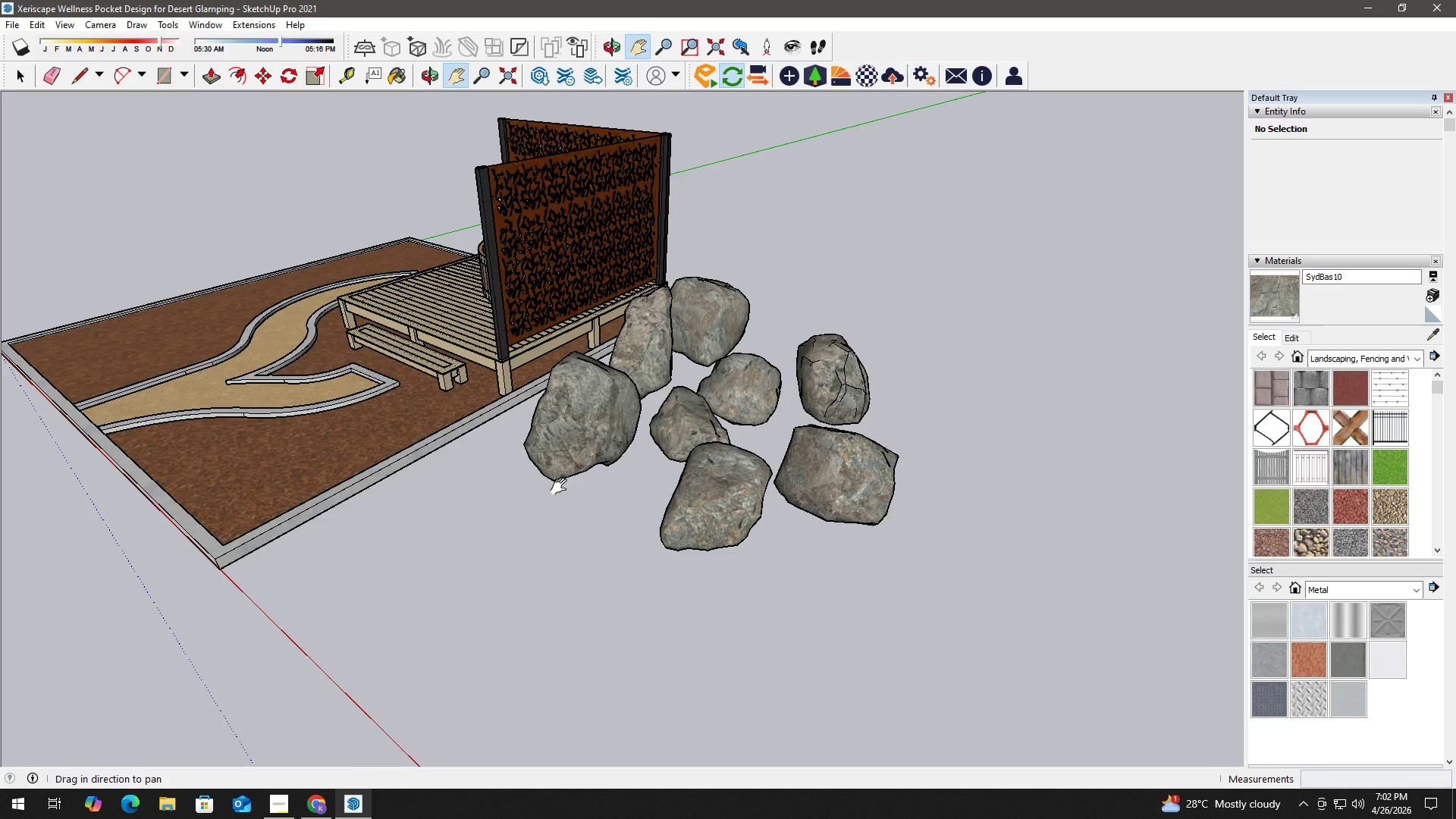 
left_click_drag(start_coordinate=[562, 488], to_coordinate=[1024, 526])
 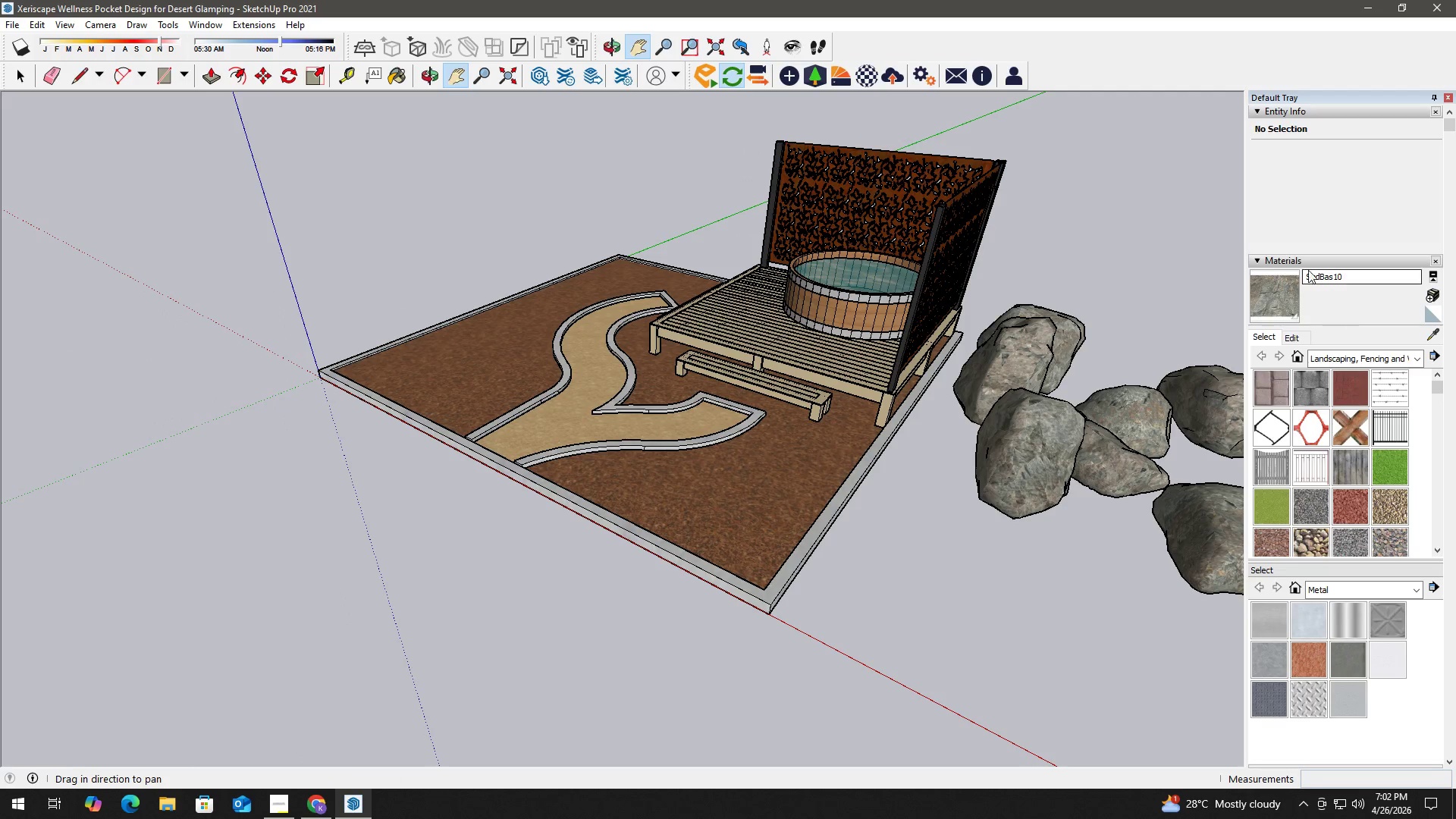 
left_click([1311, 260])
 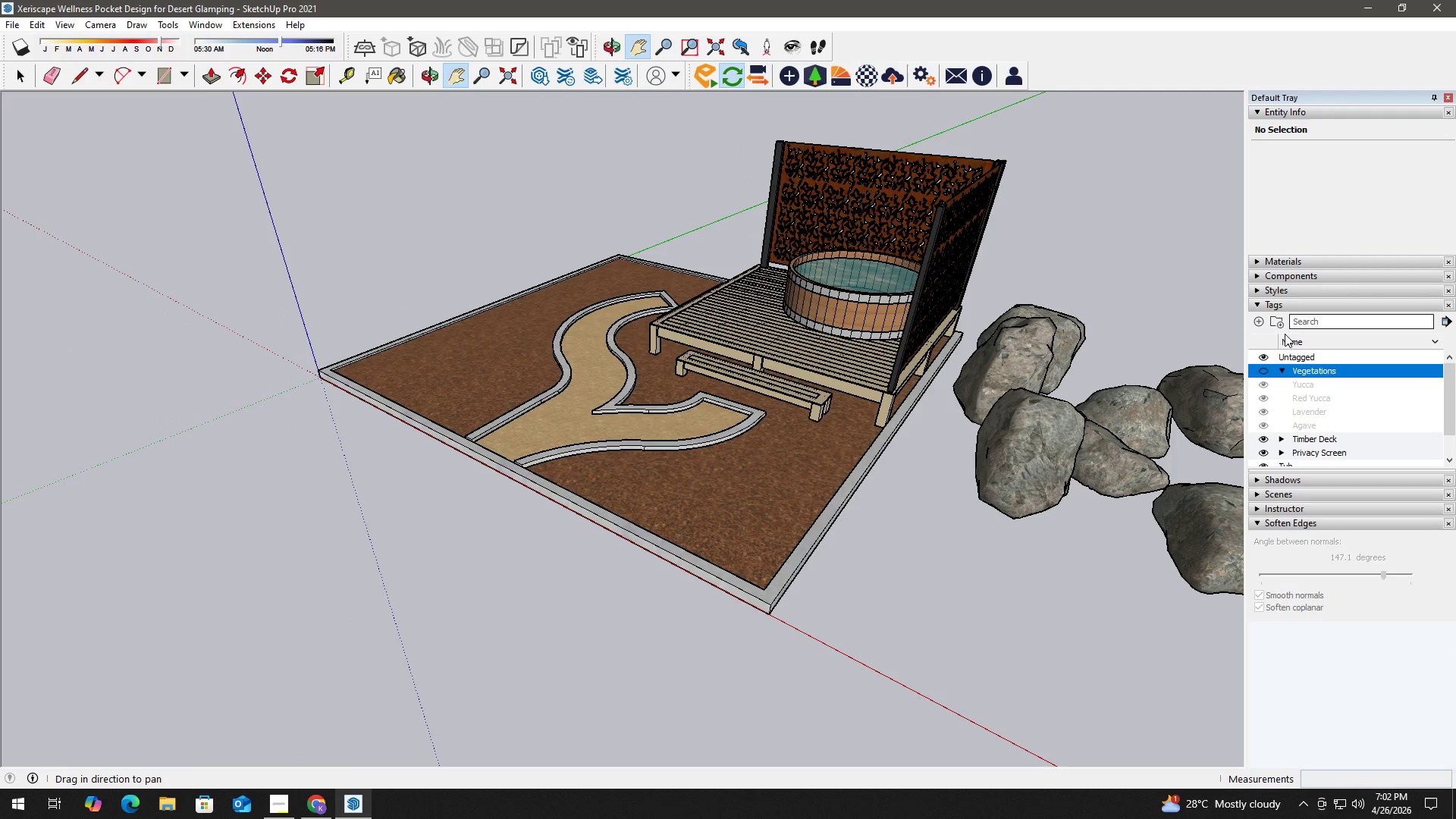 
left_click([1263, 370])
 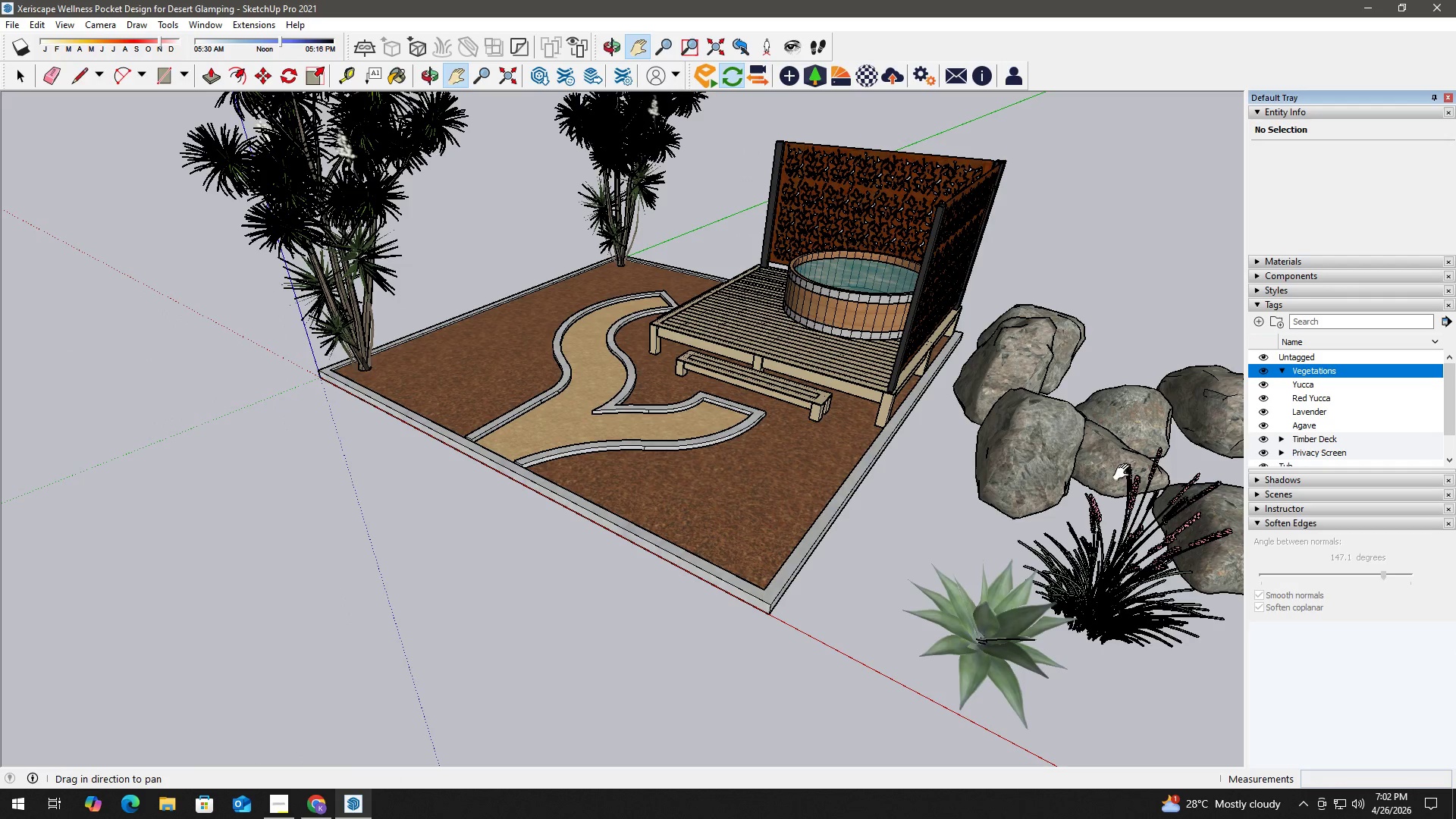 
key(H)
 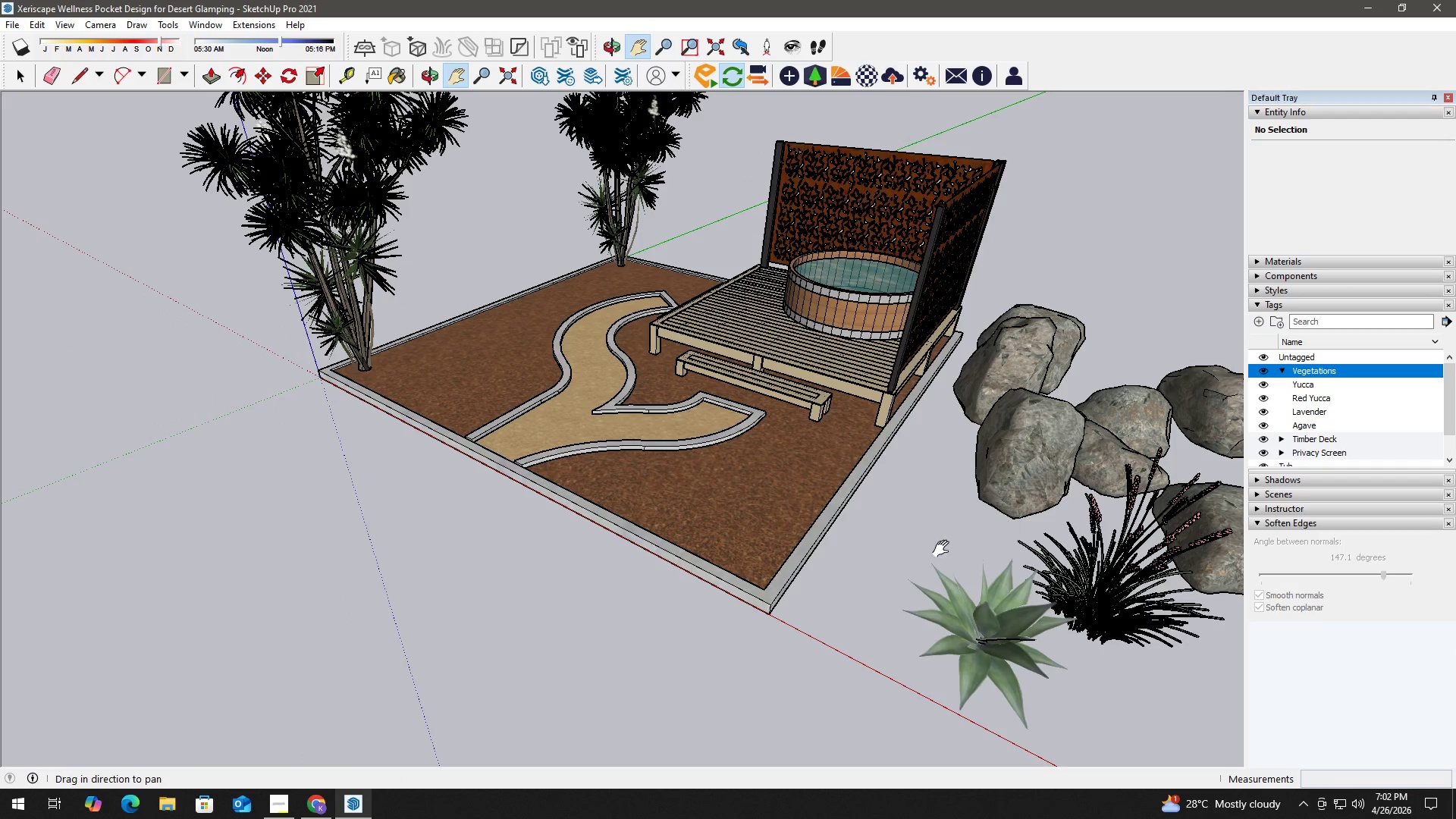 
left_click_drag(start_coordinate=[944, 548], to_coordinate=[1030, 573])
 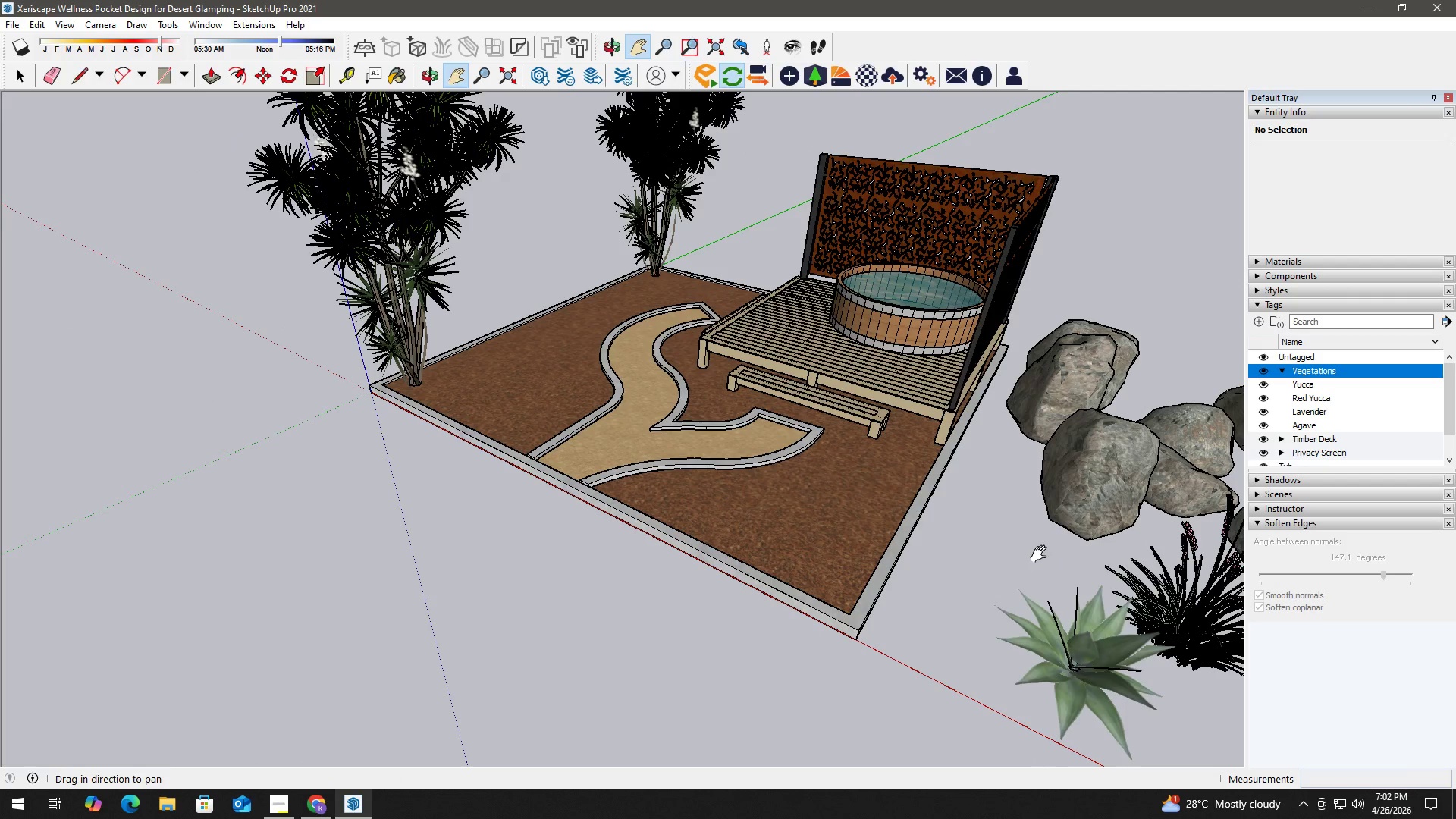 
key(Space)
 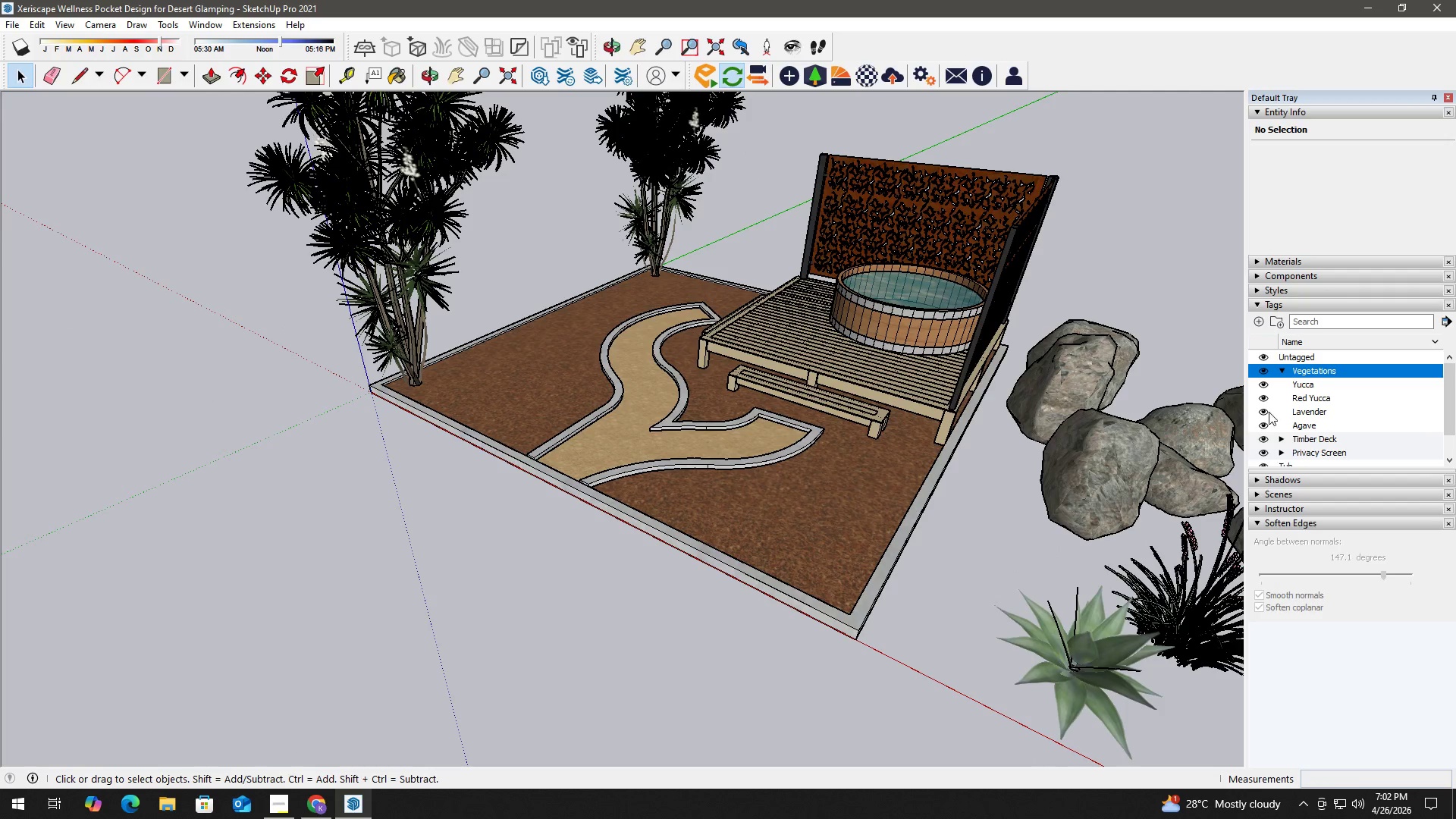 
left_click([1264, 414])
 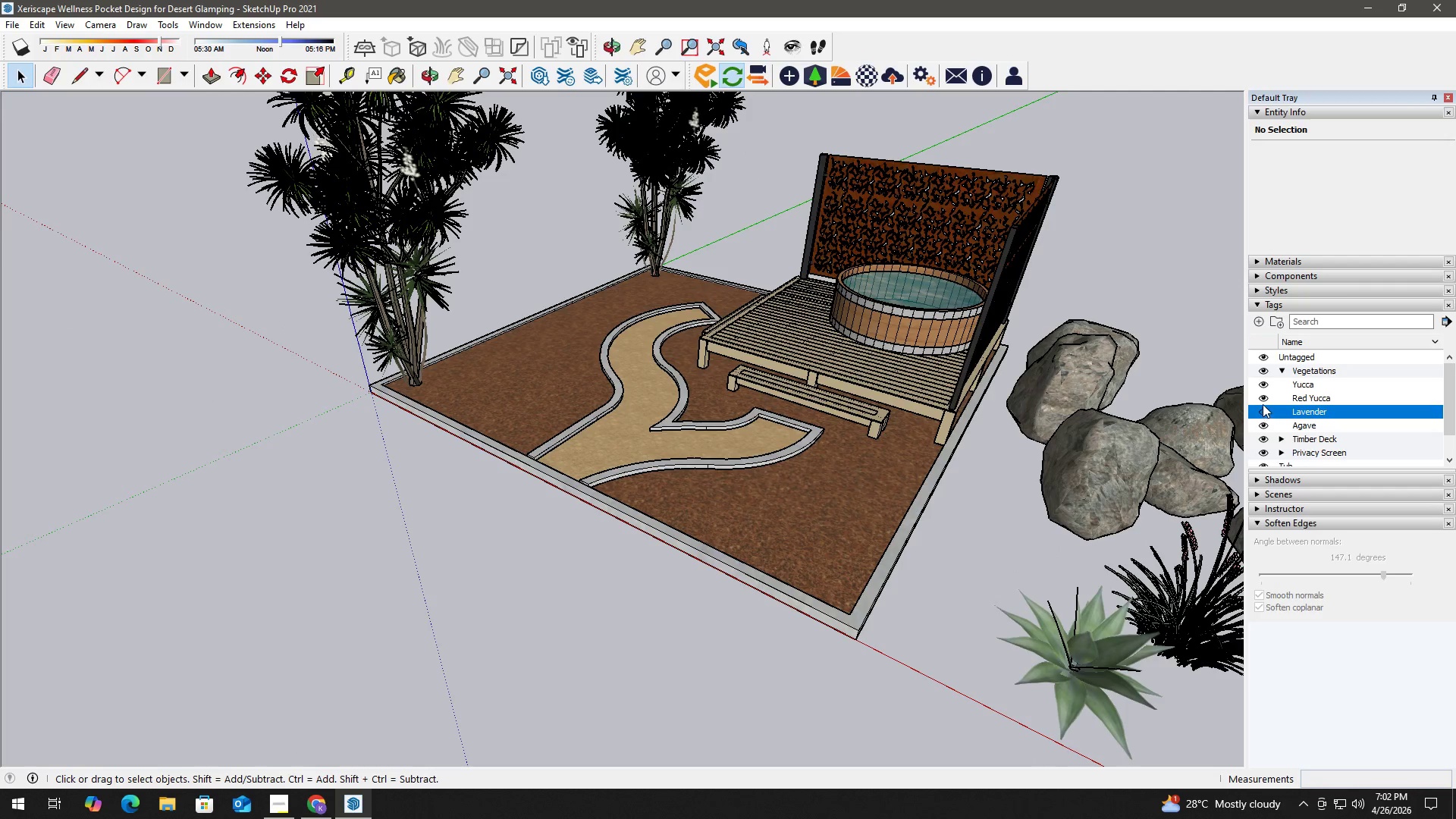 
left_click([1263, 401])
 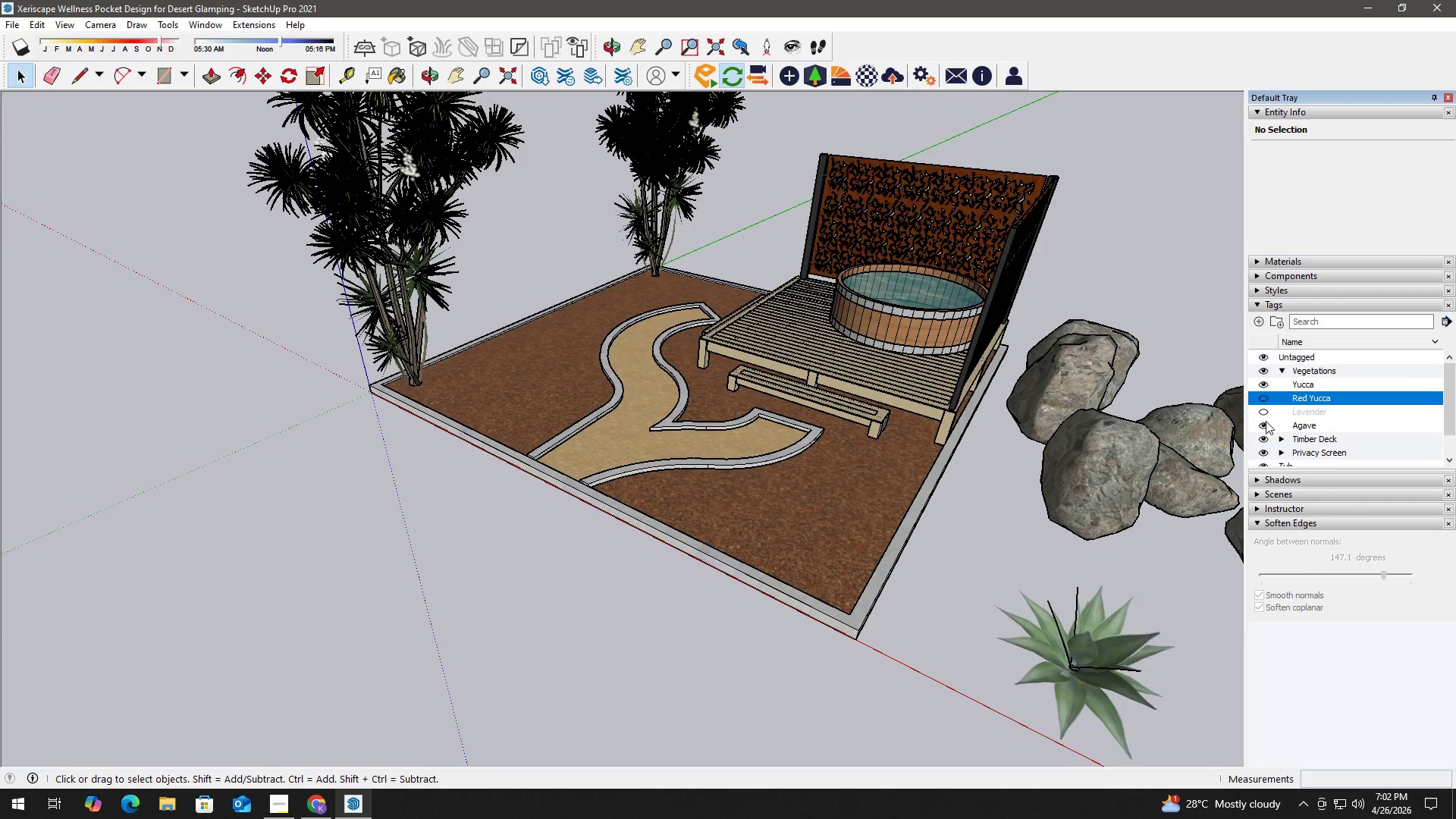 
left_click([1265, 425])
 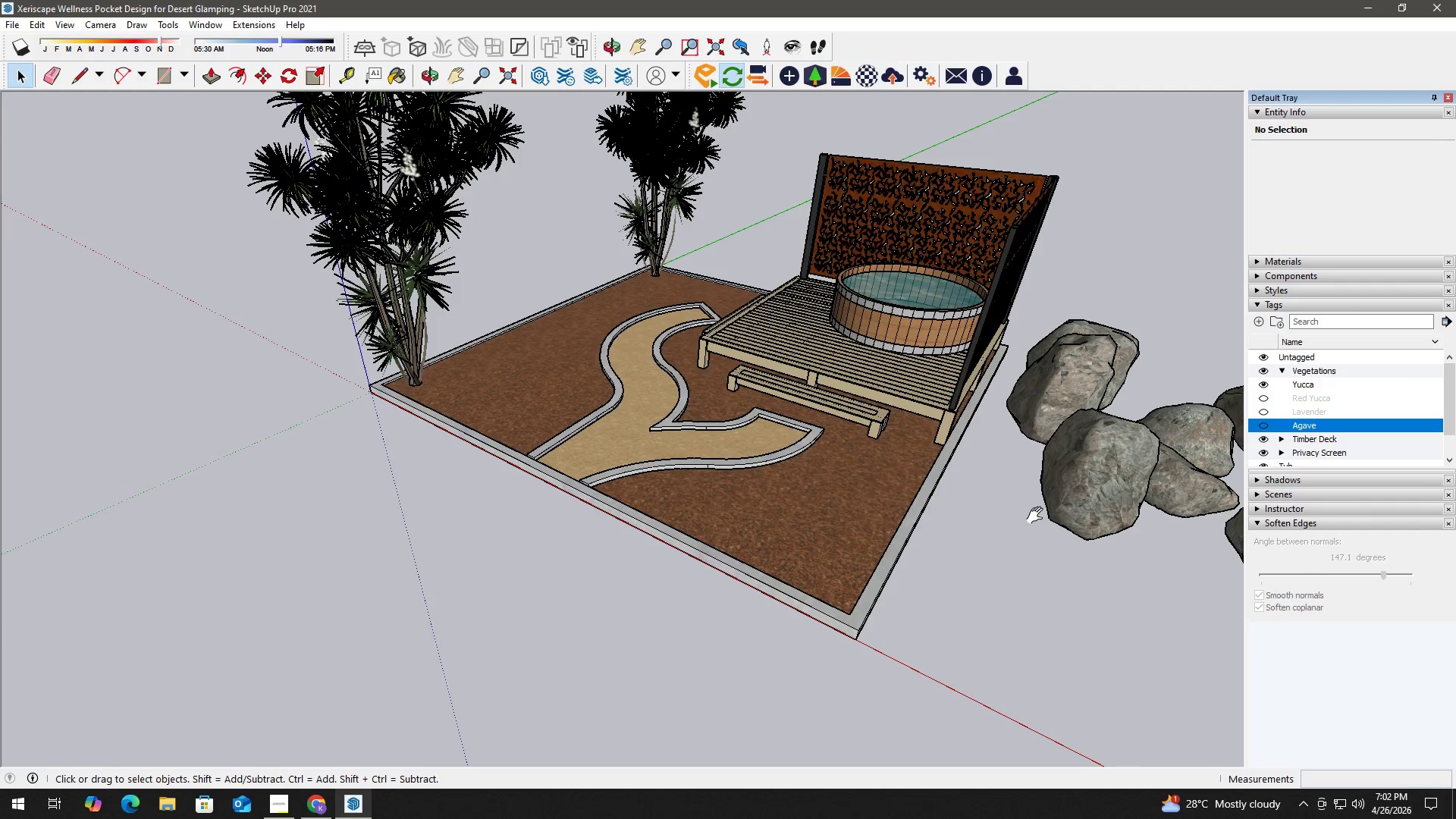 
left_click_drag(start_coordinate=[993, 531], to_coordinate=[839, 507])
 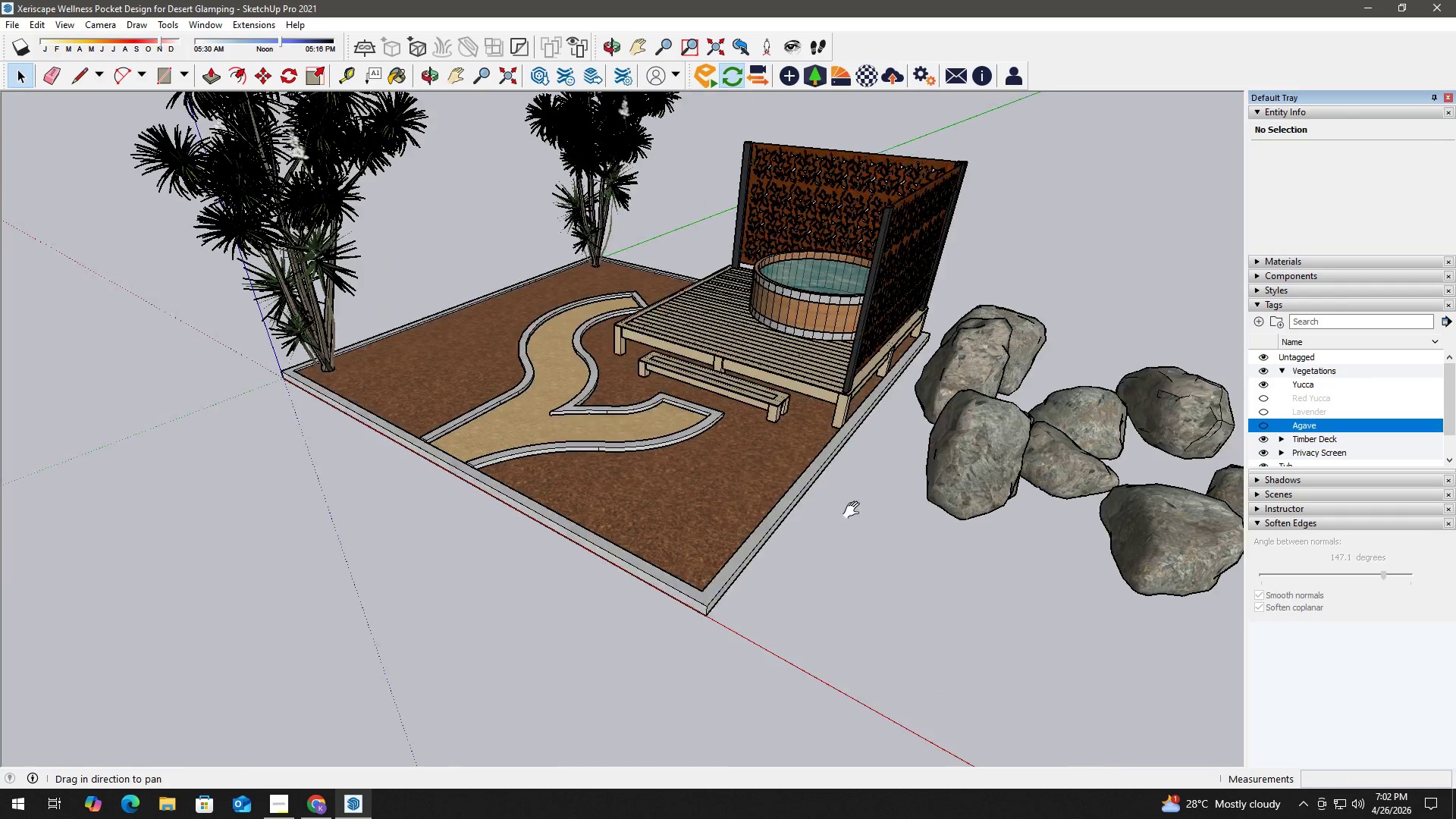 
key(Space)
 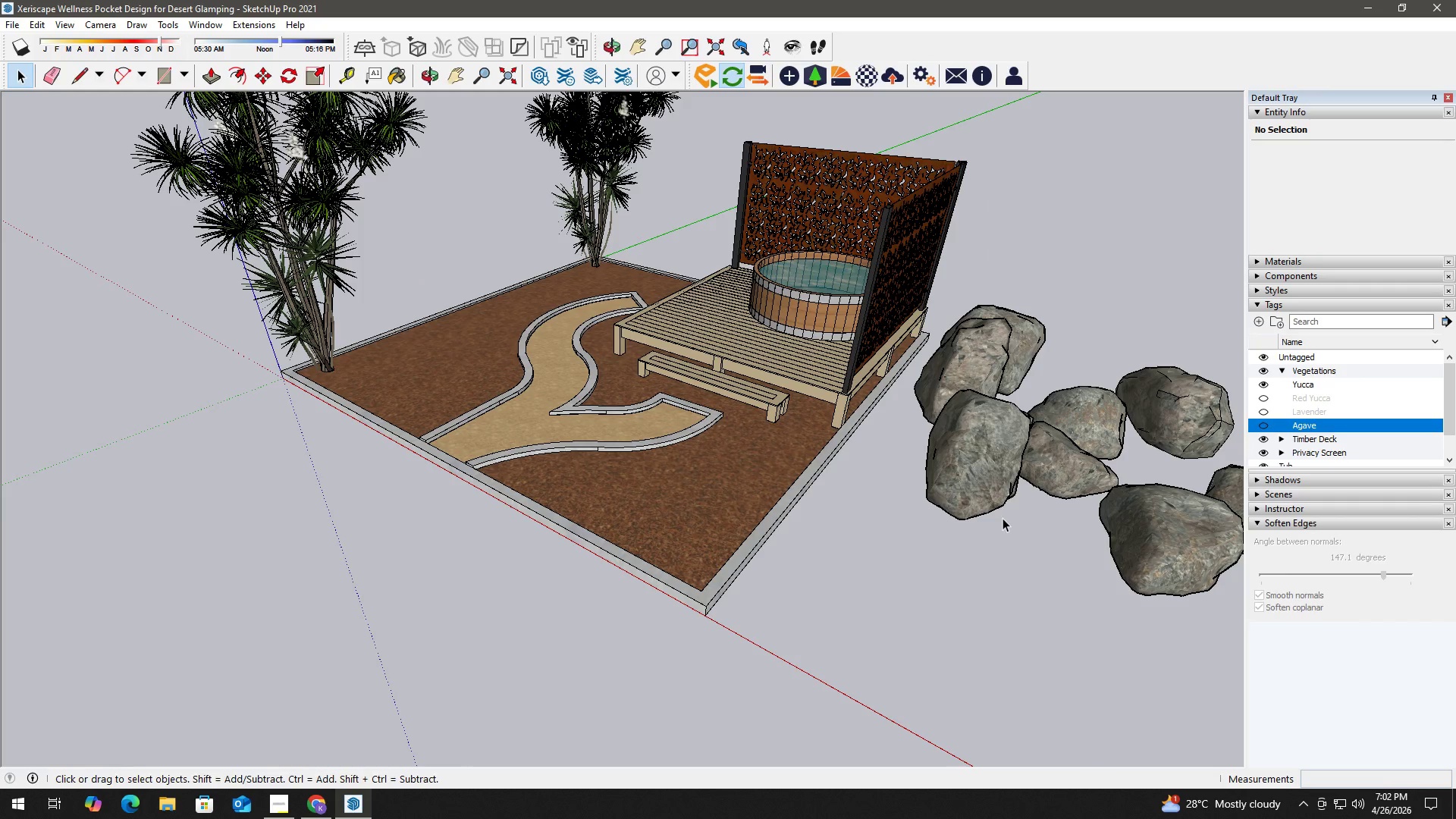 
key(H)
 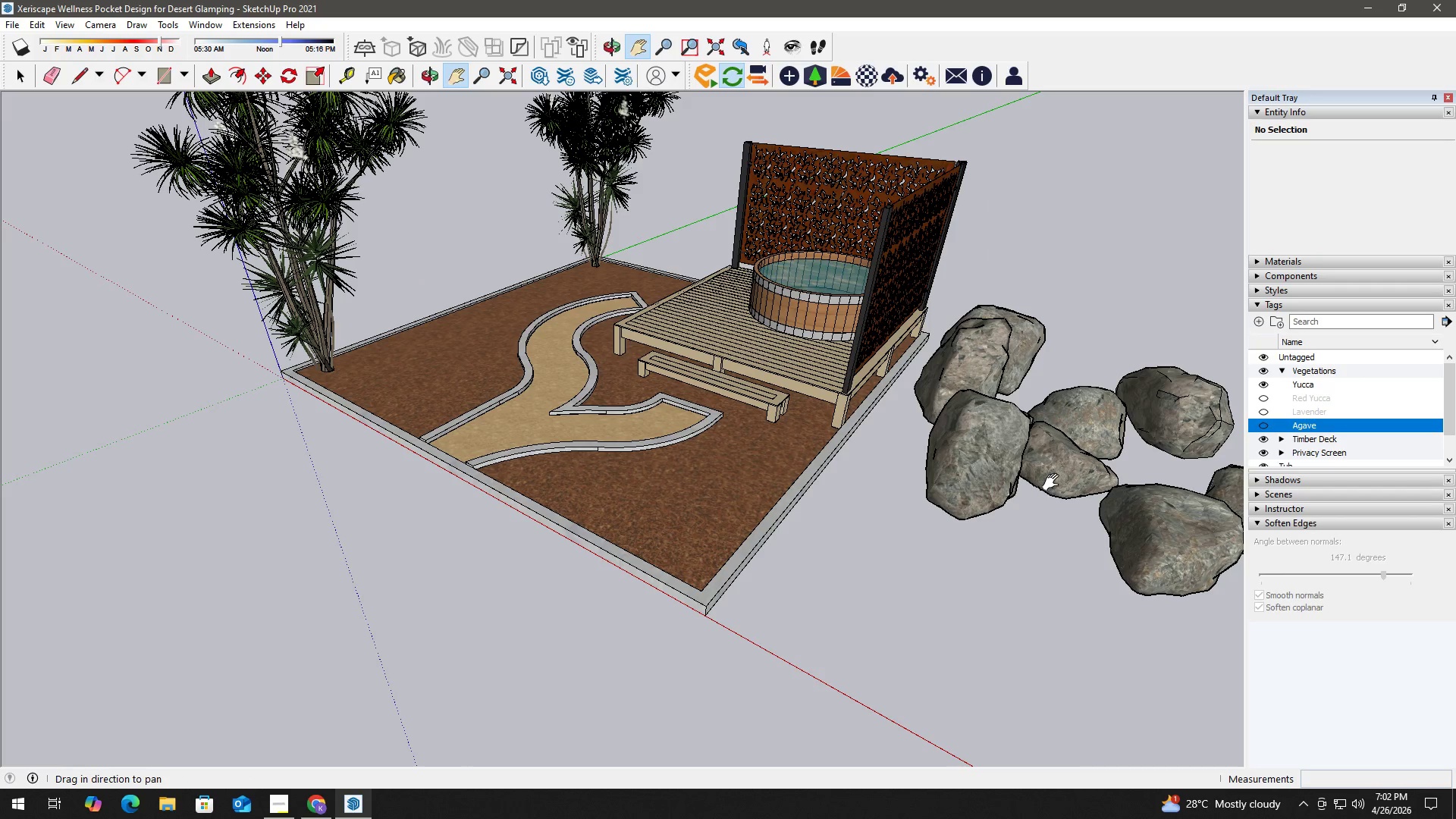 
left_click([1056, 481])
 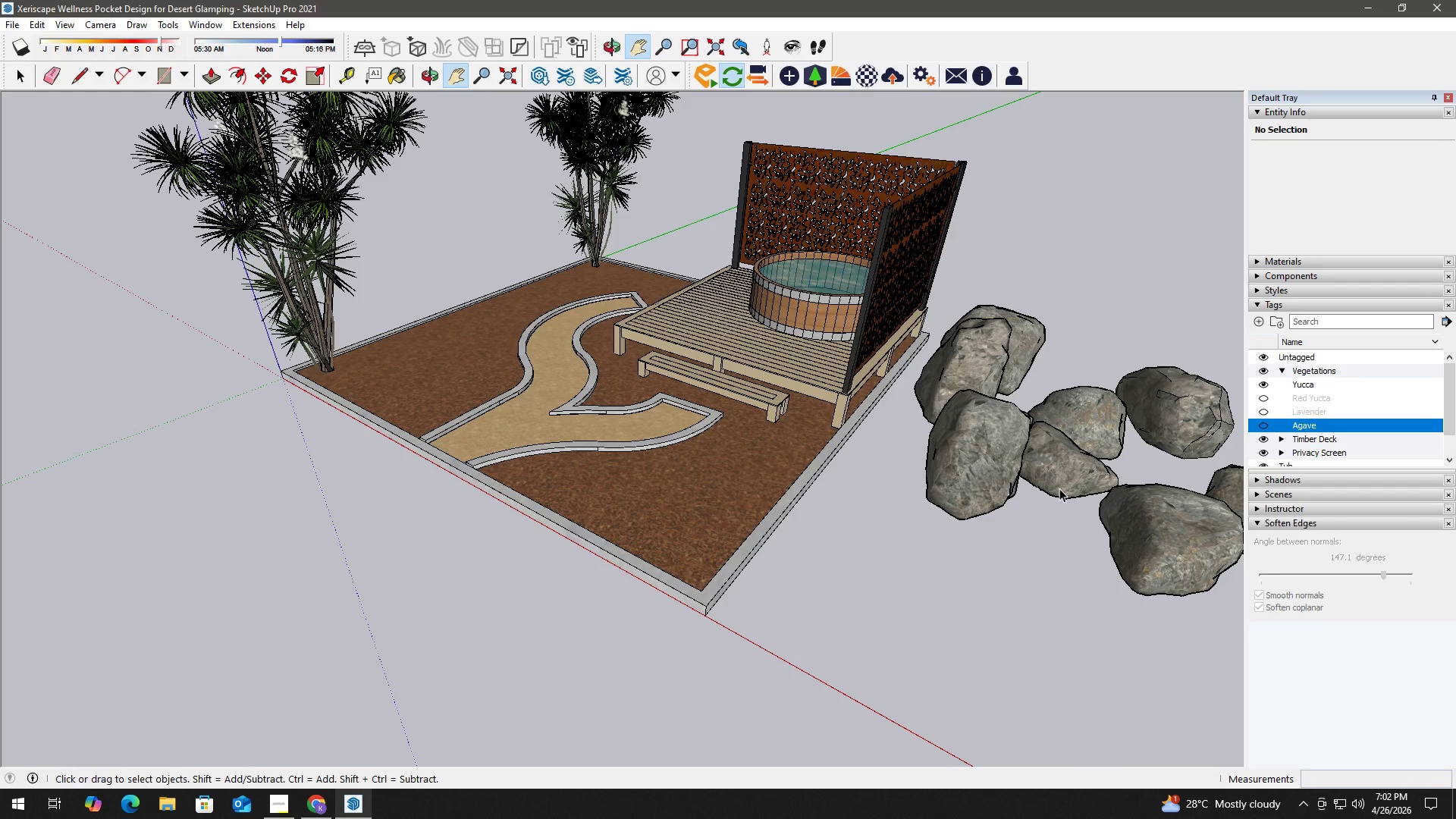 
key(Space)
 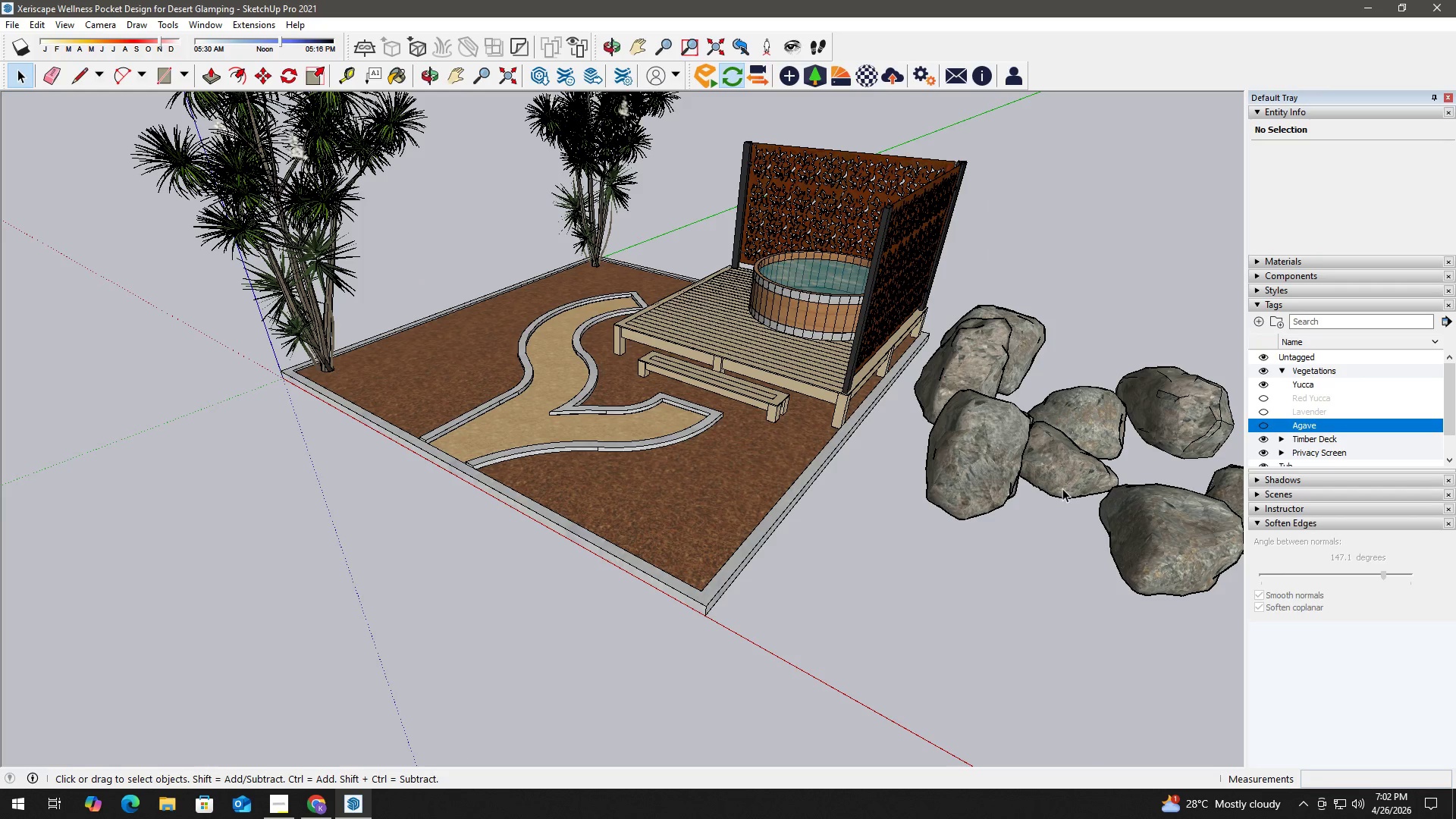 
double_click([1062, 488])
 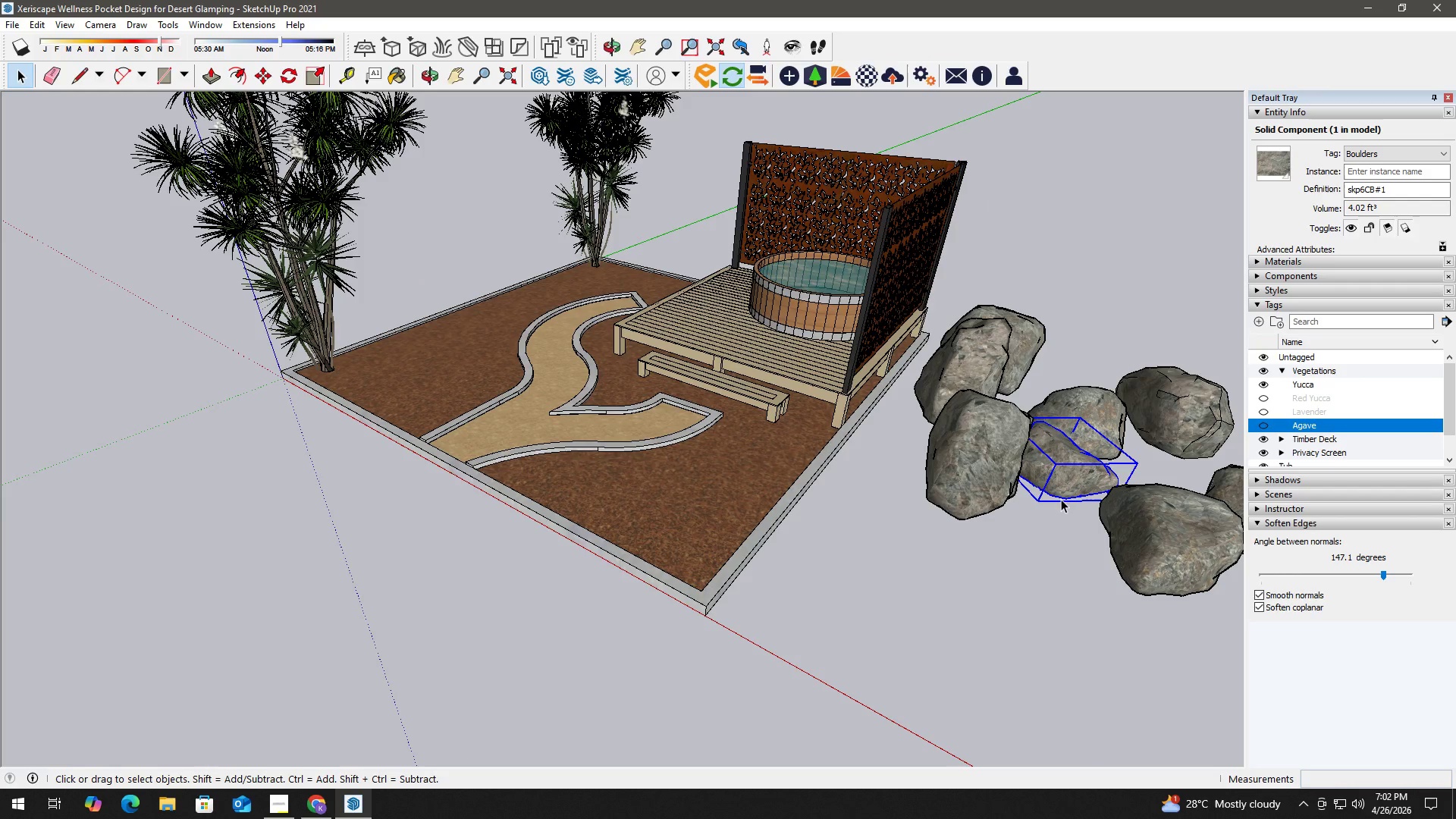 
key(M)
 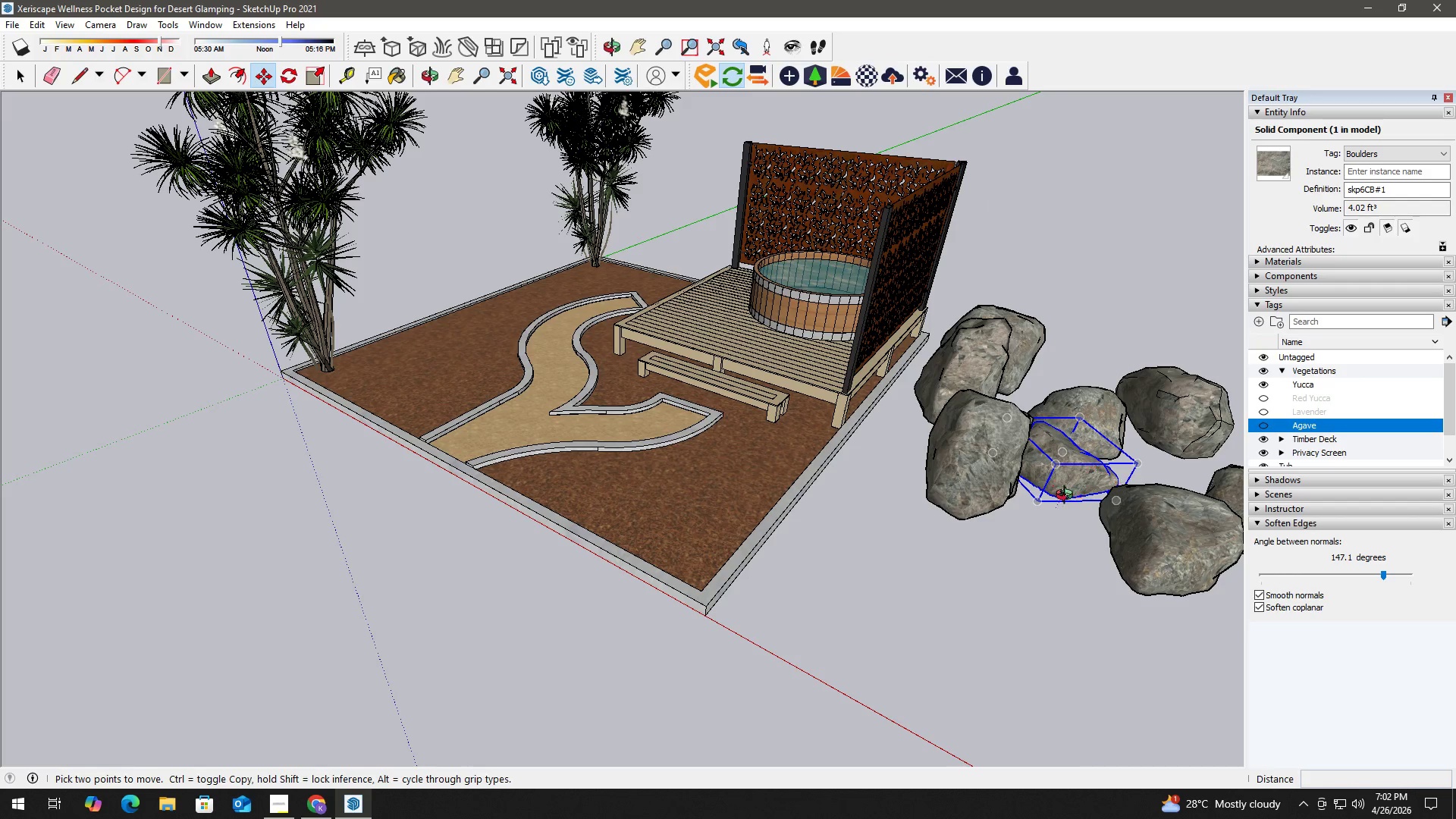 
scroll: coordinate [1042, 431], scroll_direction: up, amount: 13.0
 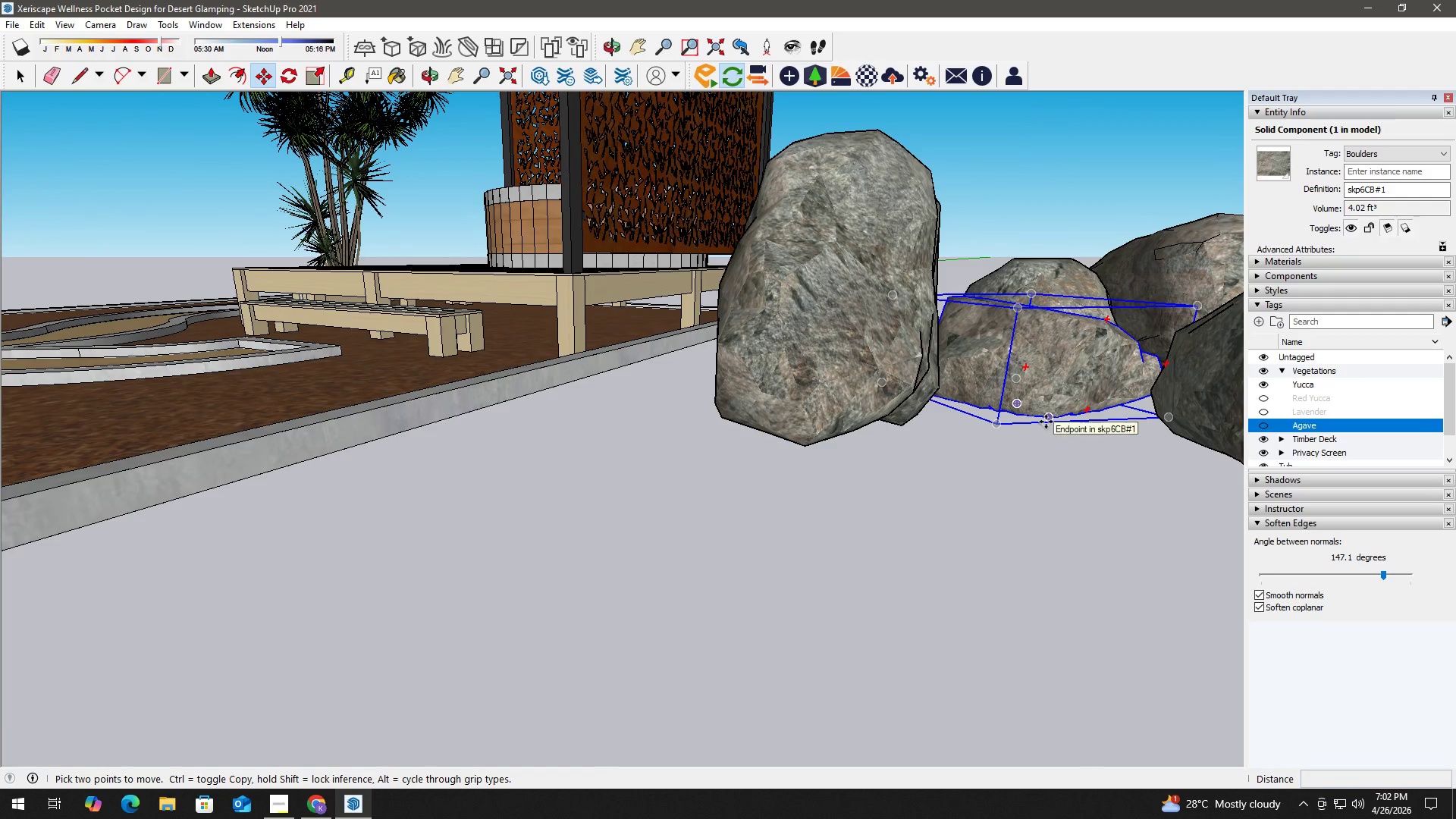 
left_click([1046, 422])
 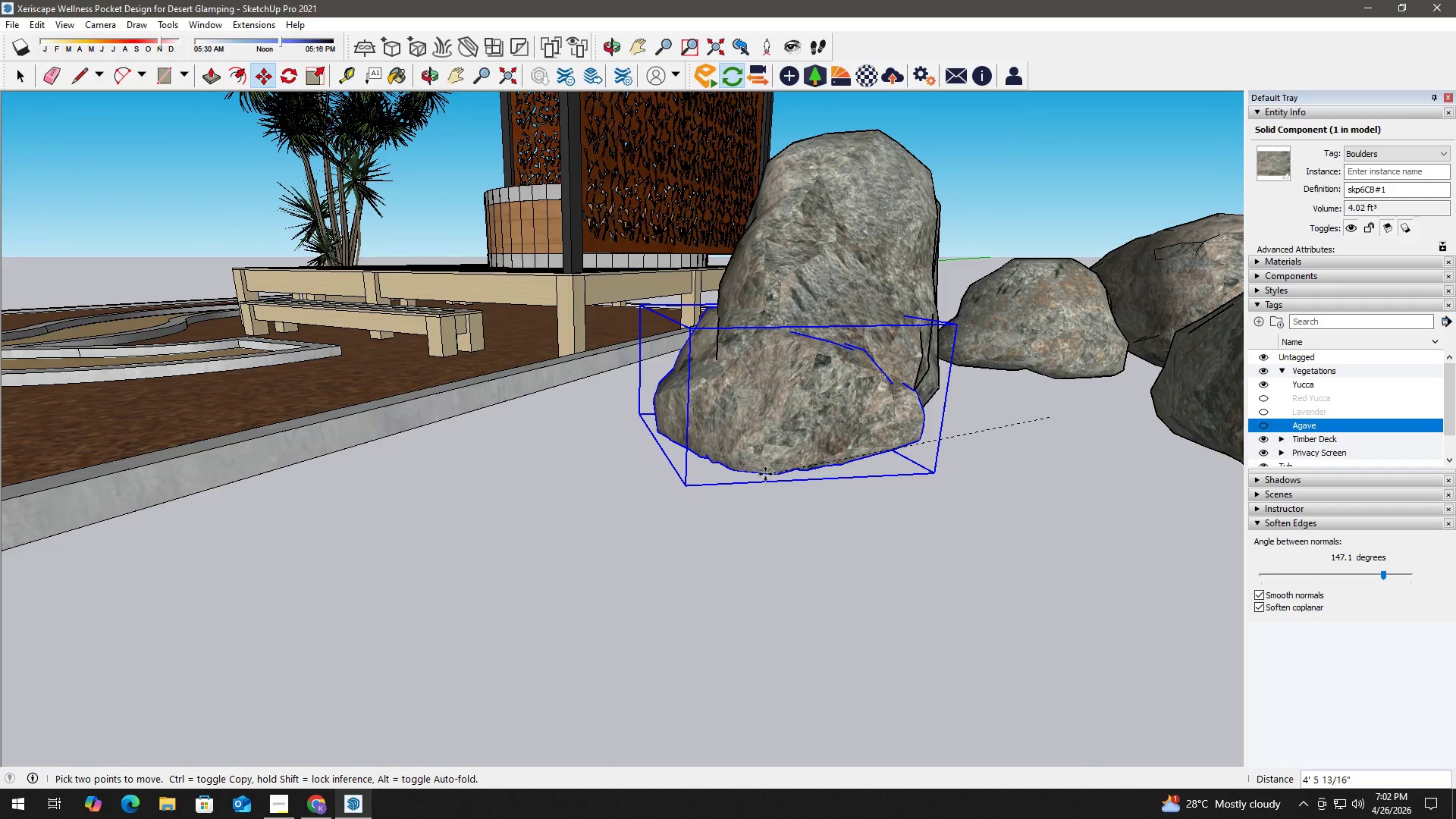 
hold_key(key=ShiftLeft, duration=1.33)
 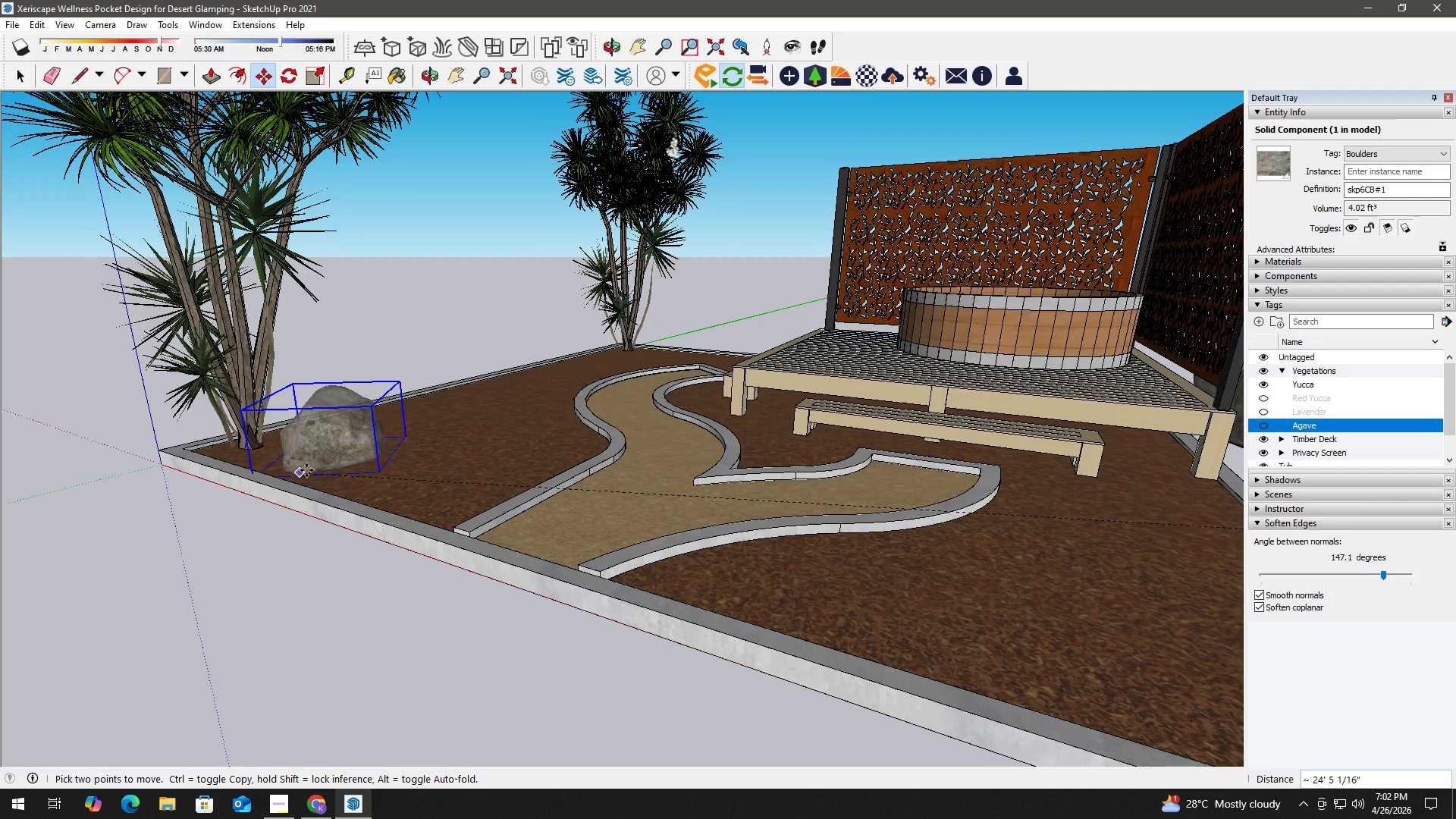 
scroll: coordinate [551, 483], scroll_direction: down, amount: 3.0
 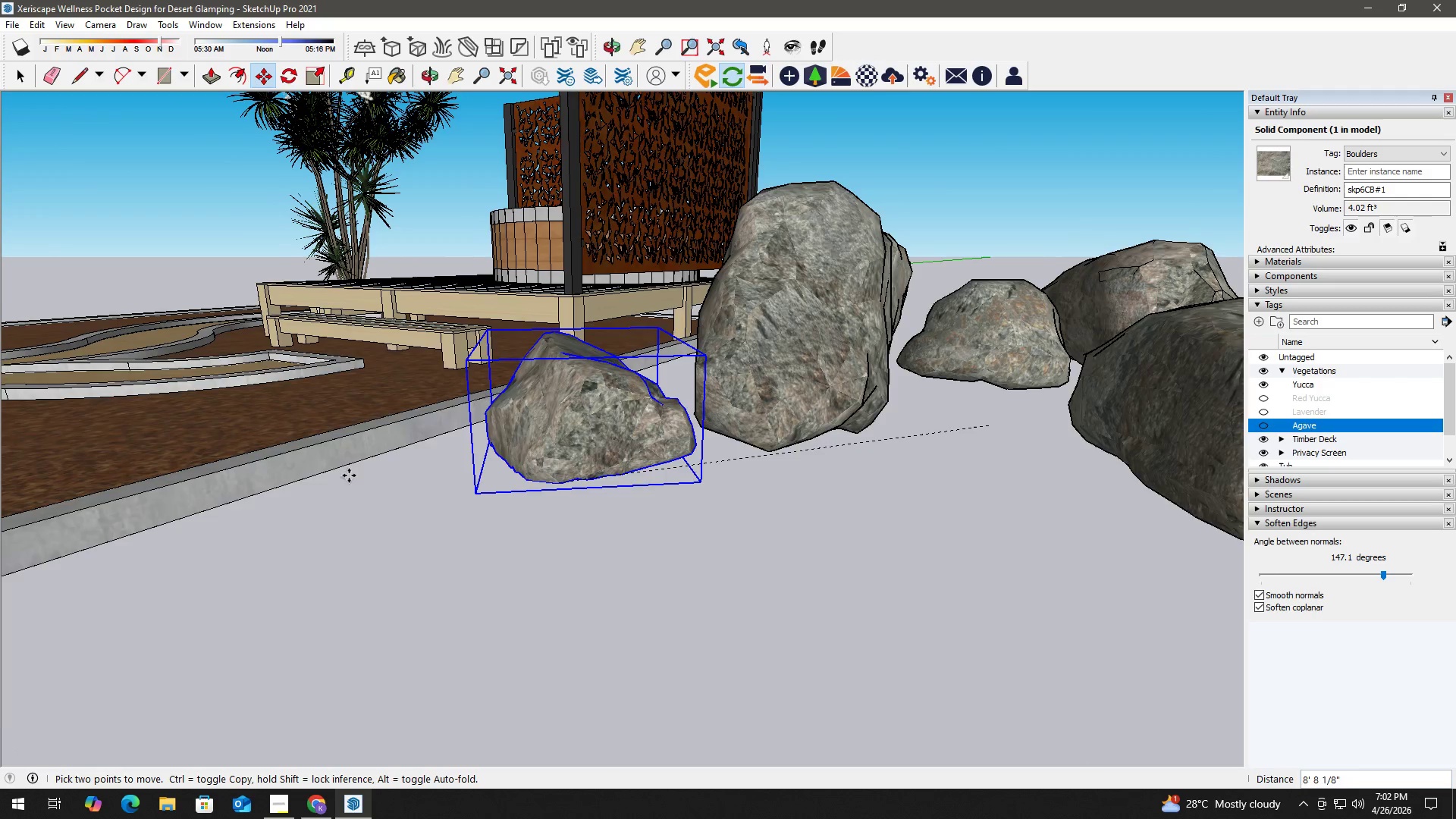 
scroll: coordinate [307, 469], scroll_direction: up, amount: 1.0
 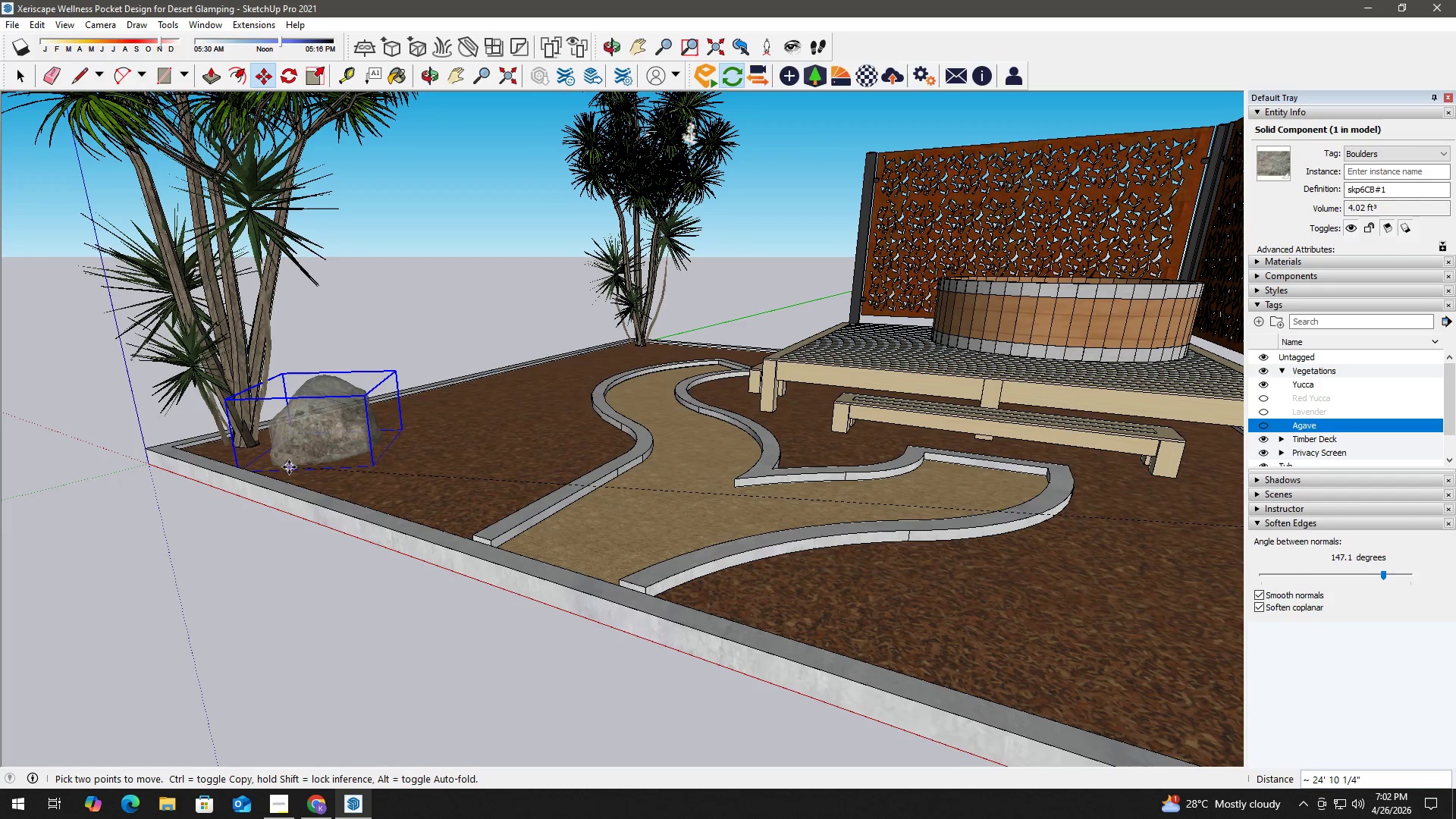 
left_click([289, 466])
 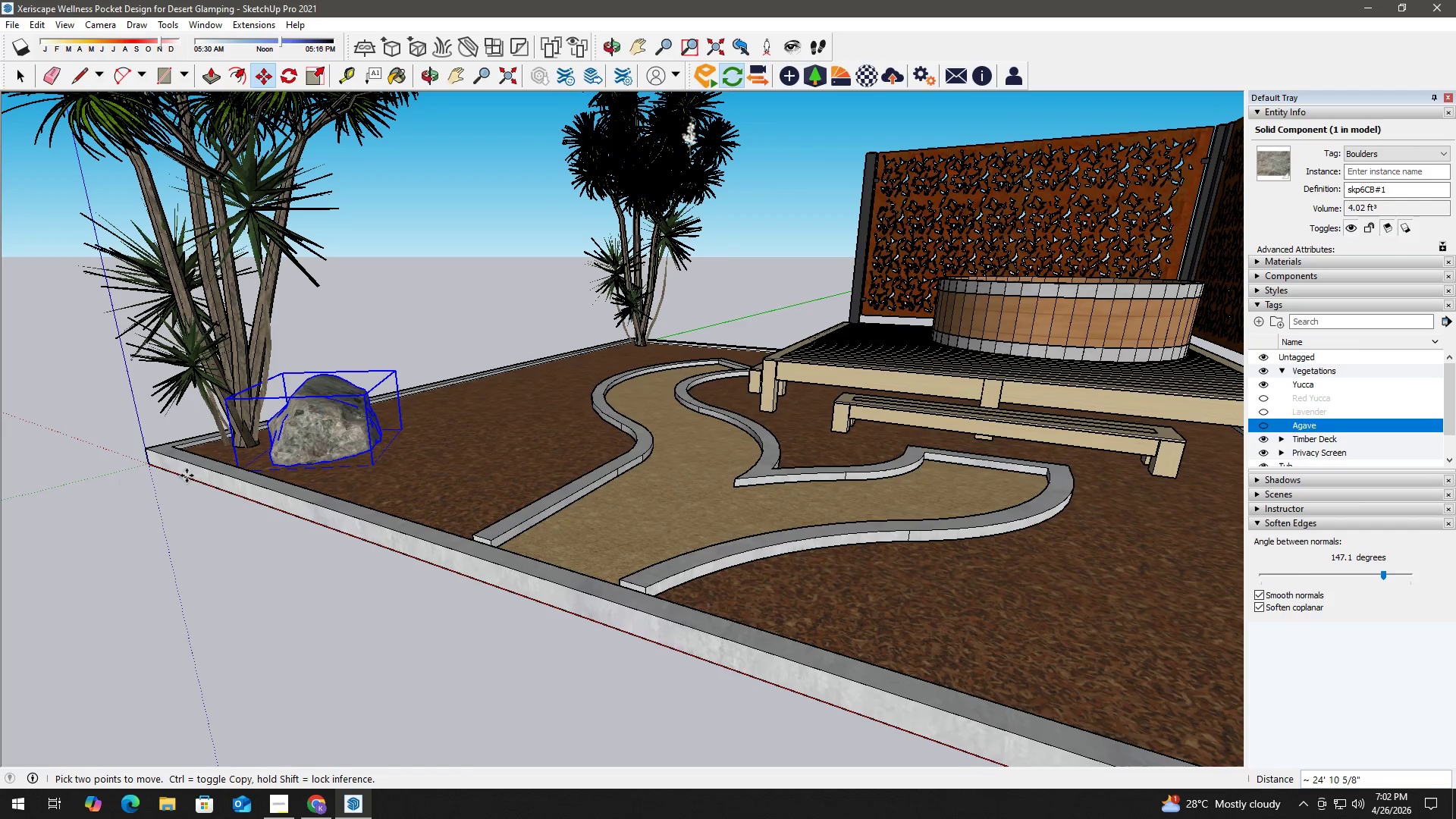 
key(Space)
 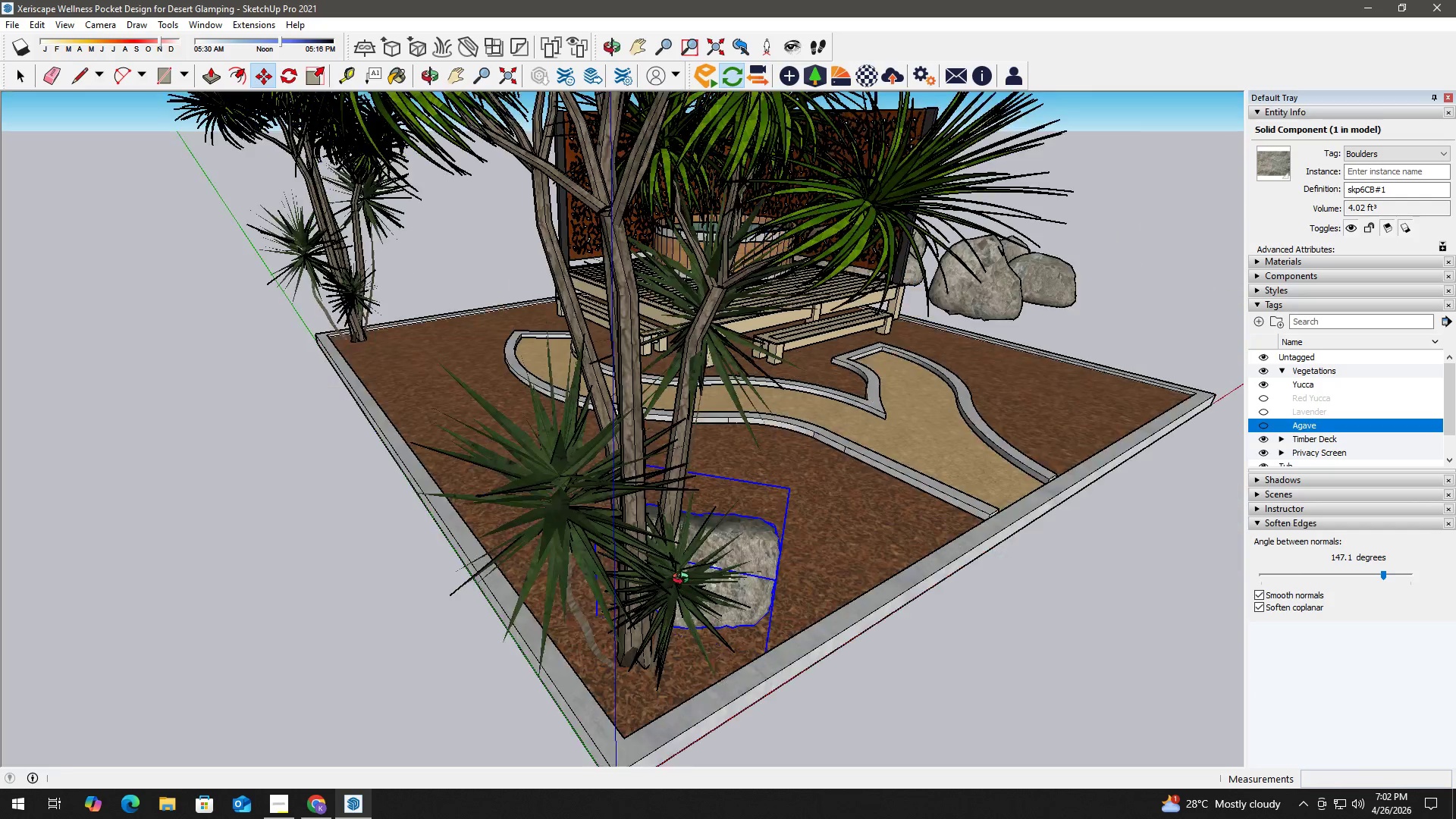 
left_click([436, 645])
 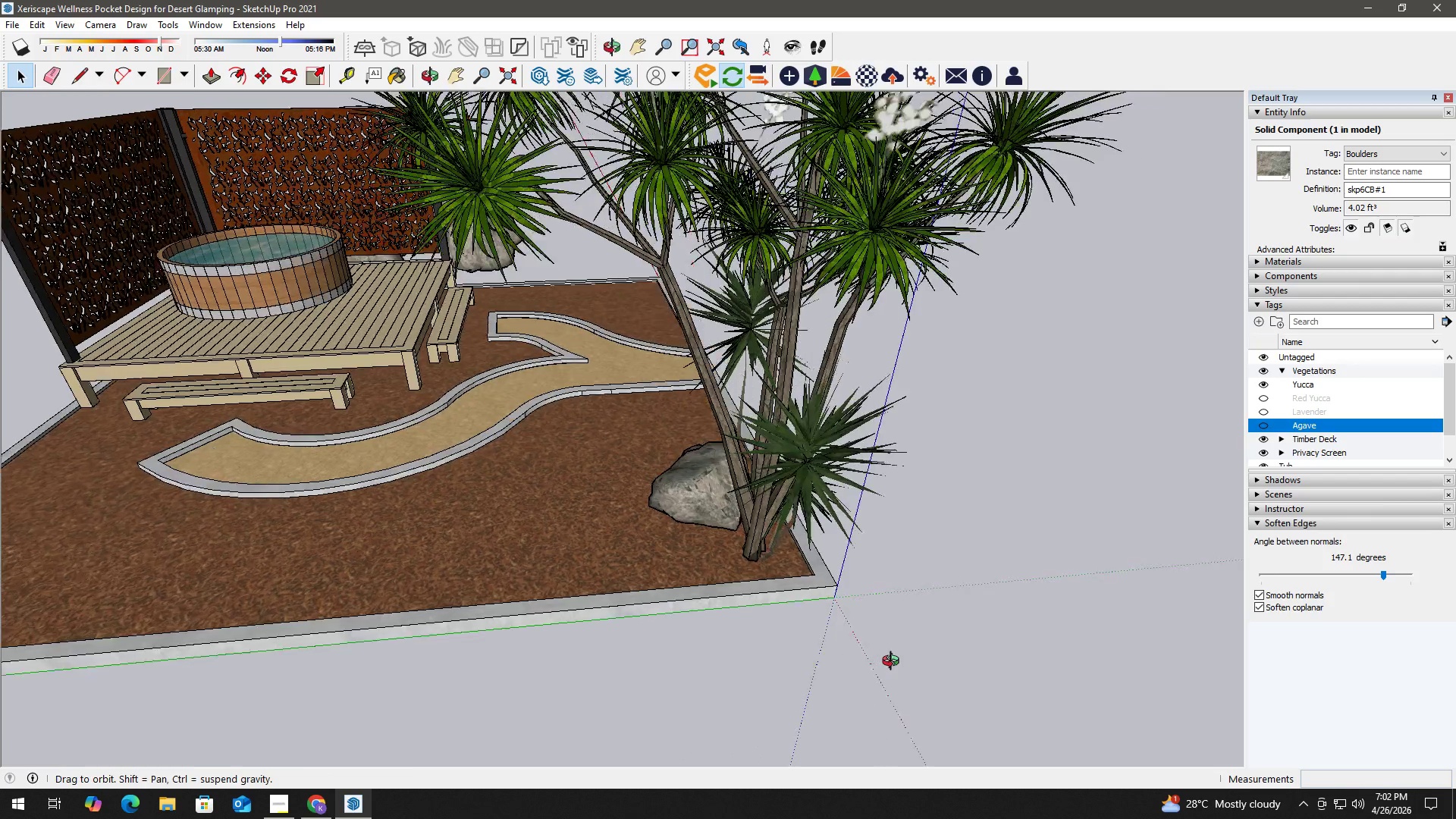 
scroll: coordinate [546, 564], scroll_direction: down, amount: 3.0
 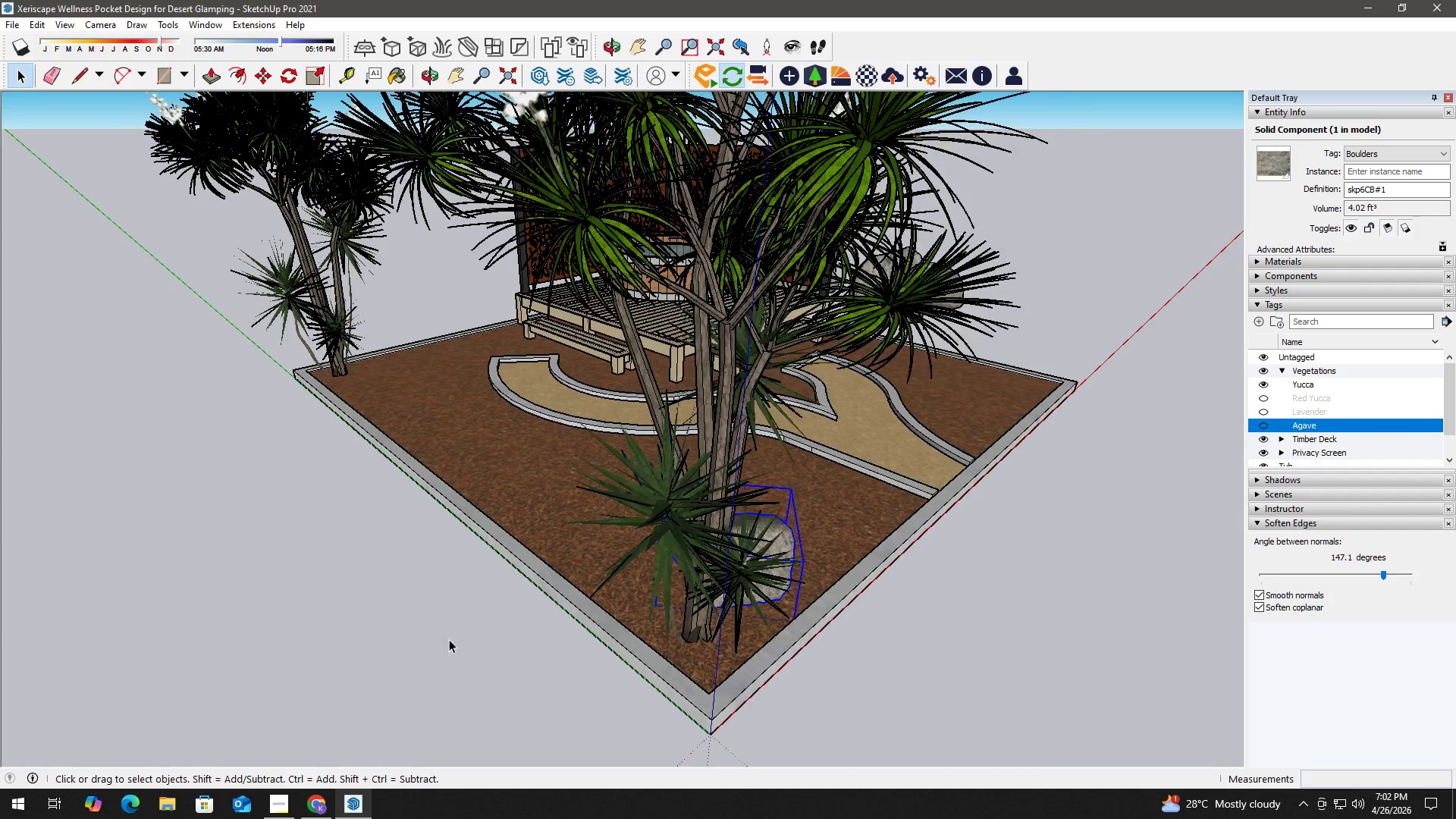 
scroll: coordinate [620, 542], scroll_direction: up, amount: 9.0
 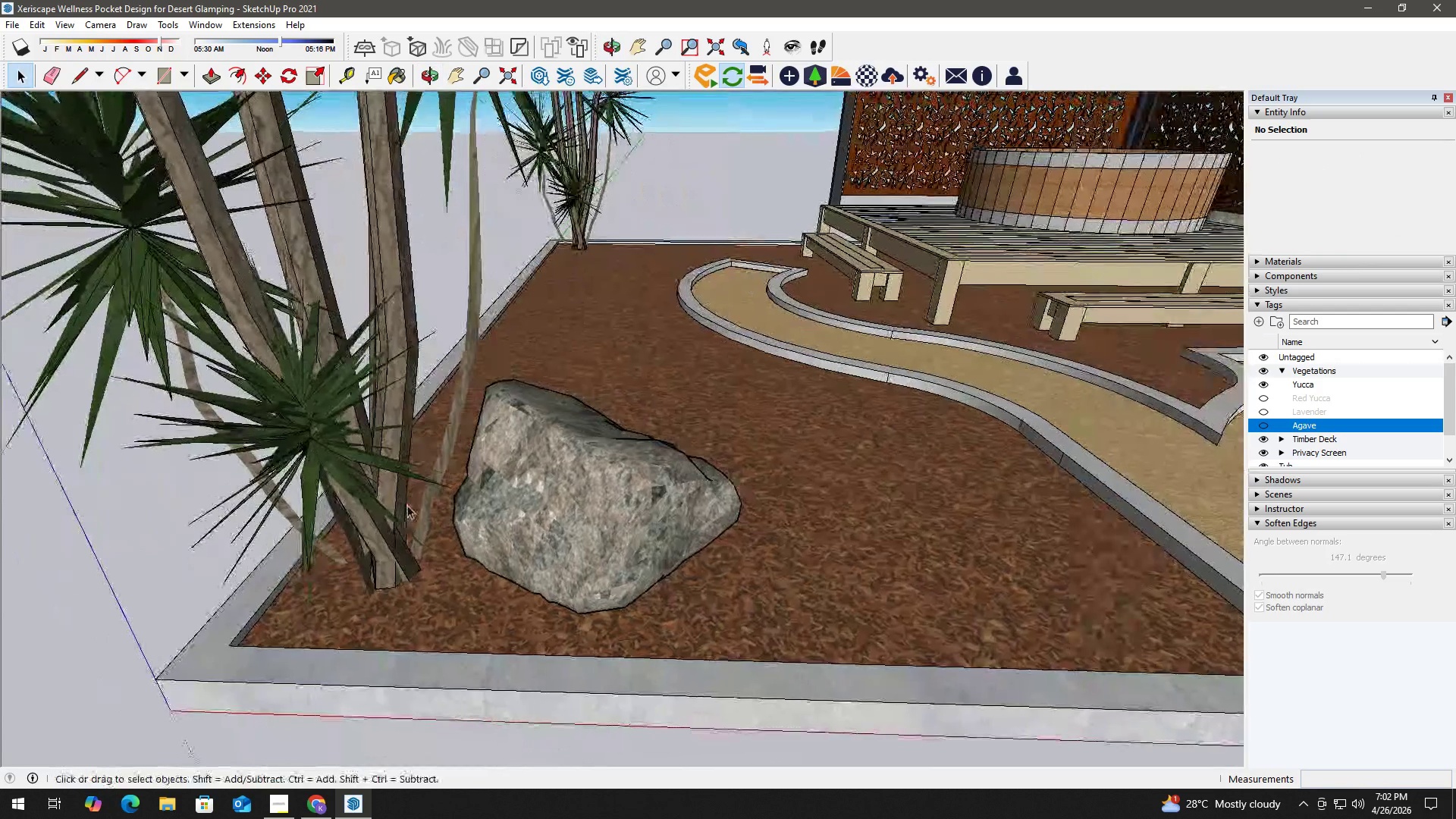 
left_click([623, 543])
 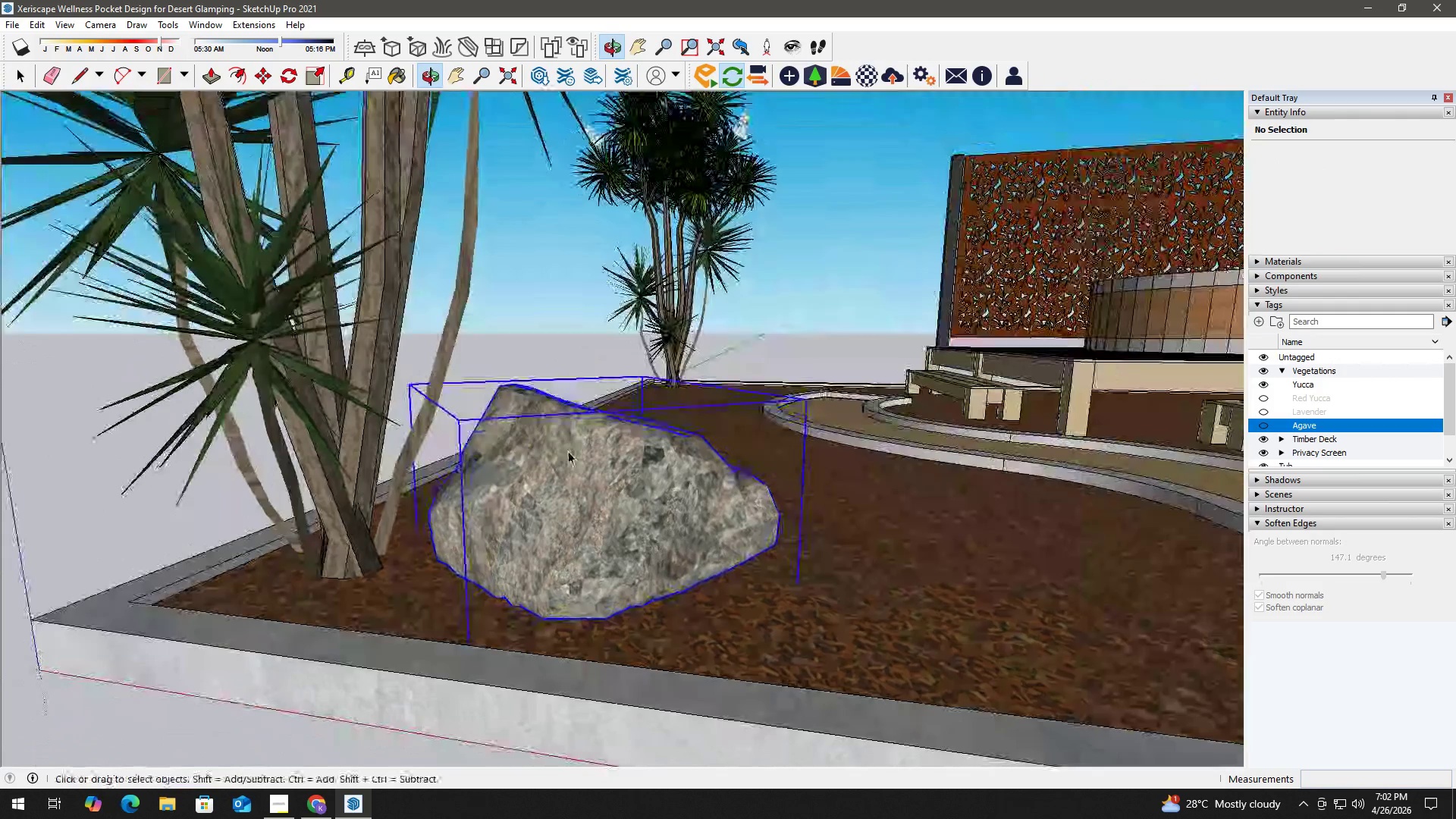 
scroll: coordinate [442, 550], scroll_direction: up, amount: 20.0
 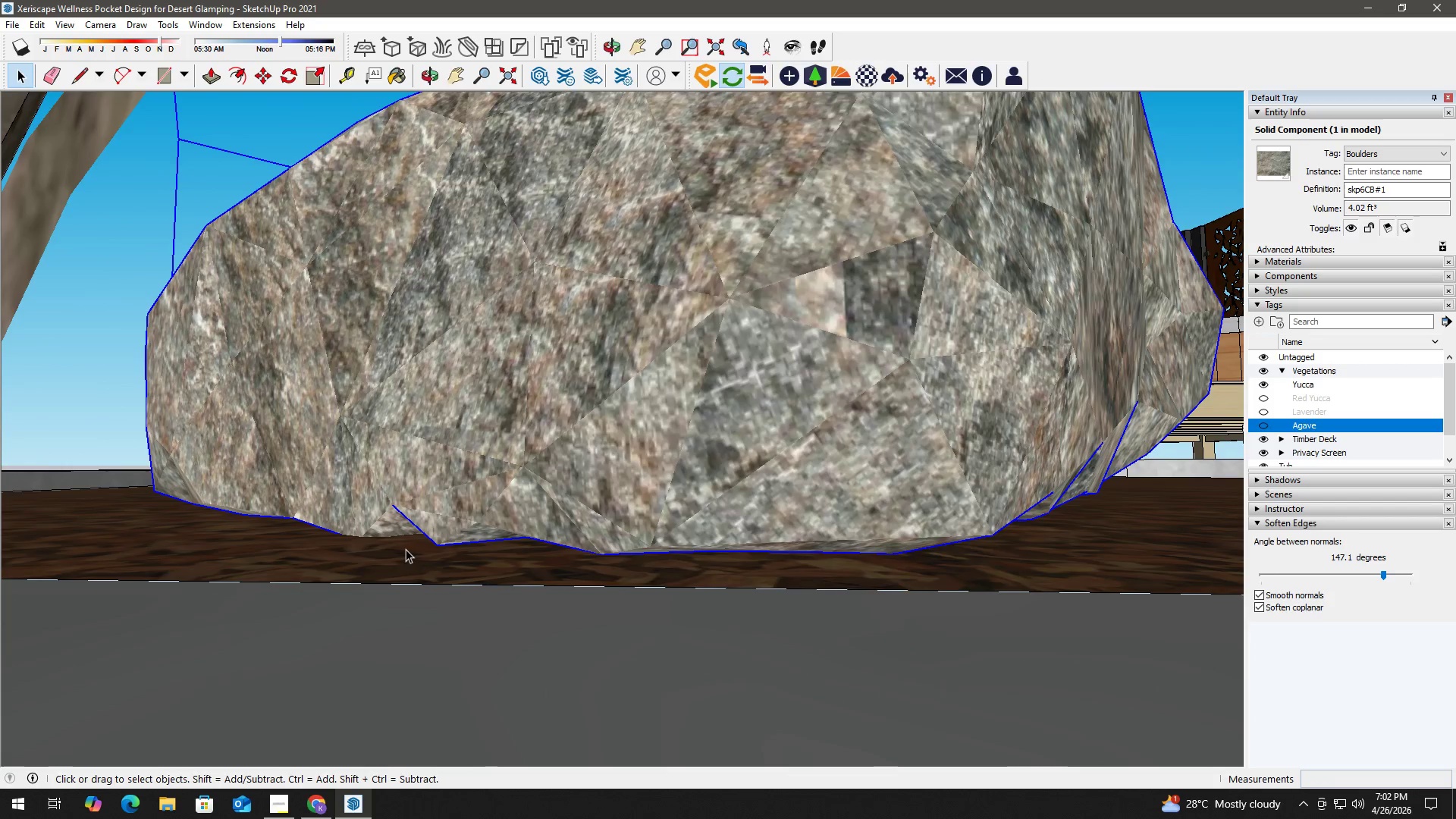 
key(M)
 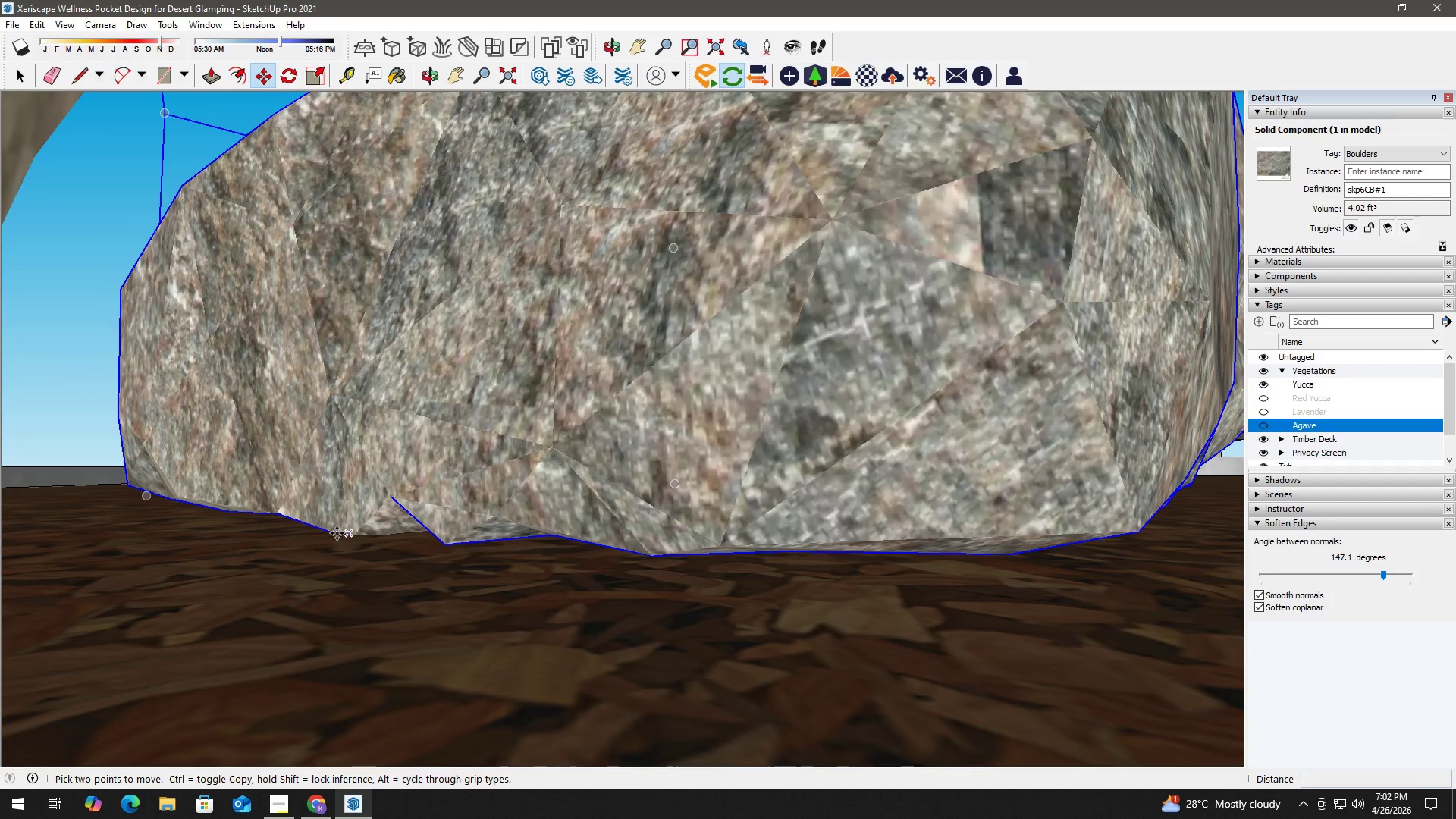 
scroll: coordinate [400, 549], scroll_direction: up, amount: 2.0
 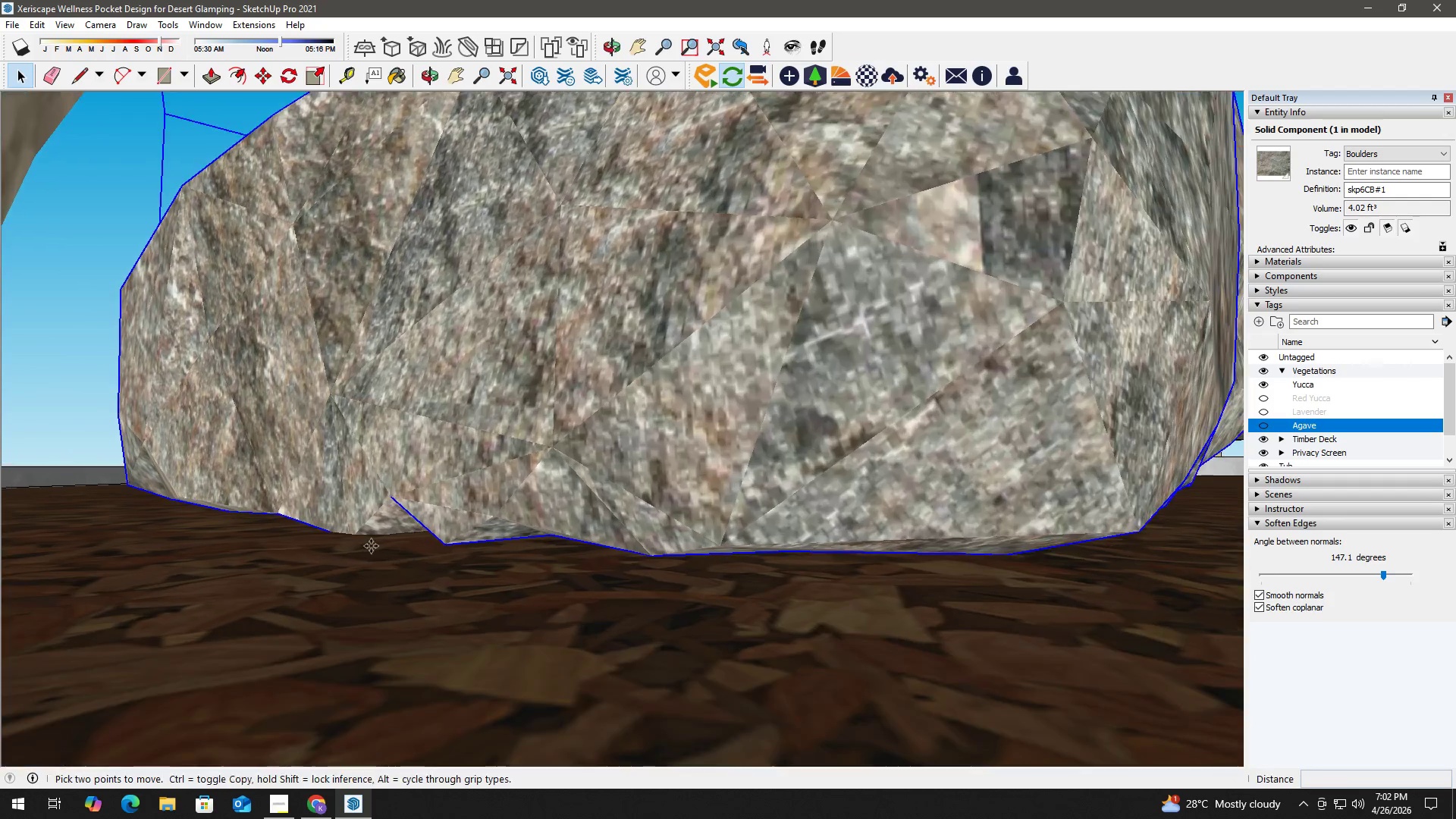 
left_click([336, 533])
 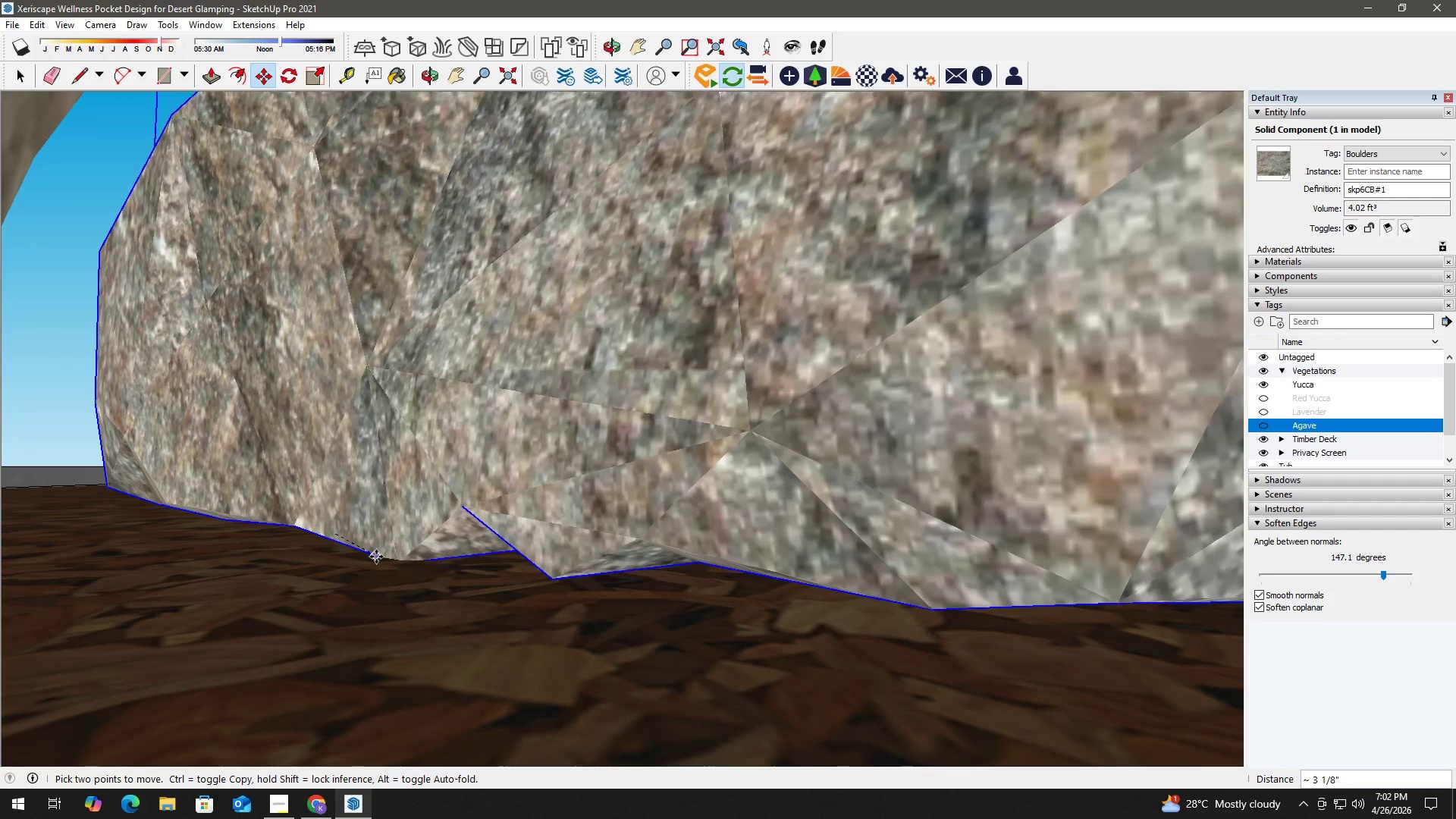 
left_click([376, 559])
 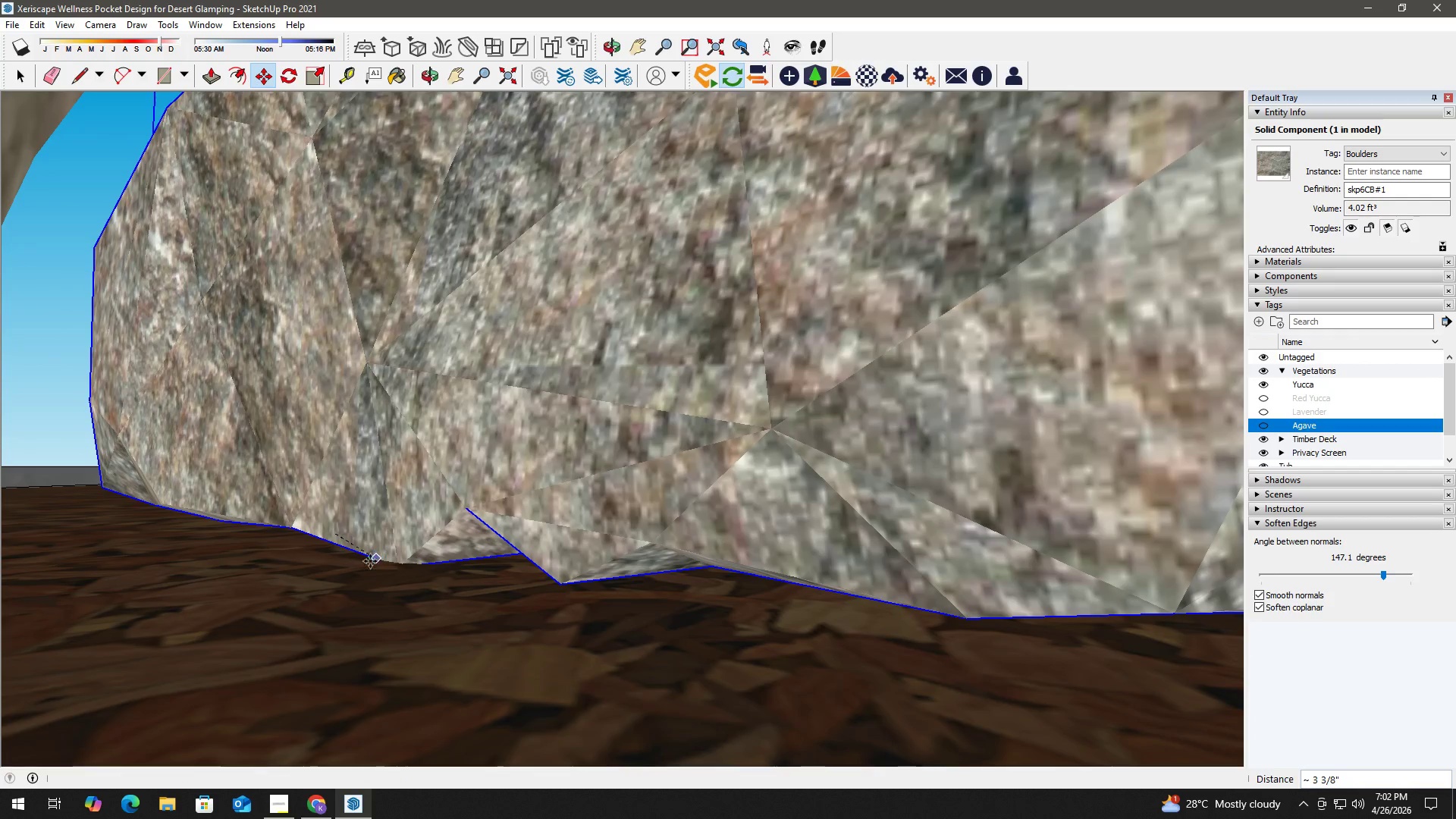 
key(Space)
 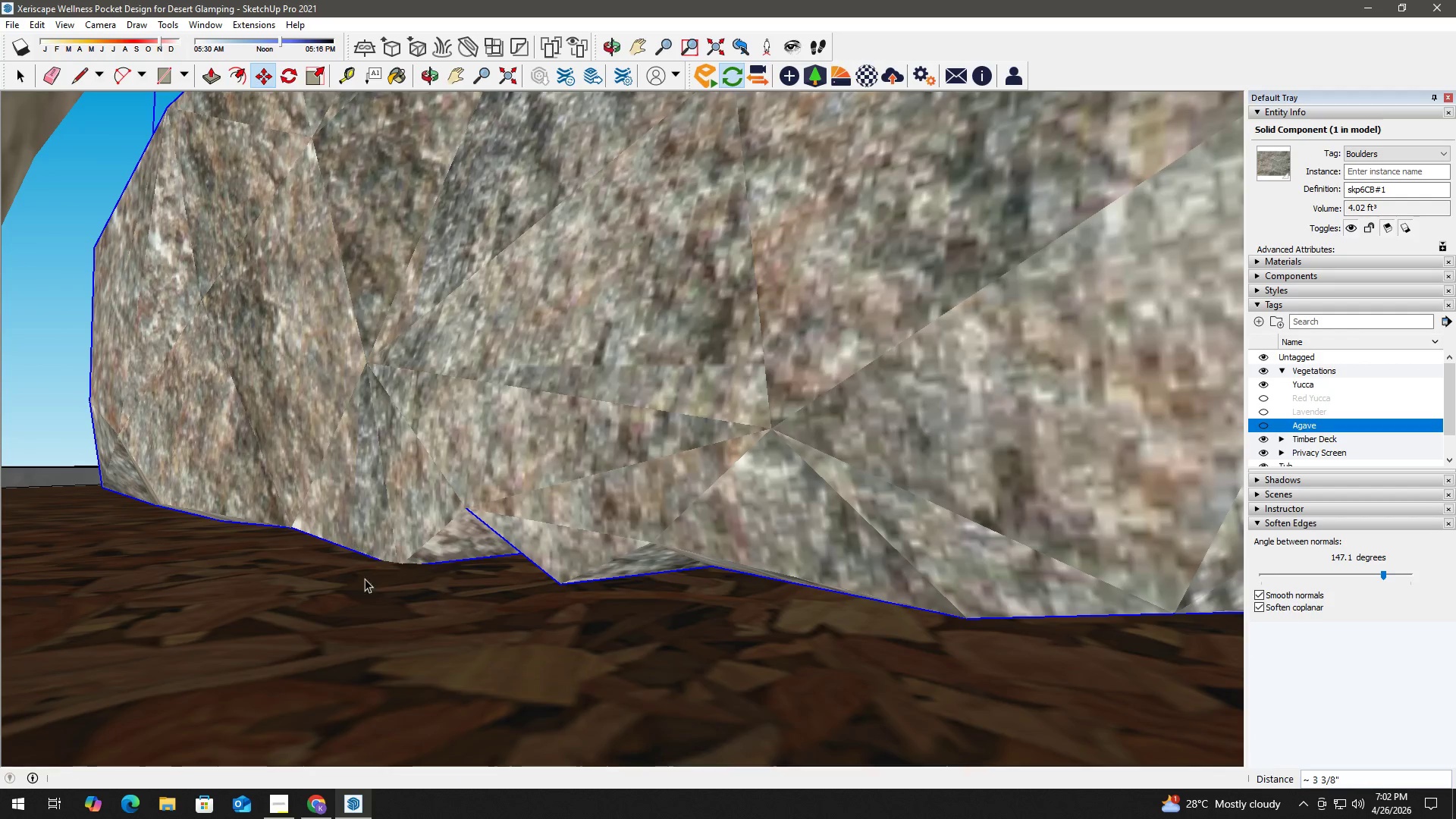 
scroll: coordinate [535, 565], scroll_direction: down, amount: 20.0
 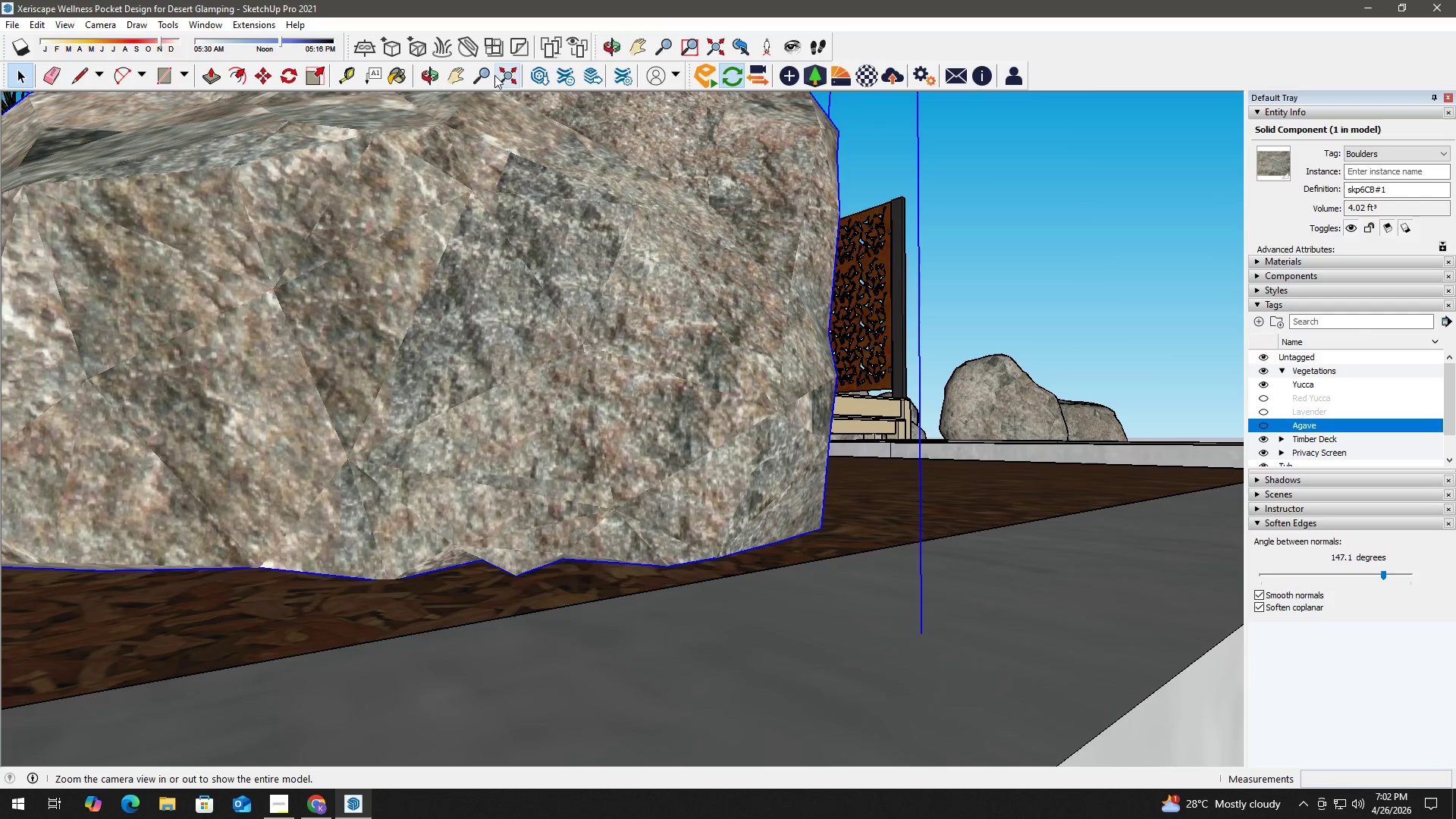 
left_click([506, 77])
 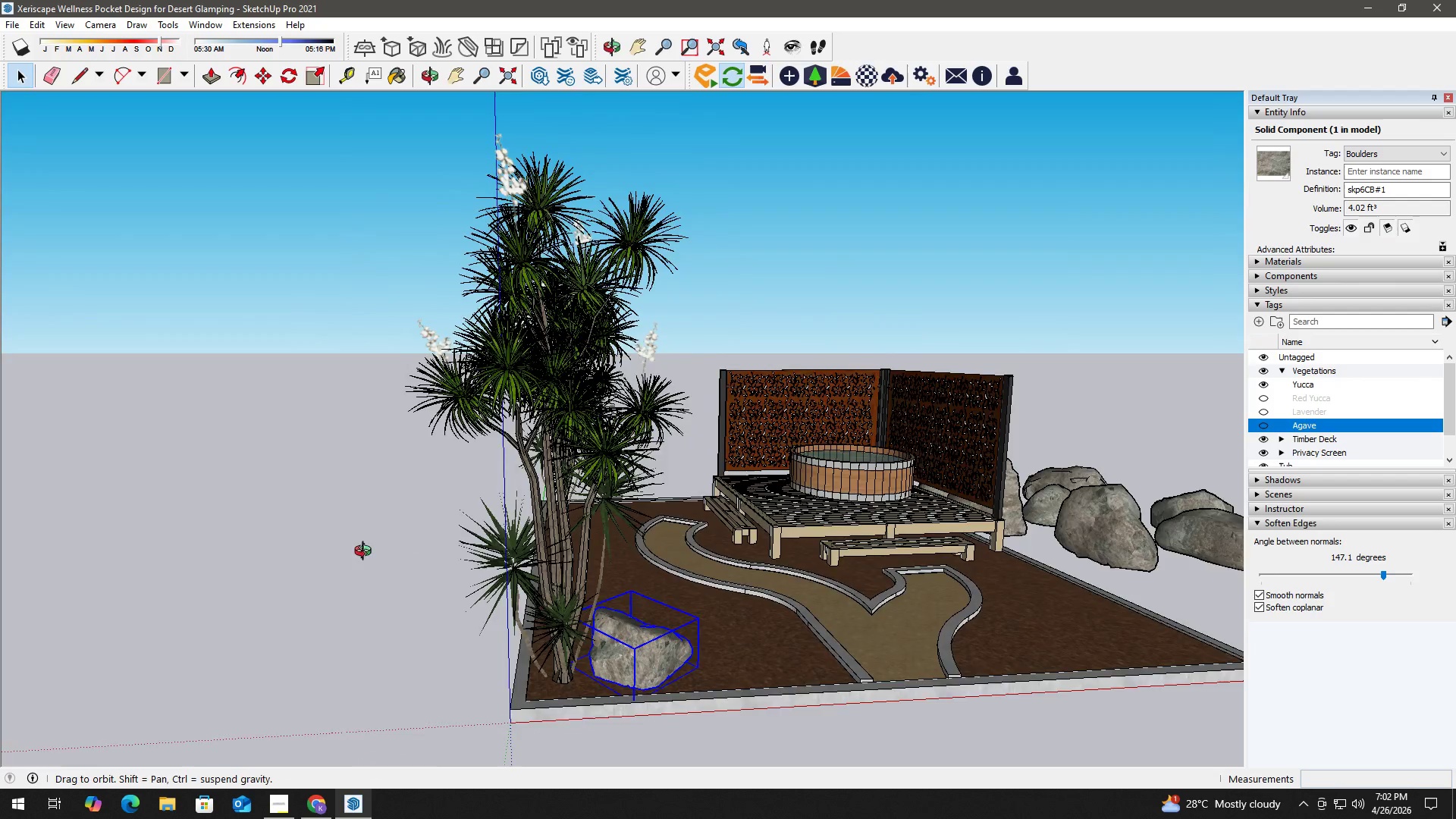 
left_click([921, 742])
 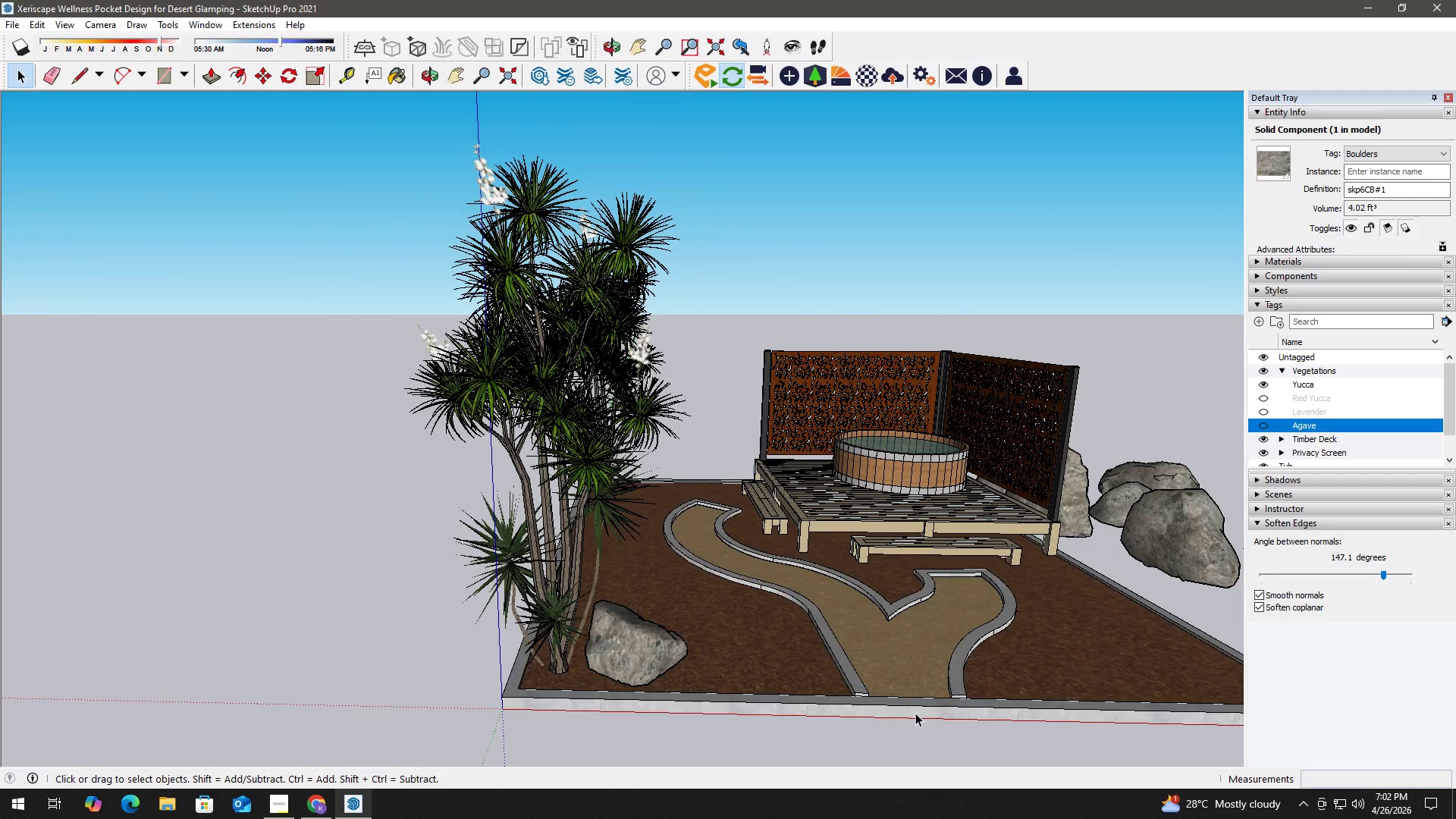 
key(H)
 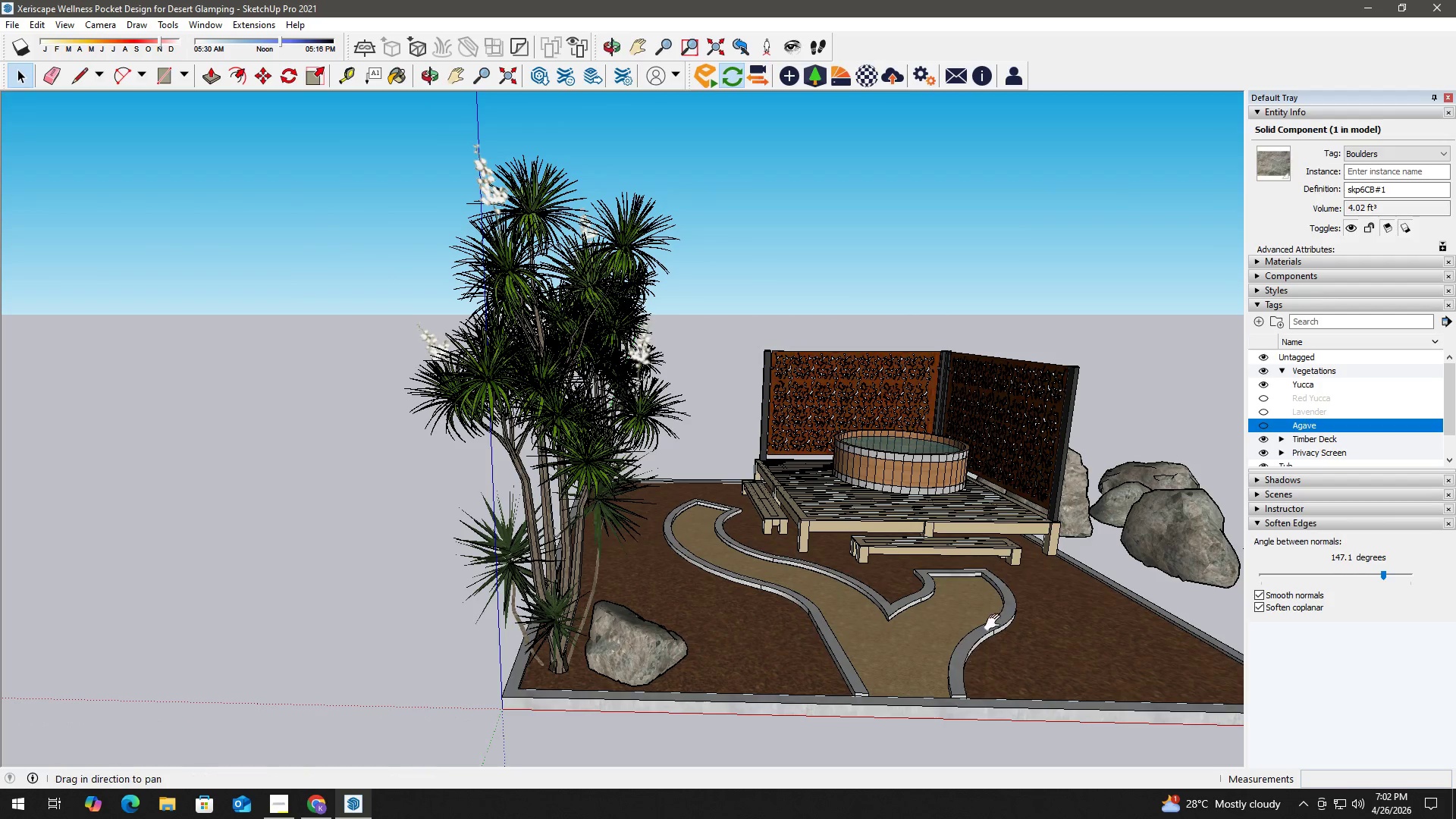 
left_click_drag(start_coordinate=[993, 617], to_coordinate=[374, 555])
 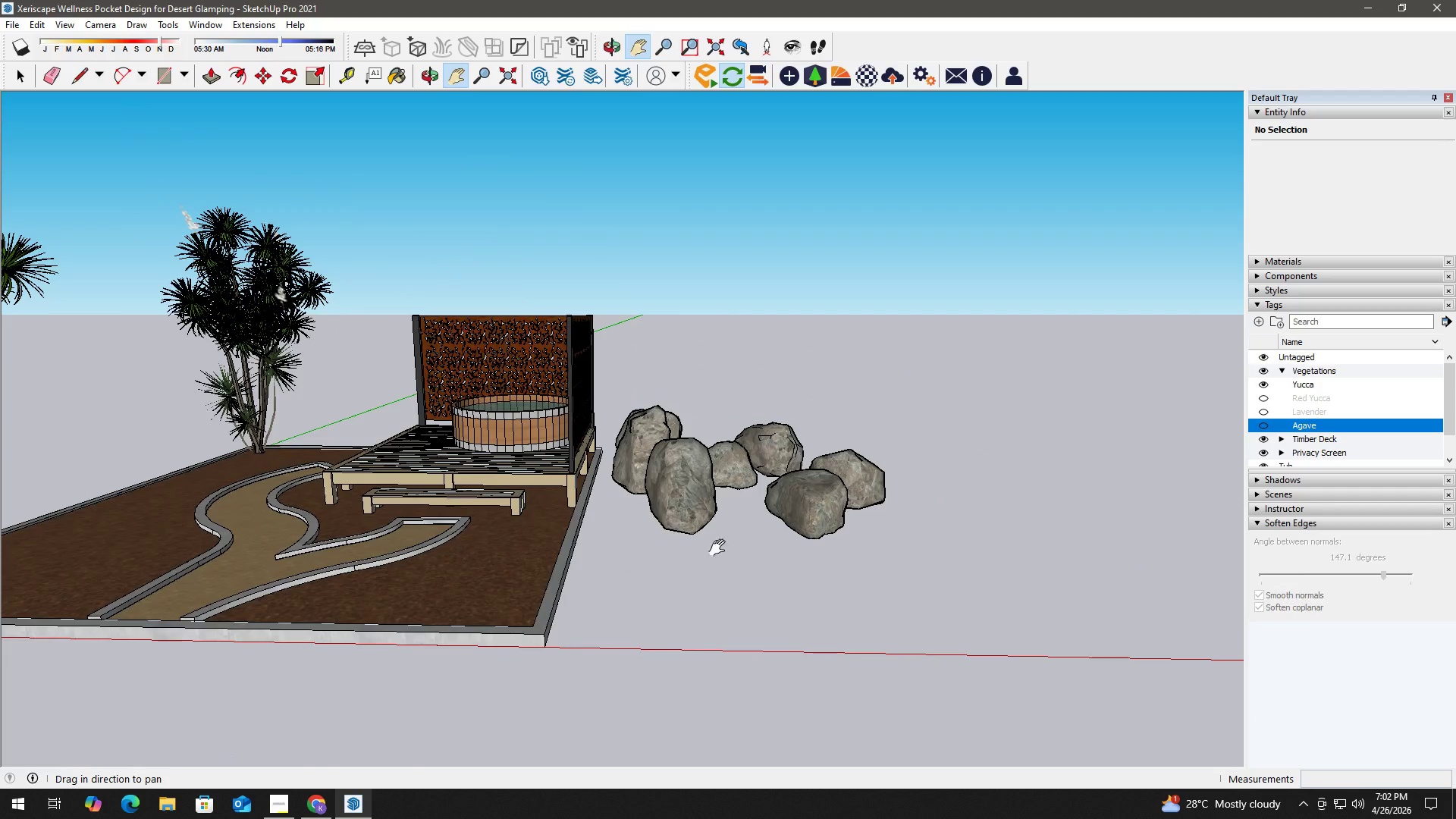 
key(Space)
 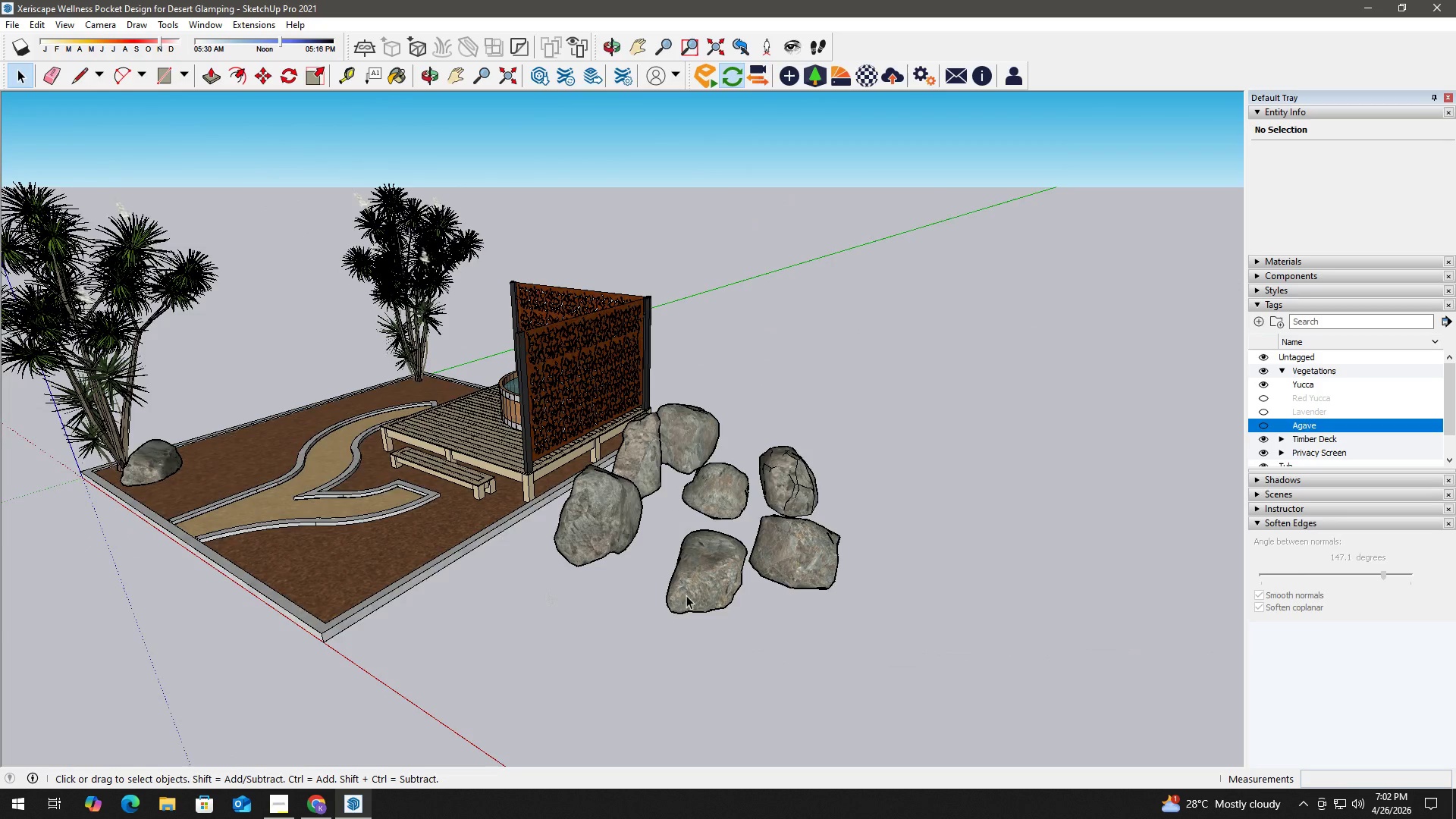 
left_click([701, 482])
 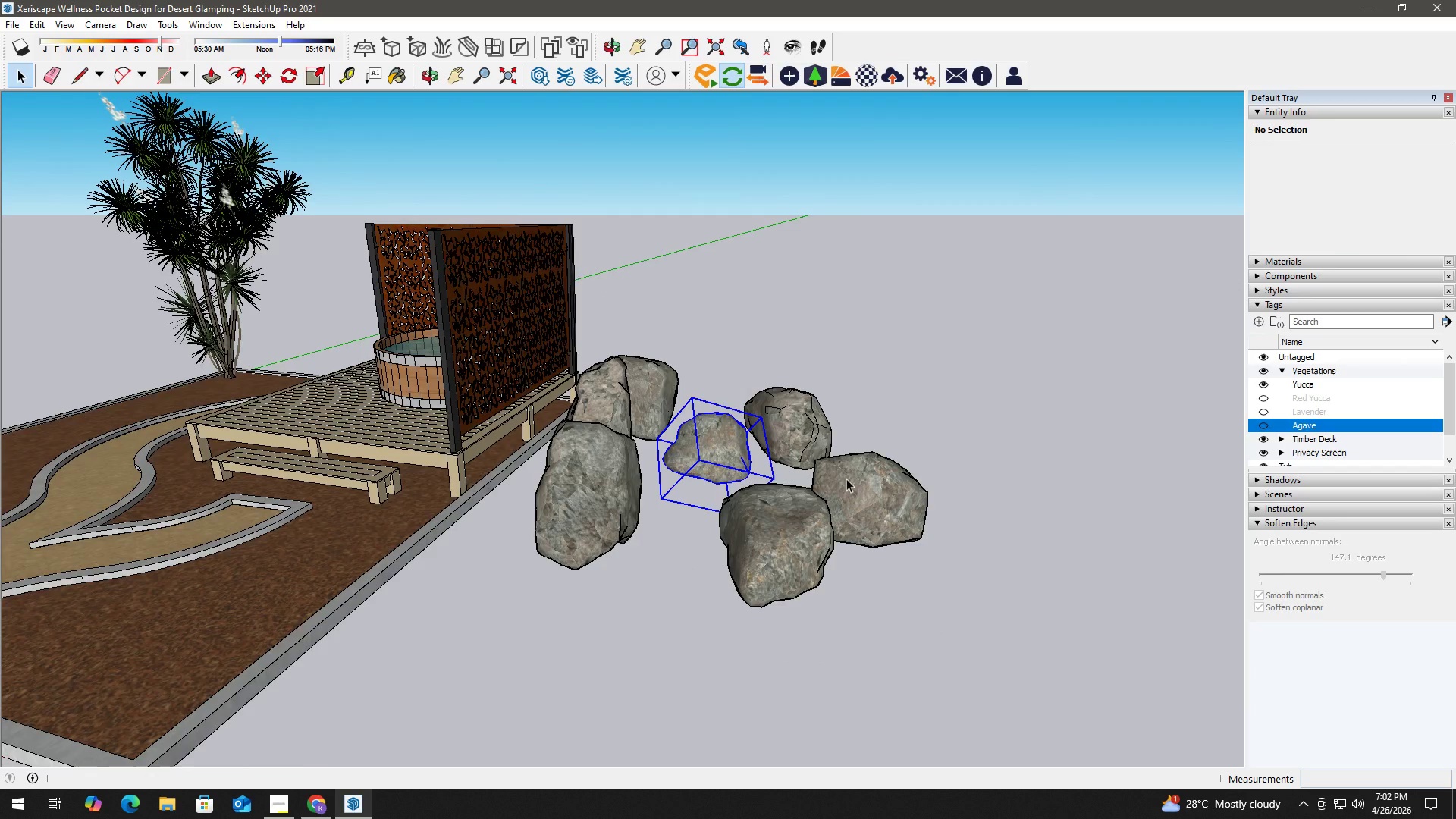 
scroll: coordinate [741, 453], scroll_direction: up, amount: 12.0
 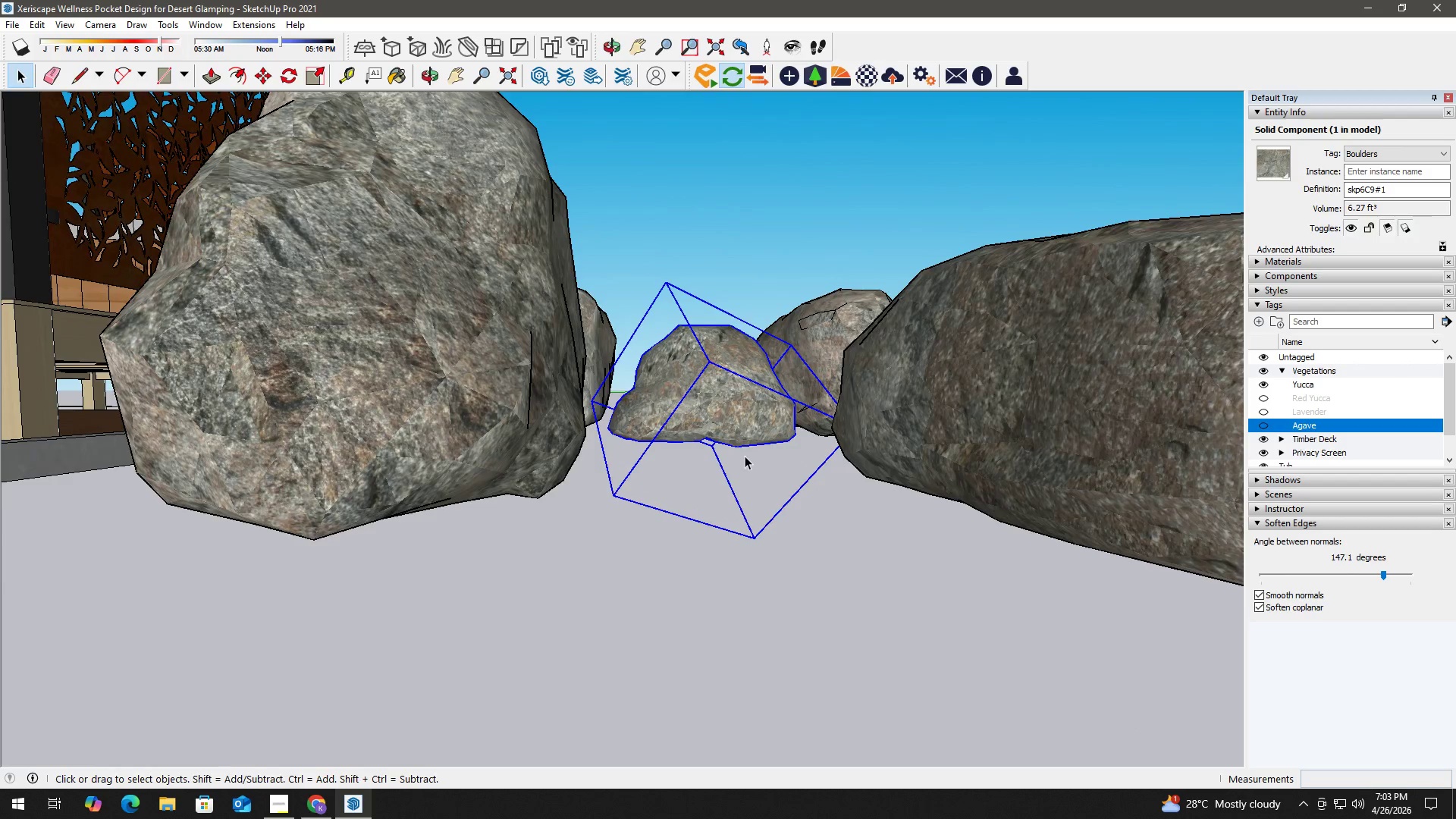 
key(M)
 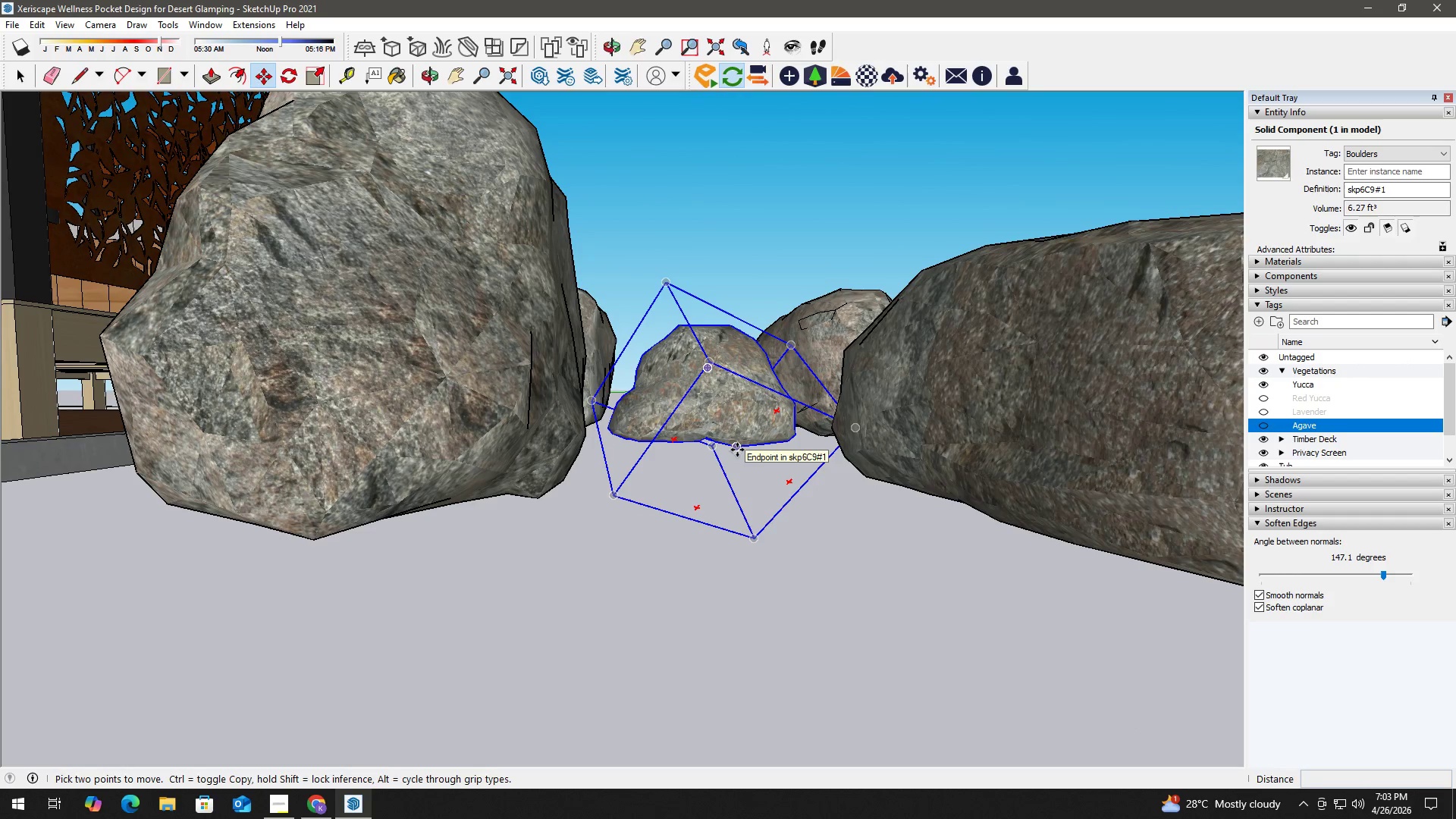 
left_click([737, 450])
 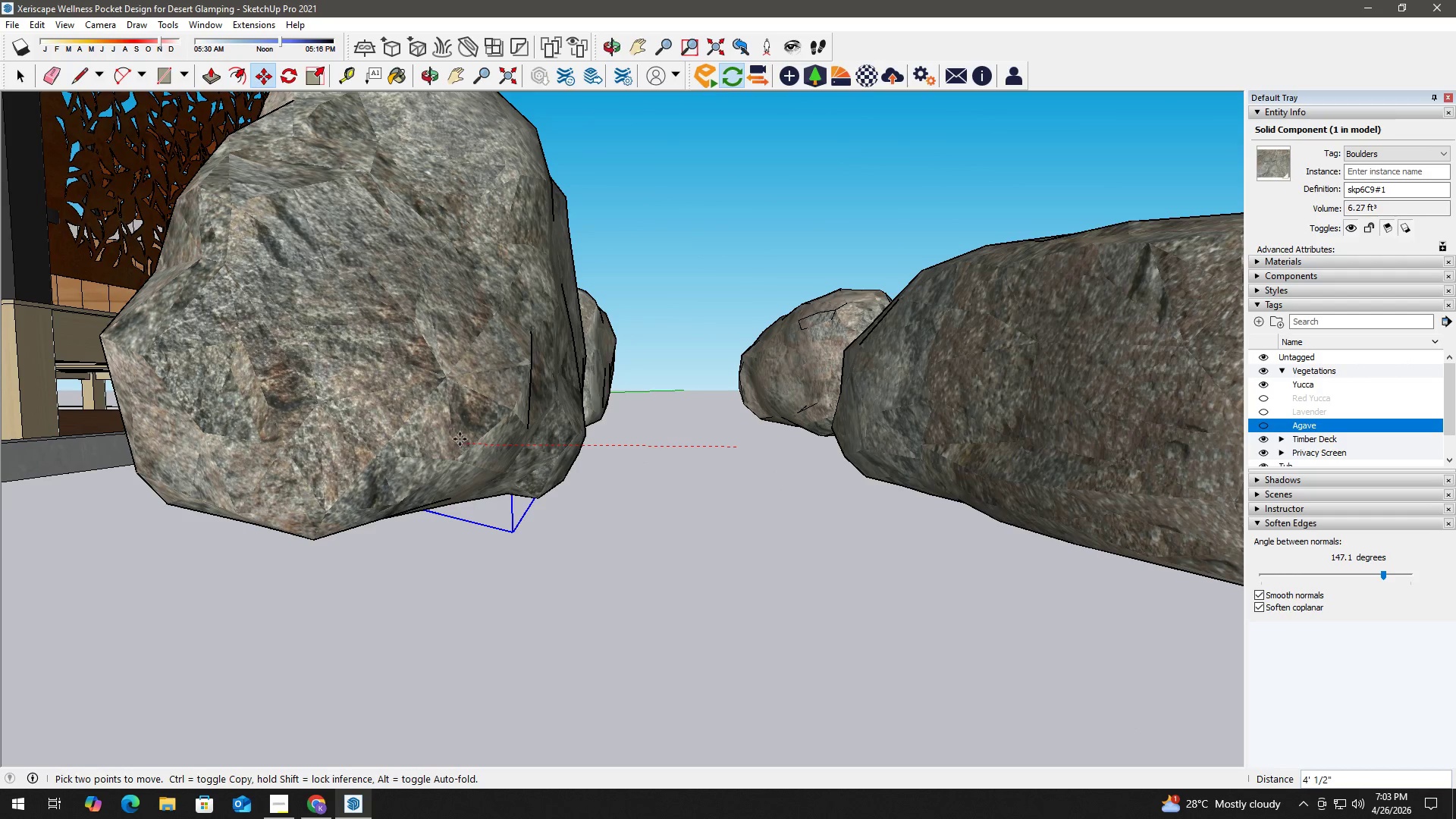 
scroll: coordinate [426, 431], scroll_direction: down, amount: 3.0
 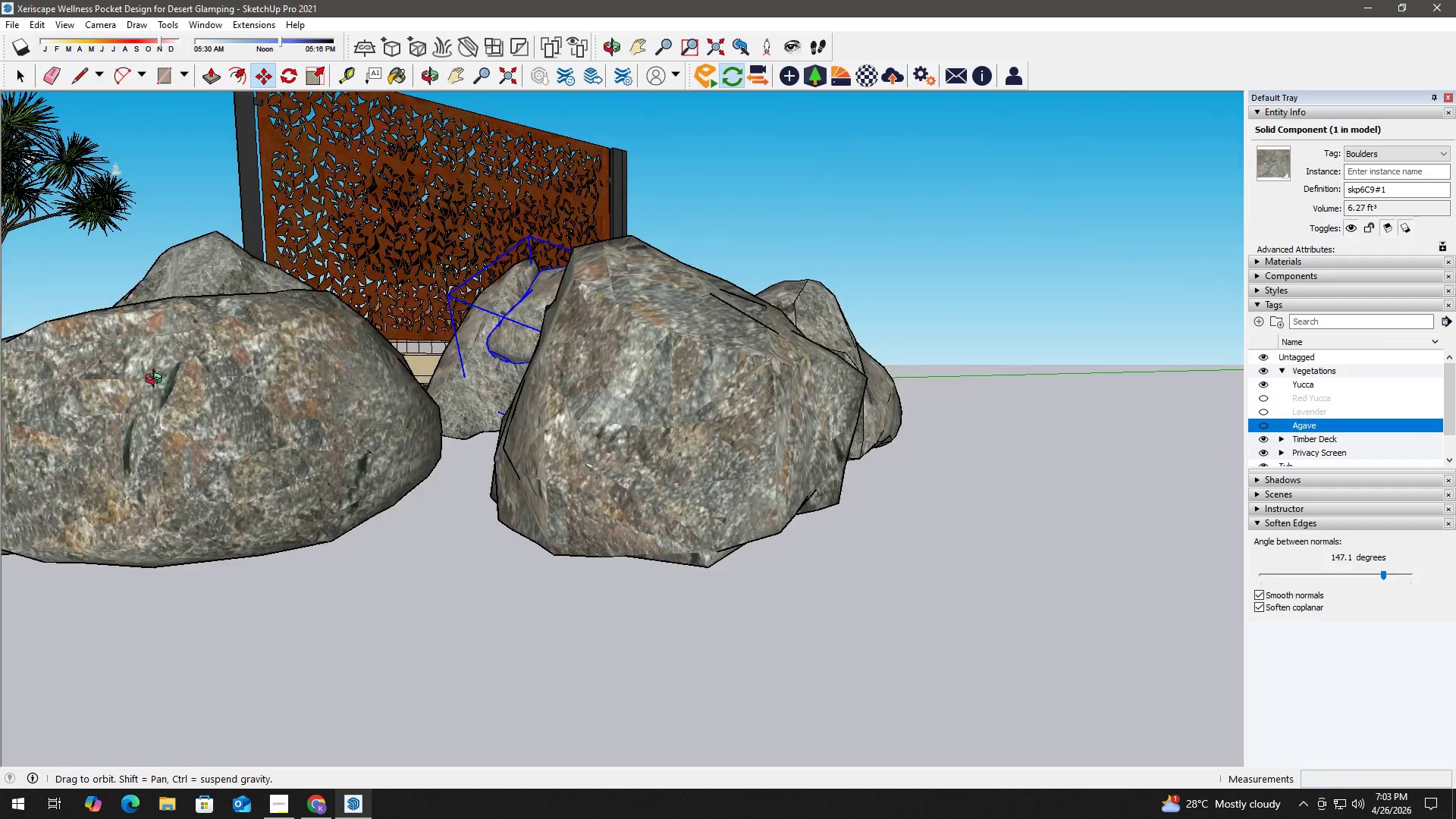 
hold_key(key=ShiftLeft, duration=0.61)
 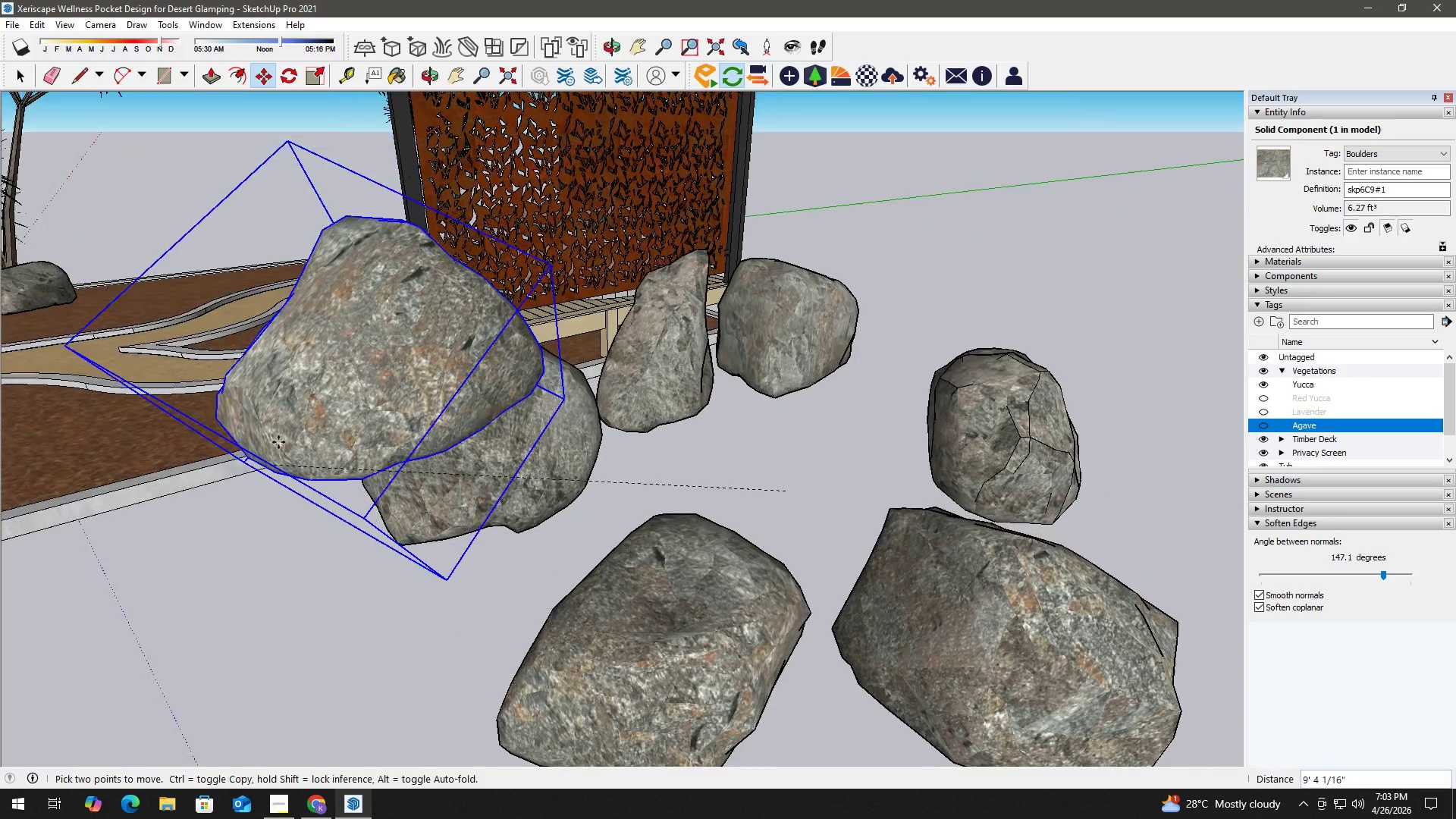 
hold_key(key=ShiftLeft, duration=0.53)
 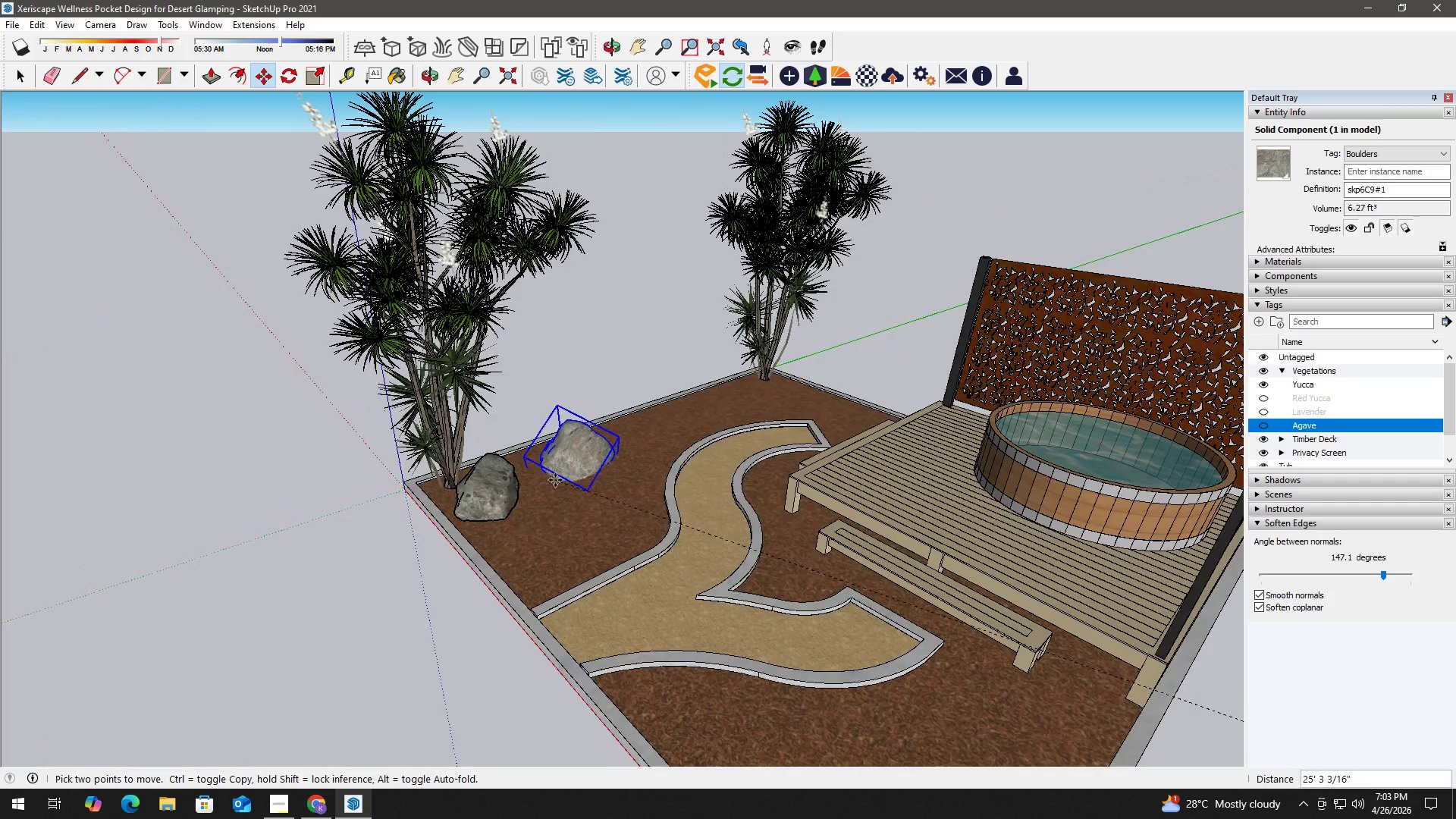 
hold_key(key=ShiftLeft, duration=27.05)
scroll: coordinate [501, 464], scroll_direction: up, amount: 9.0
 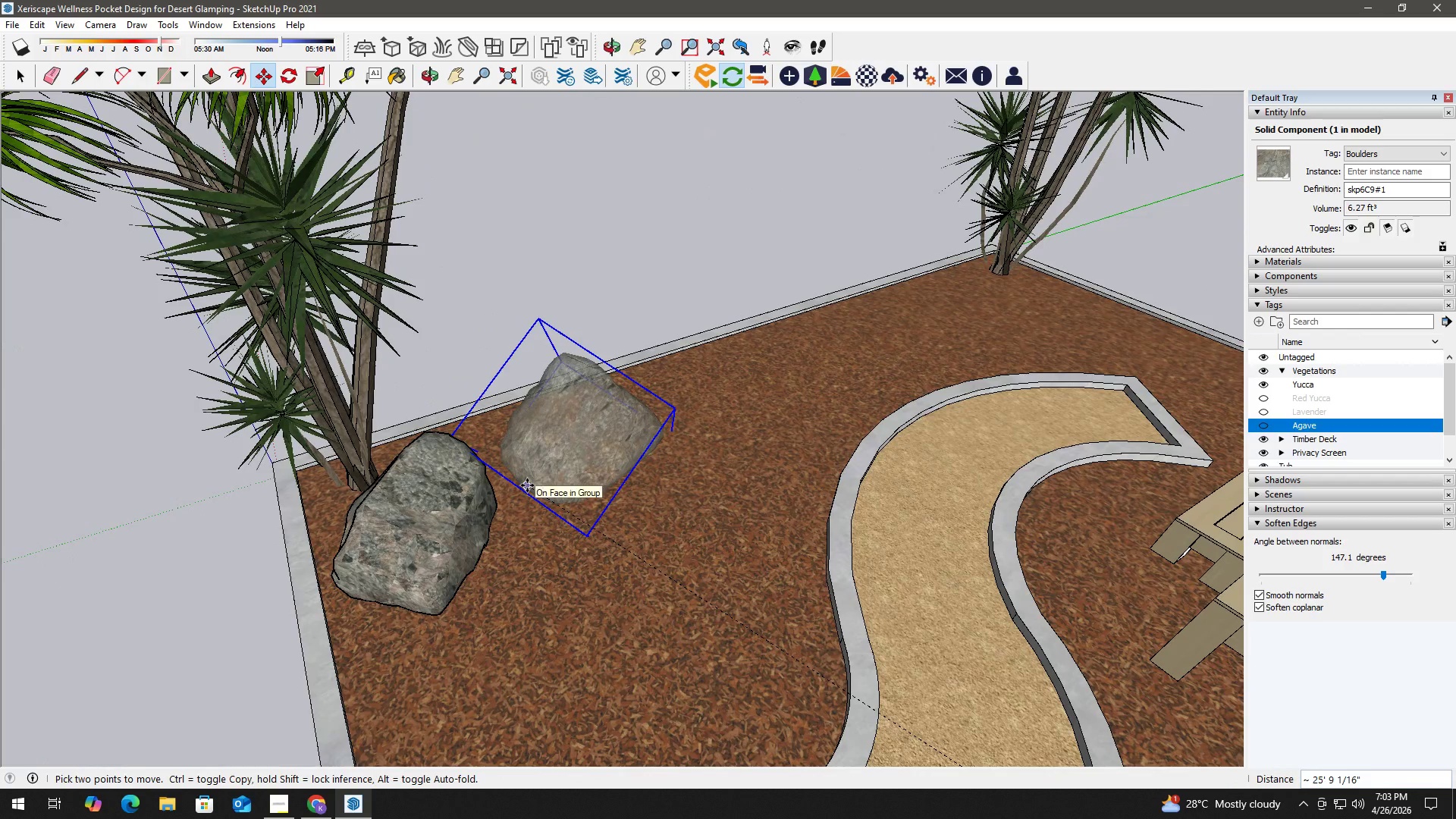 
left_click([557, 488])
 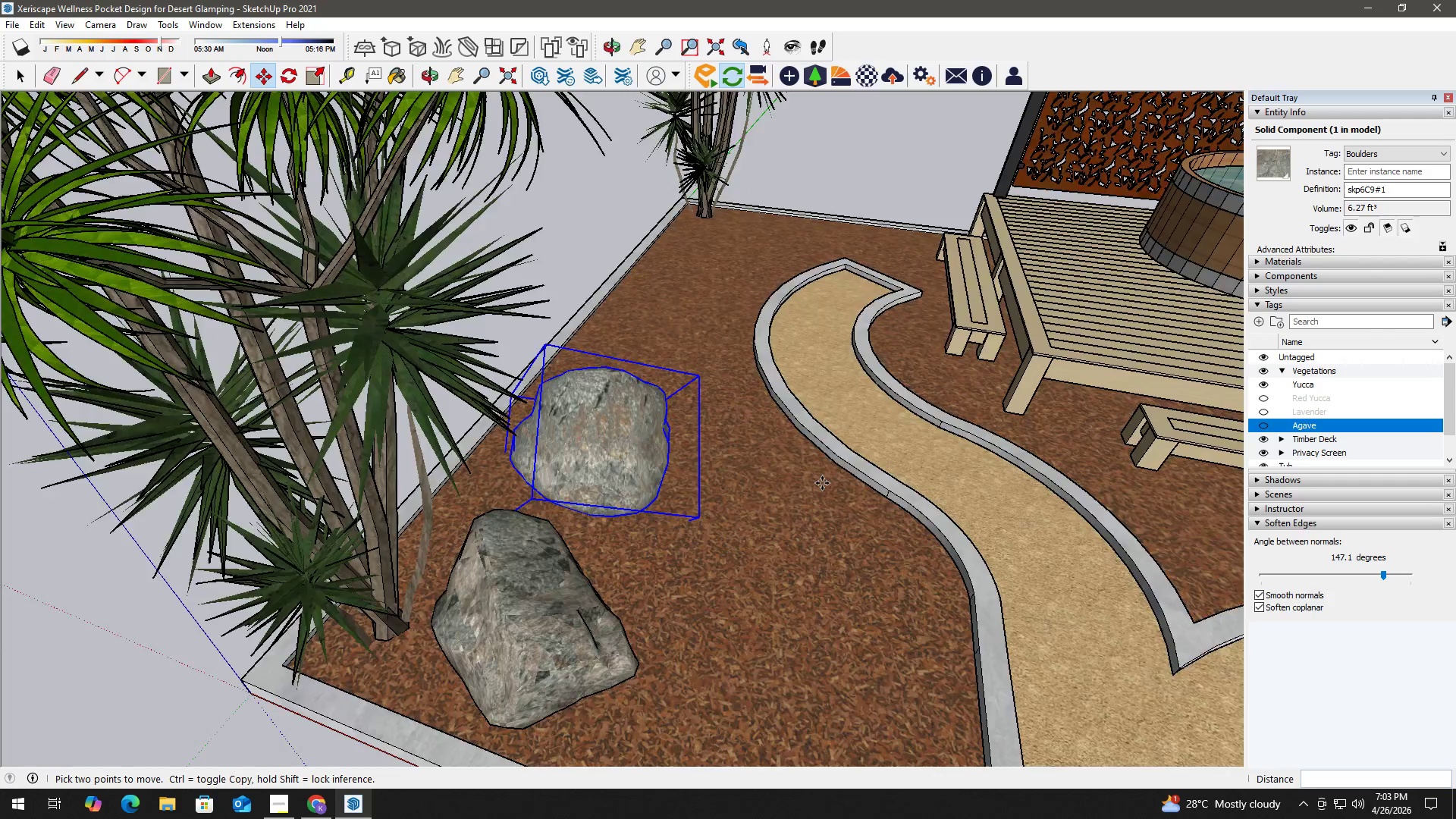 
key(H)
 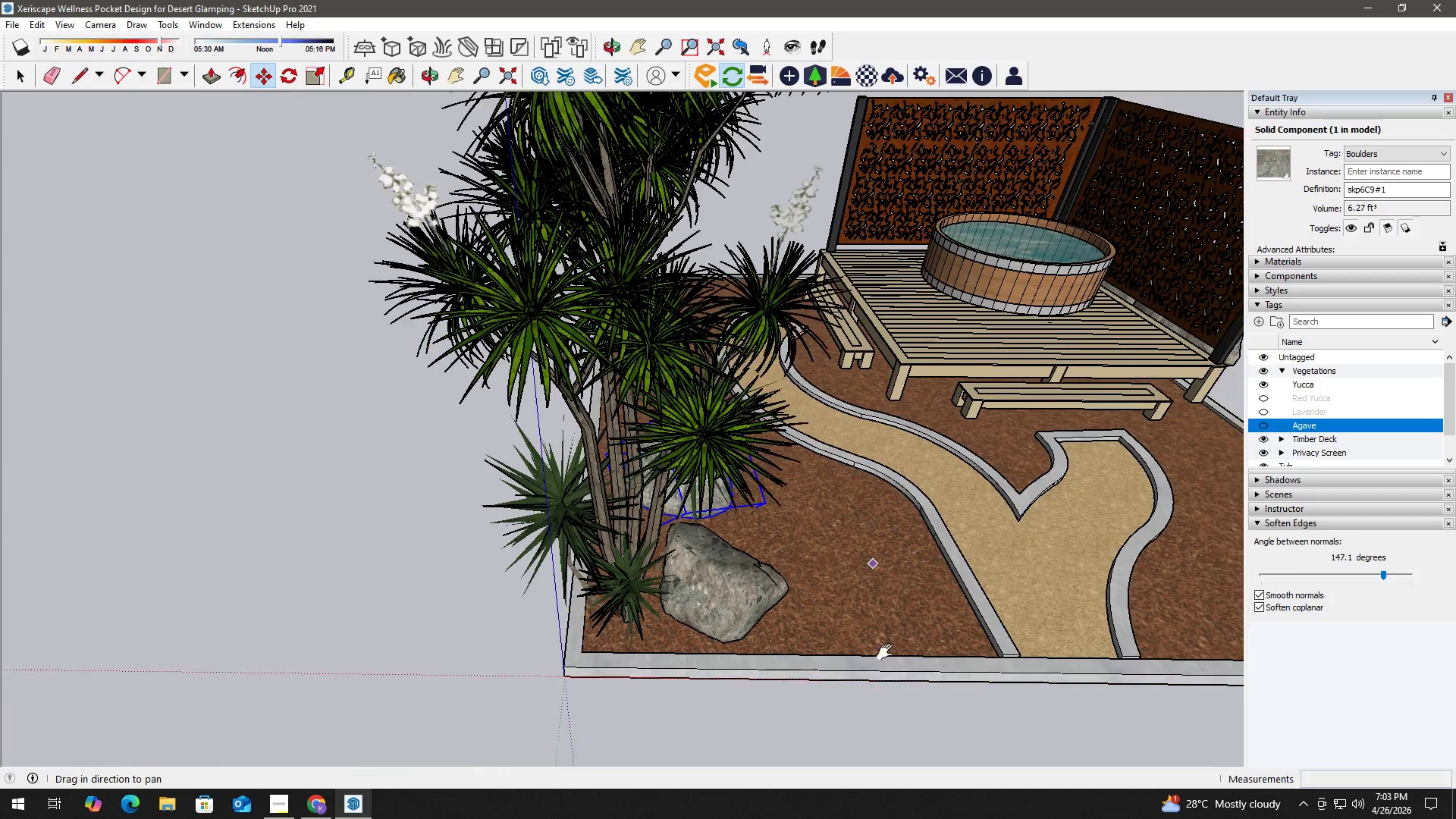 
left_click_drag(start_coordinate=[888, 652], to_coordinate=[491, 543])
 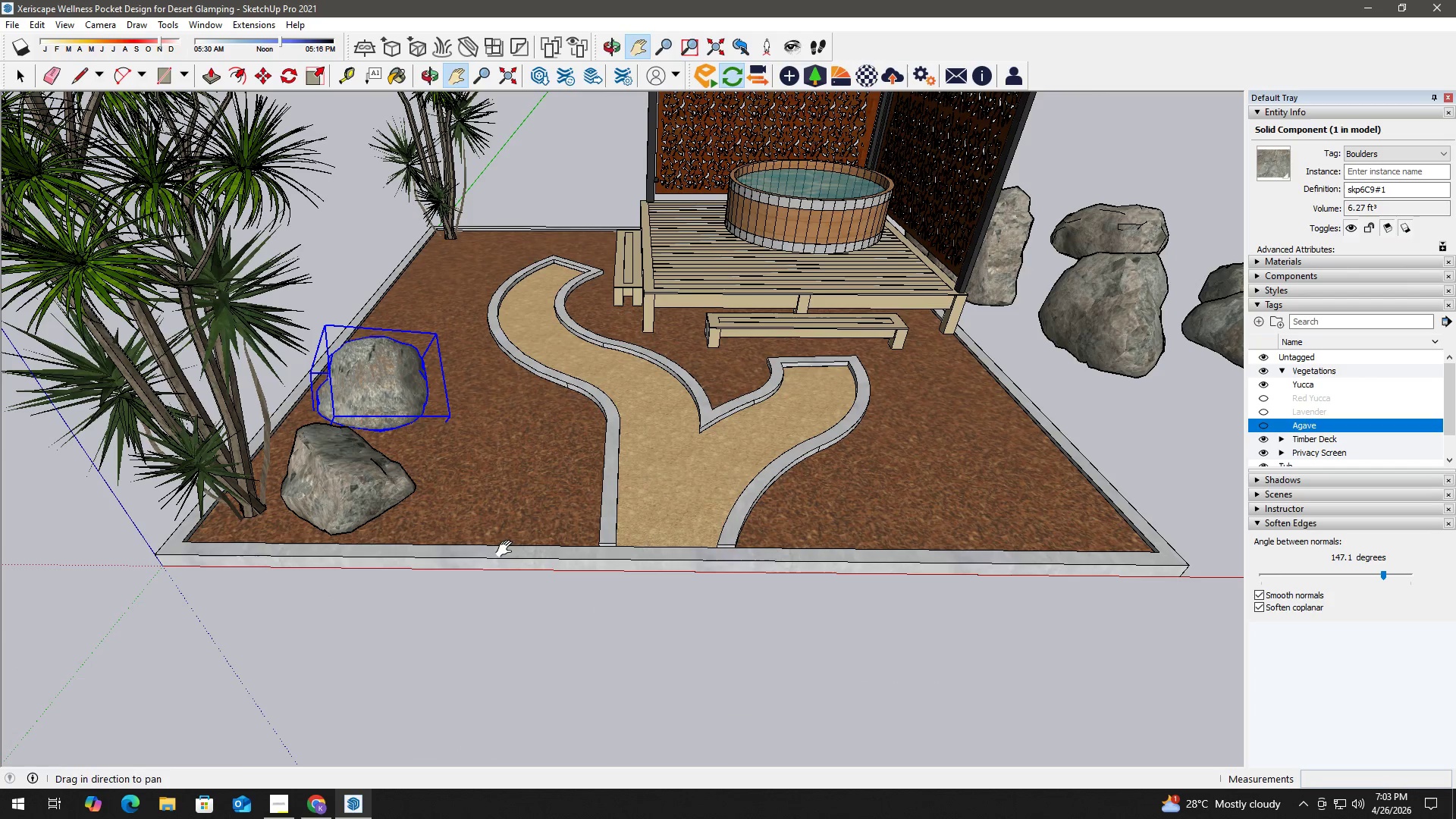 
scroll: coordinate [872, 532], scroll_direction: down, amount: 9.0
 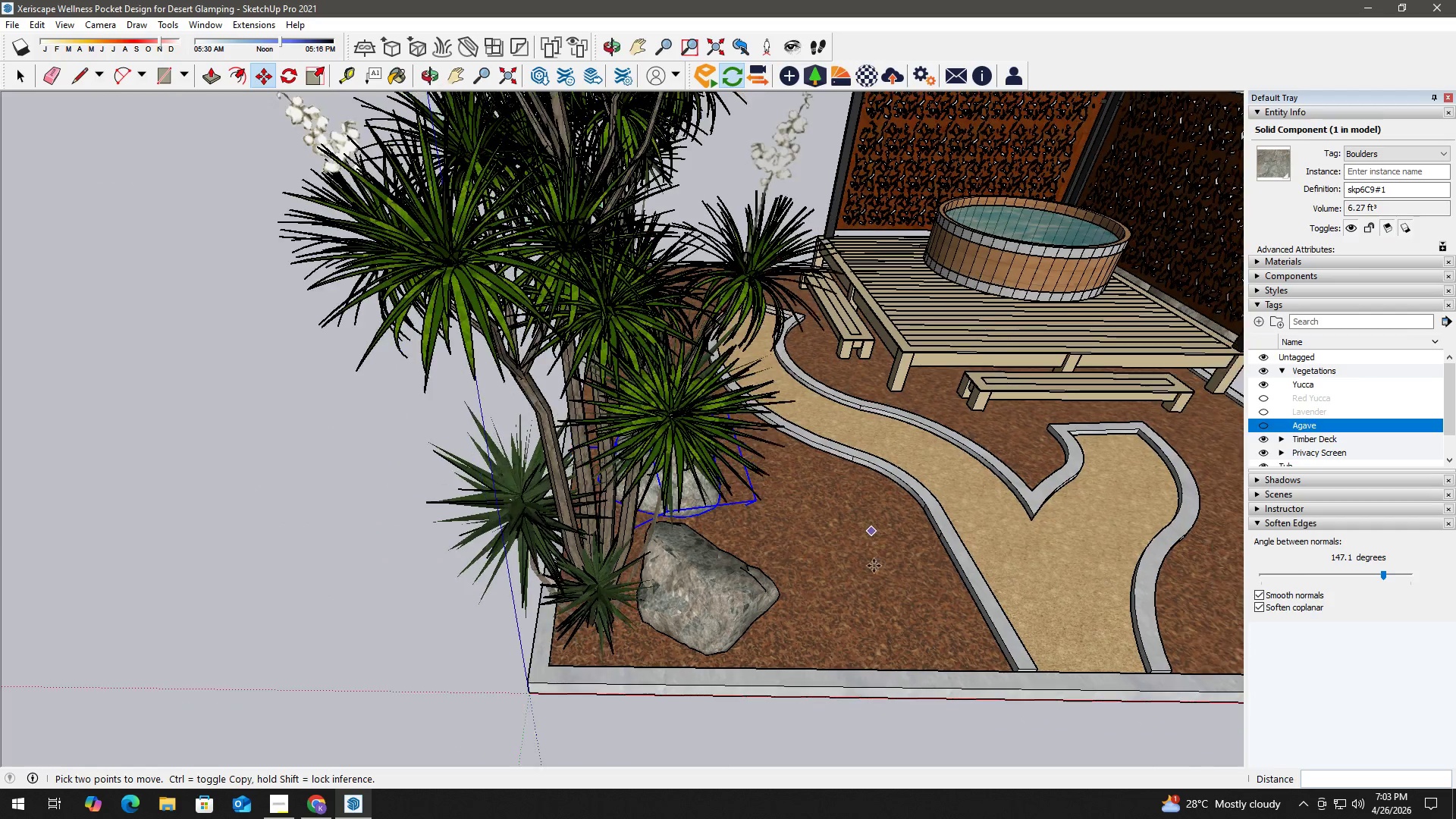 
key(Space)
 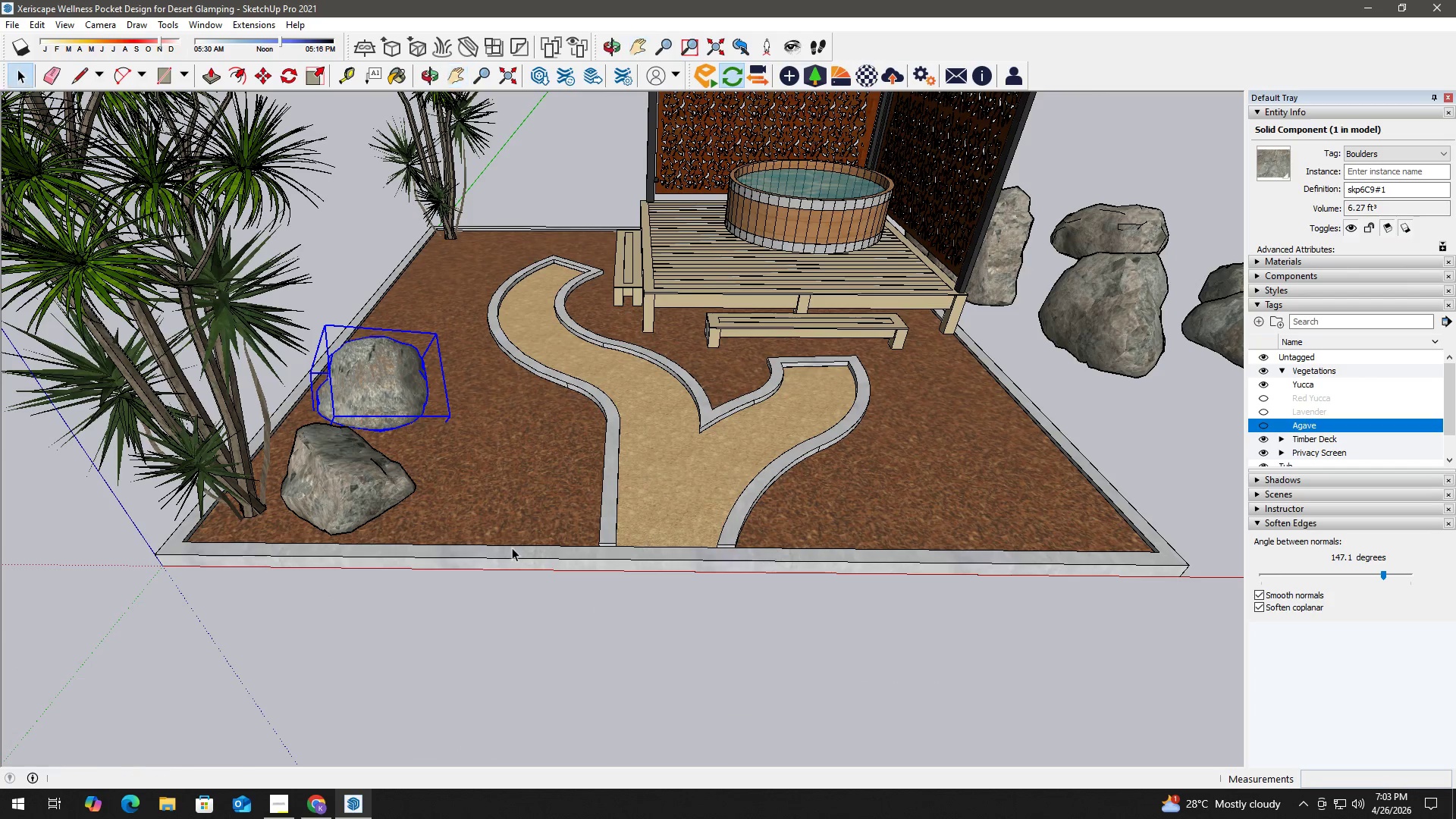 
scroll: coordinate [470, 536], scroll_direction: up, amount: 3.0
 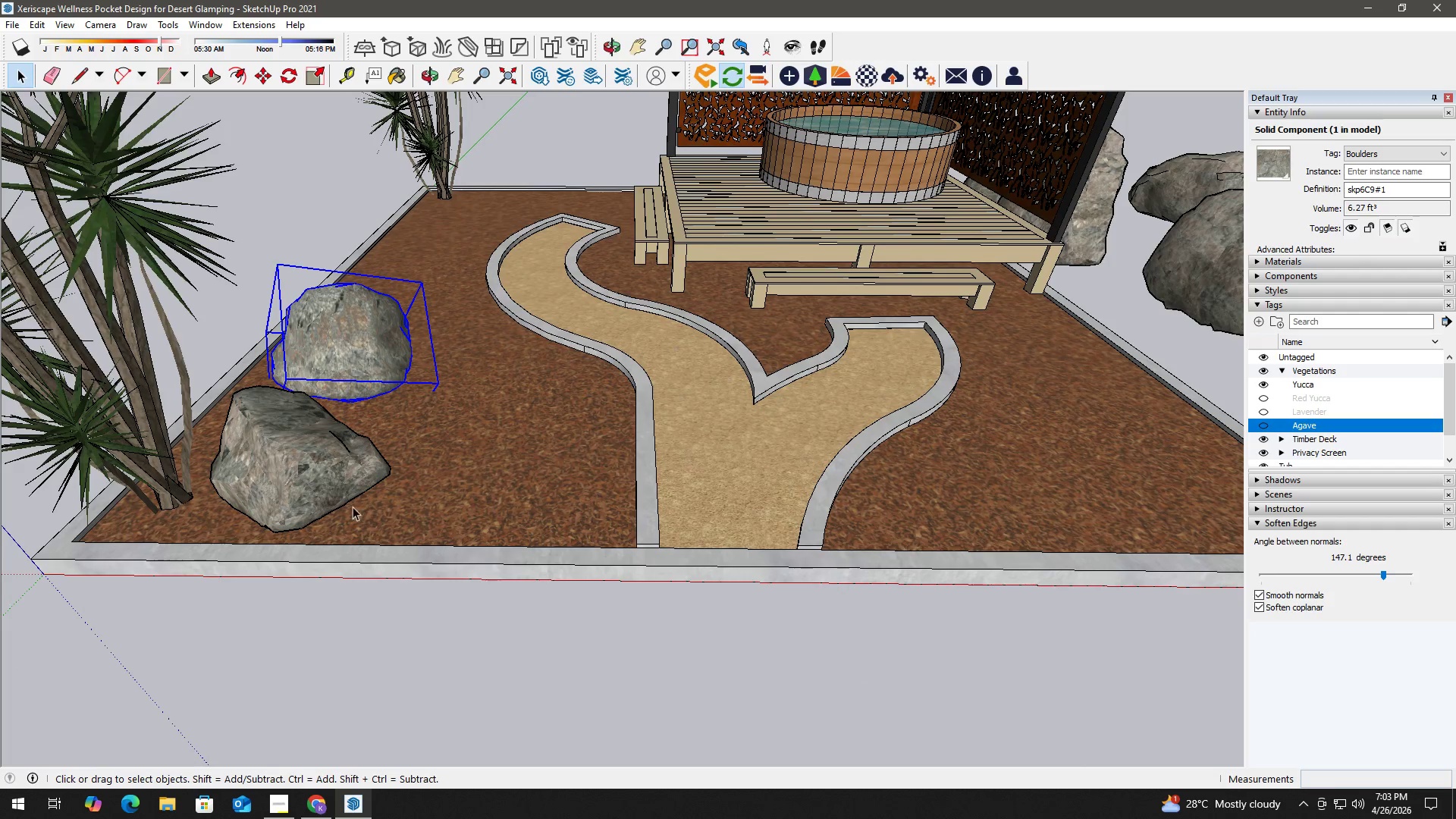 
left_click([257, 488])
 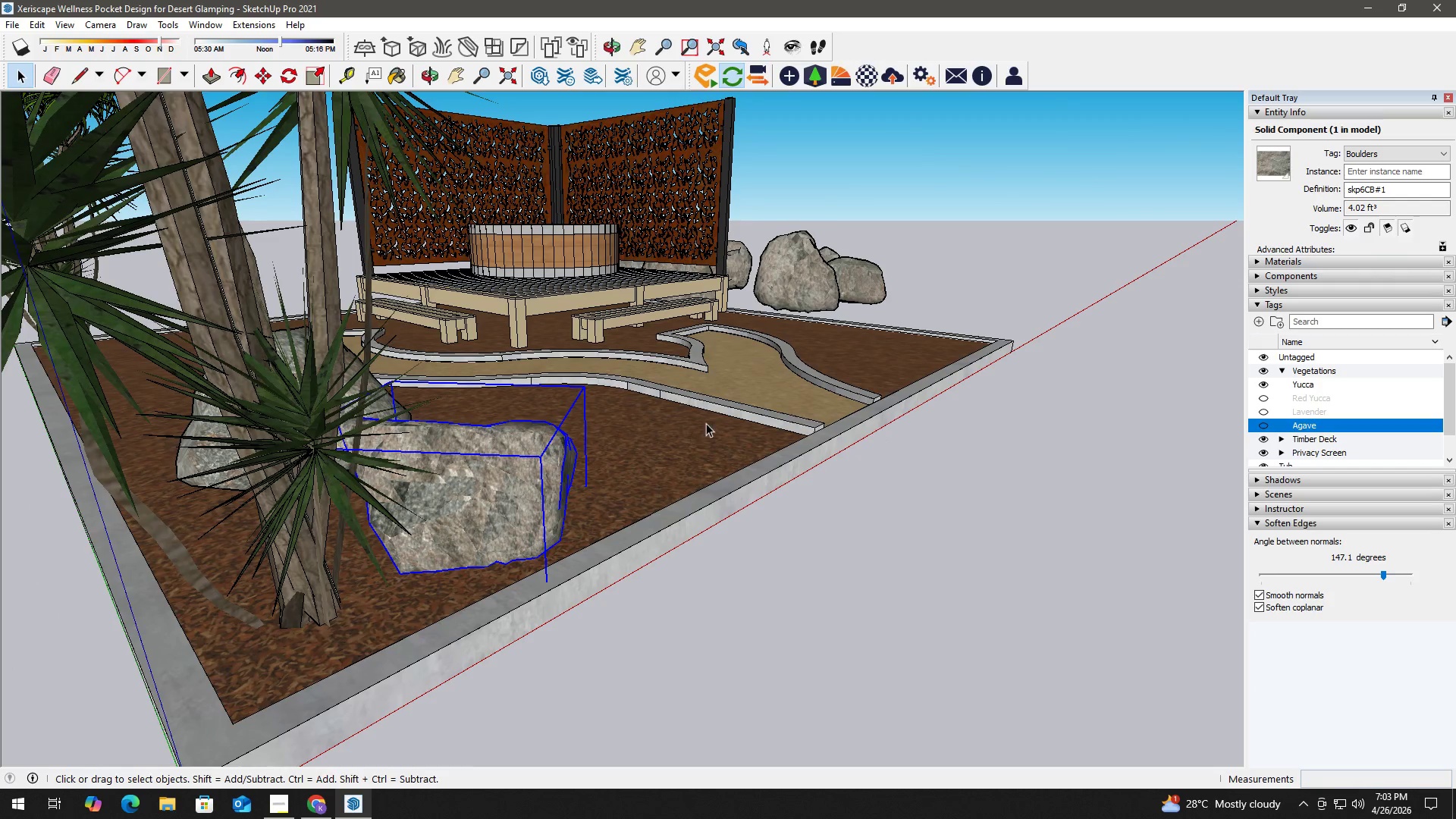 
type(hh)
 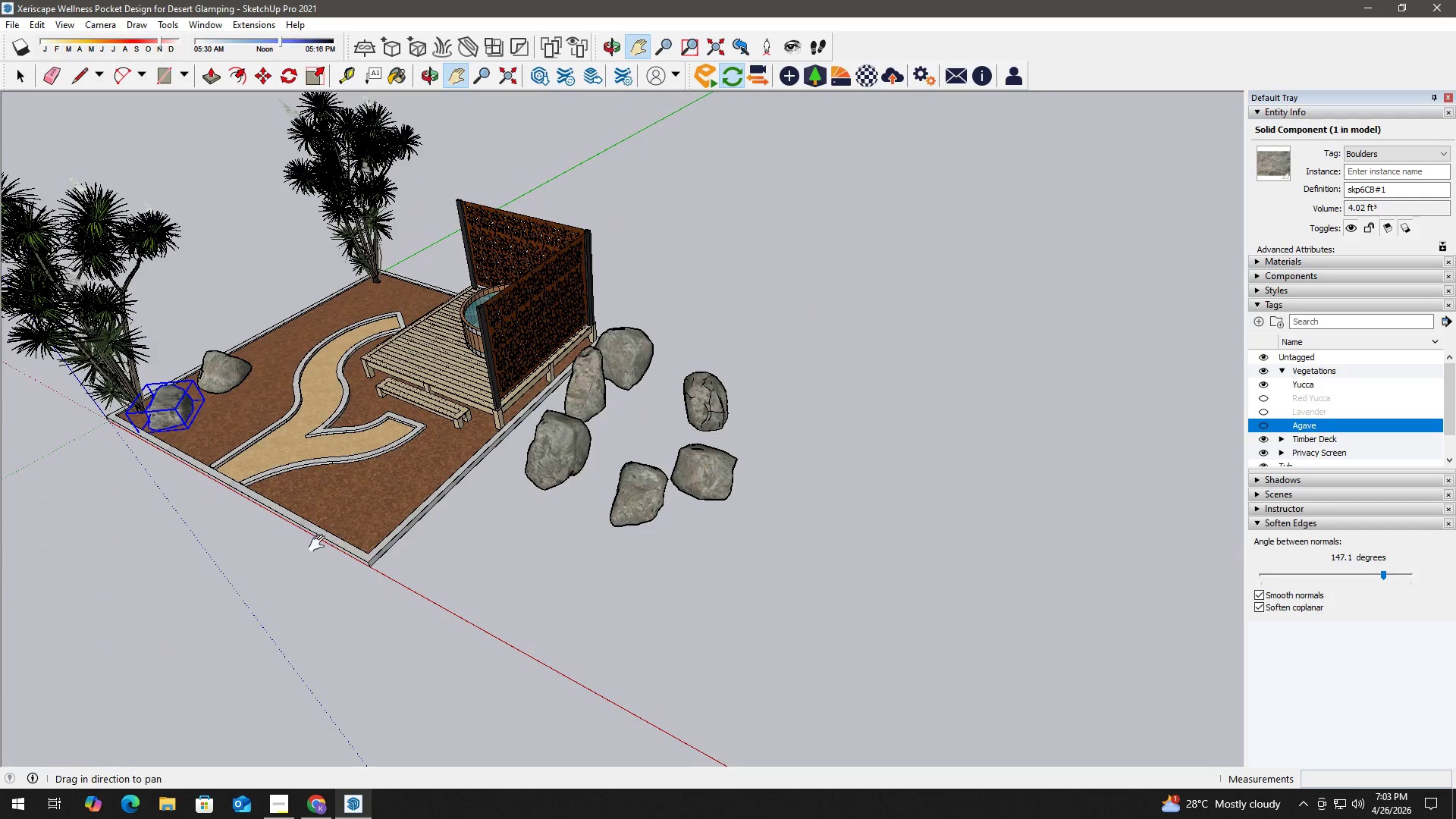 
left_click_drag(start_coordinate=[770, 359], to_coordinate=[294, 526])
 